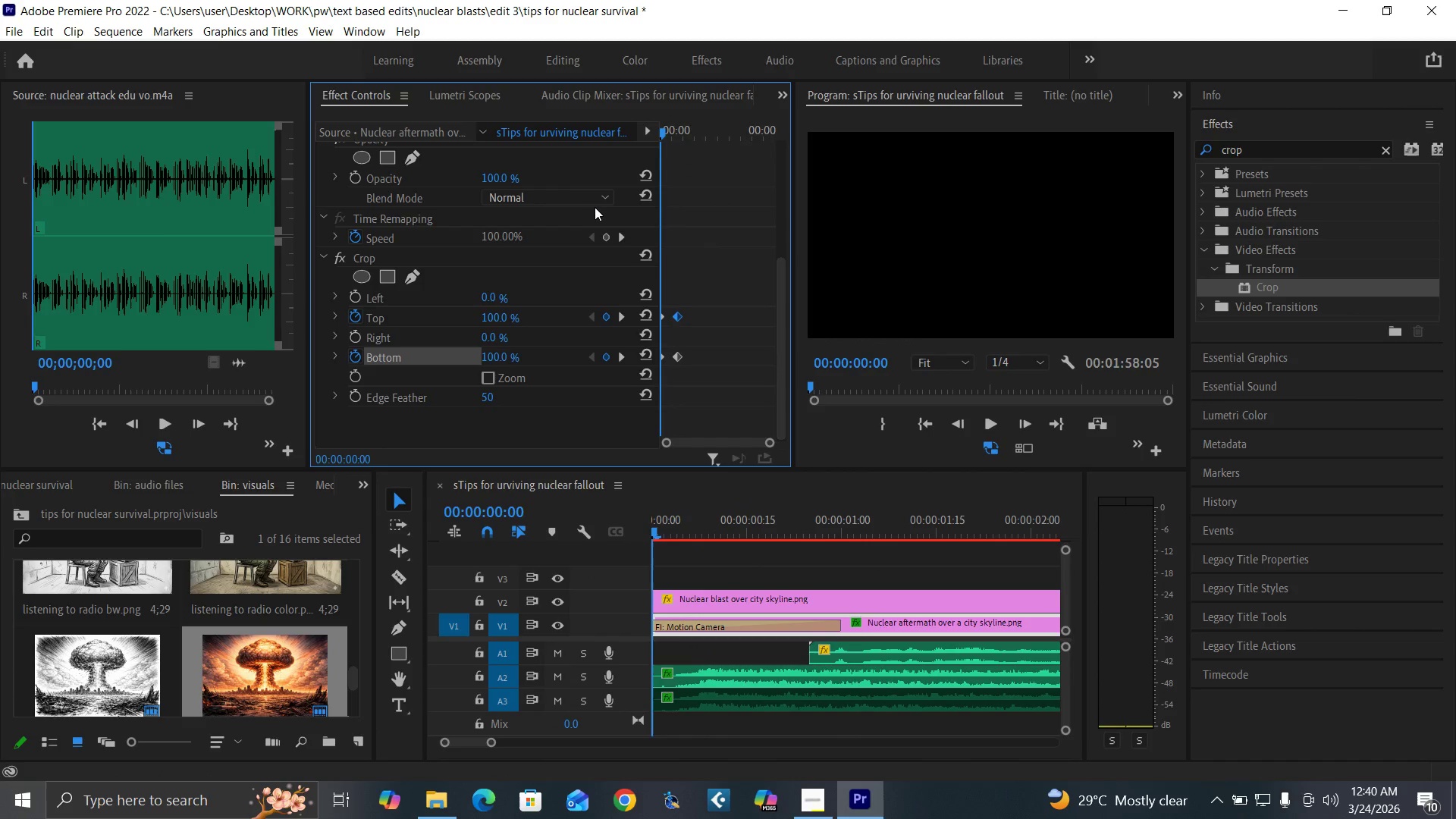 
key(ArrowRight)
 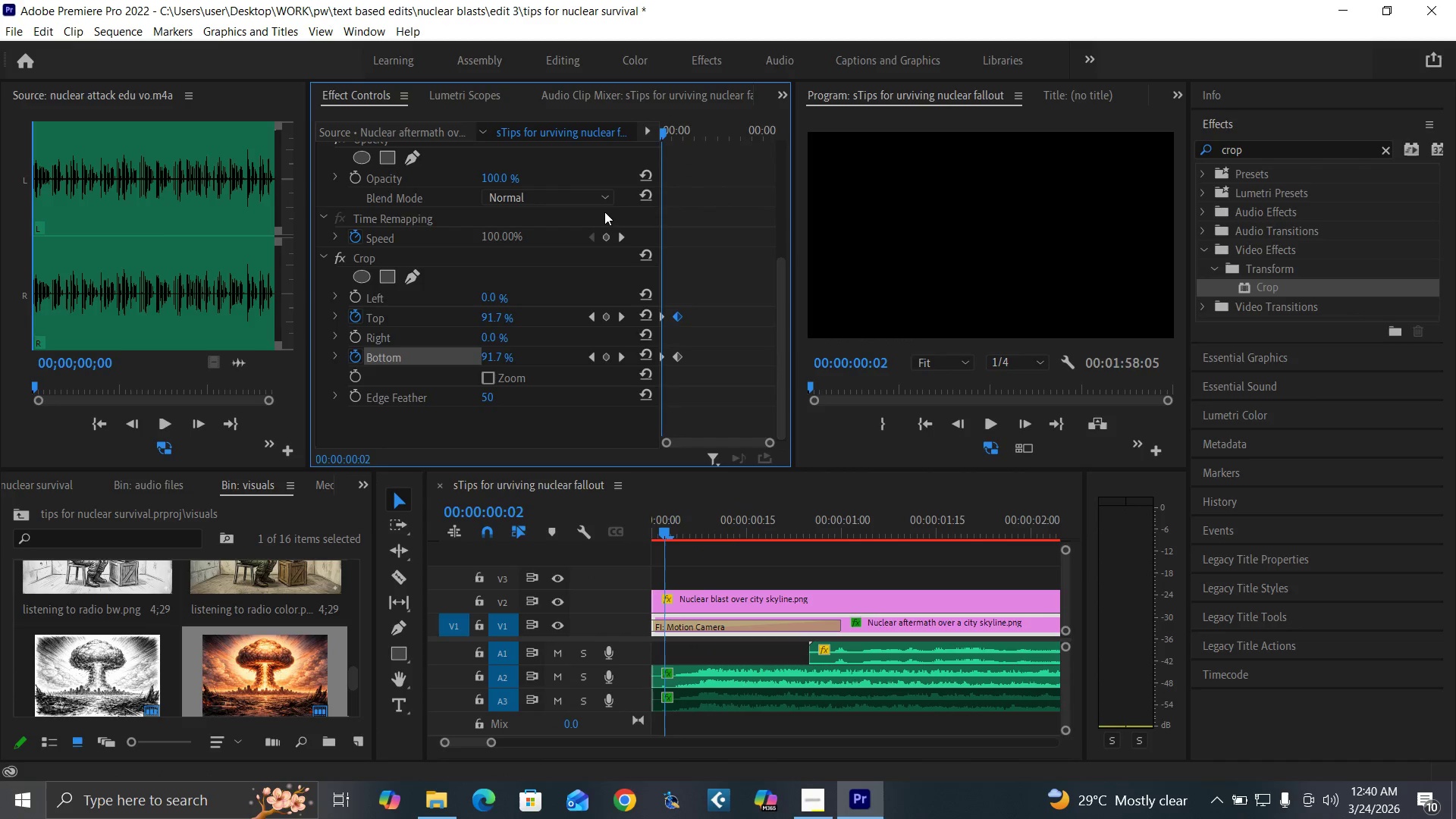 
key(ArrowRight)
 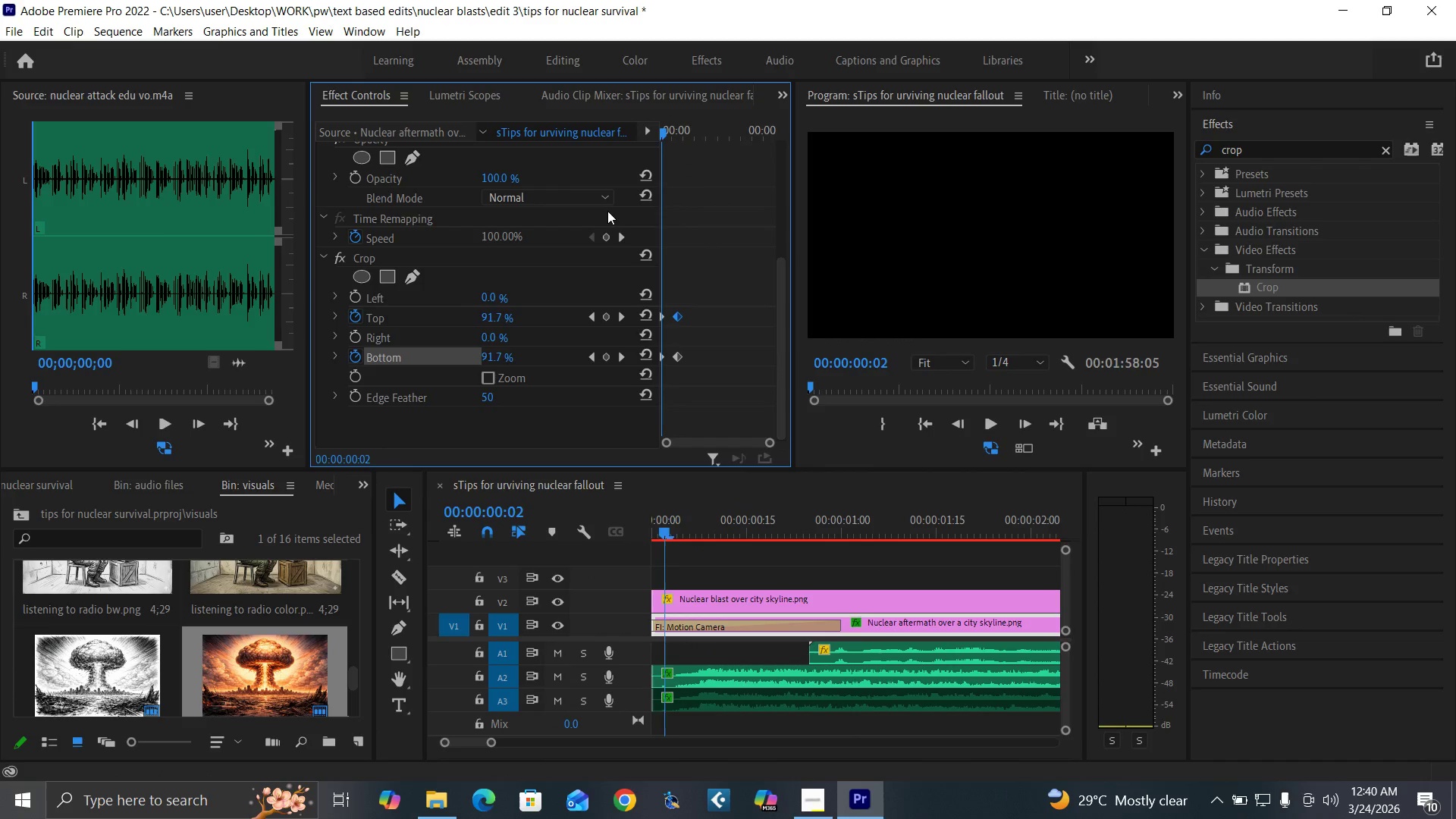 
key(ArrowRight)
 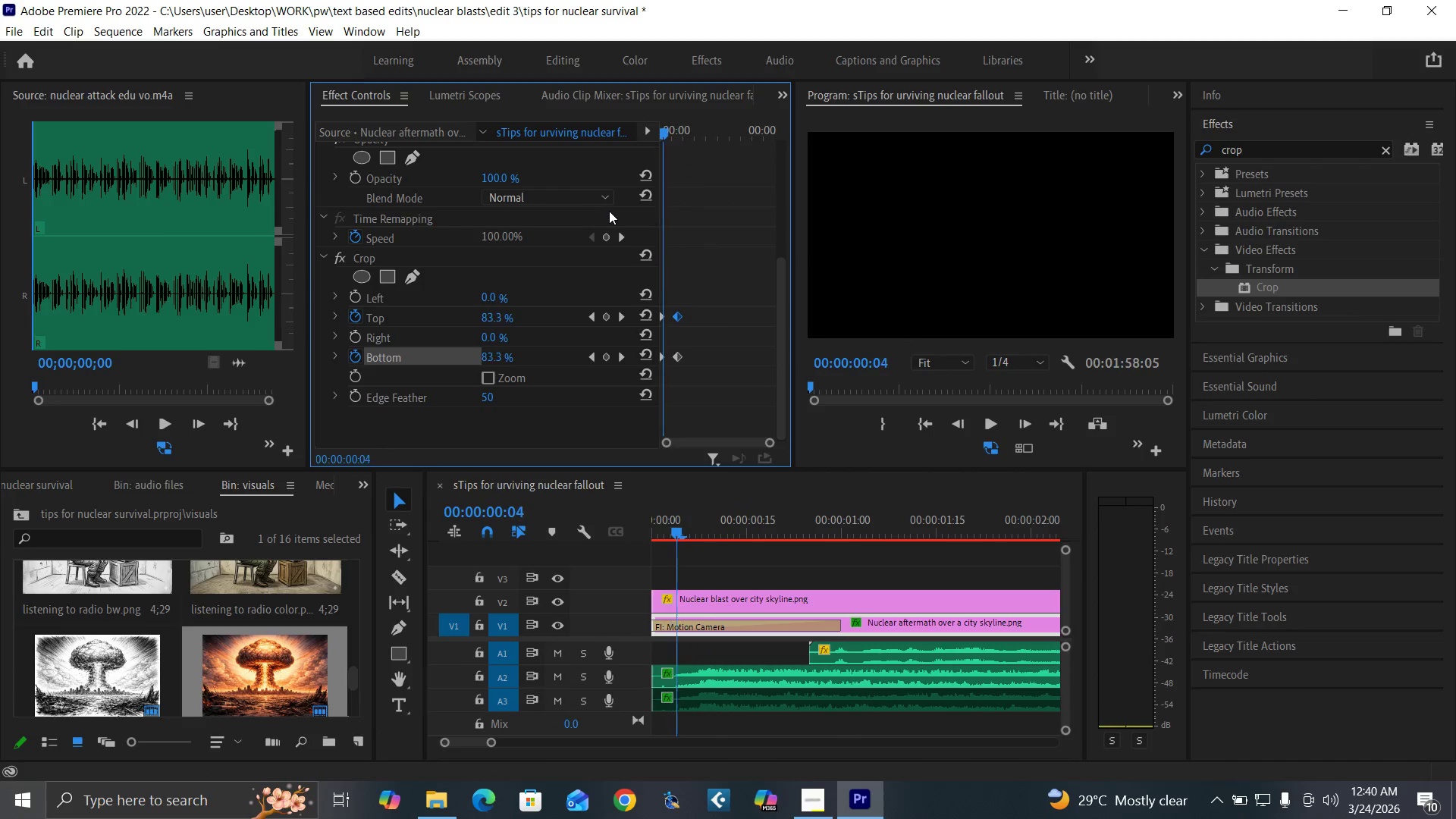 
key(ArrowRight)
 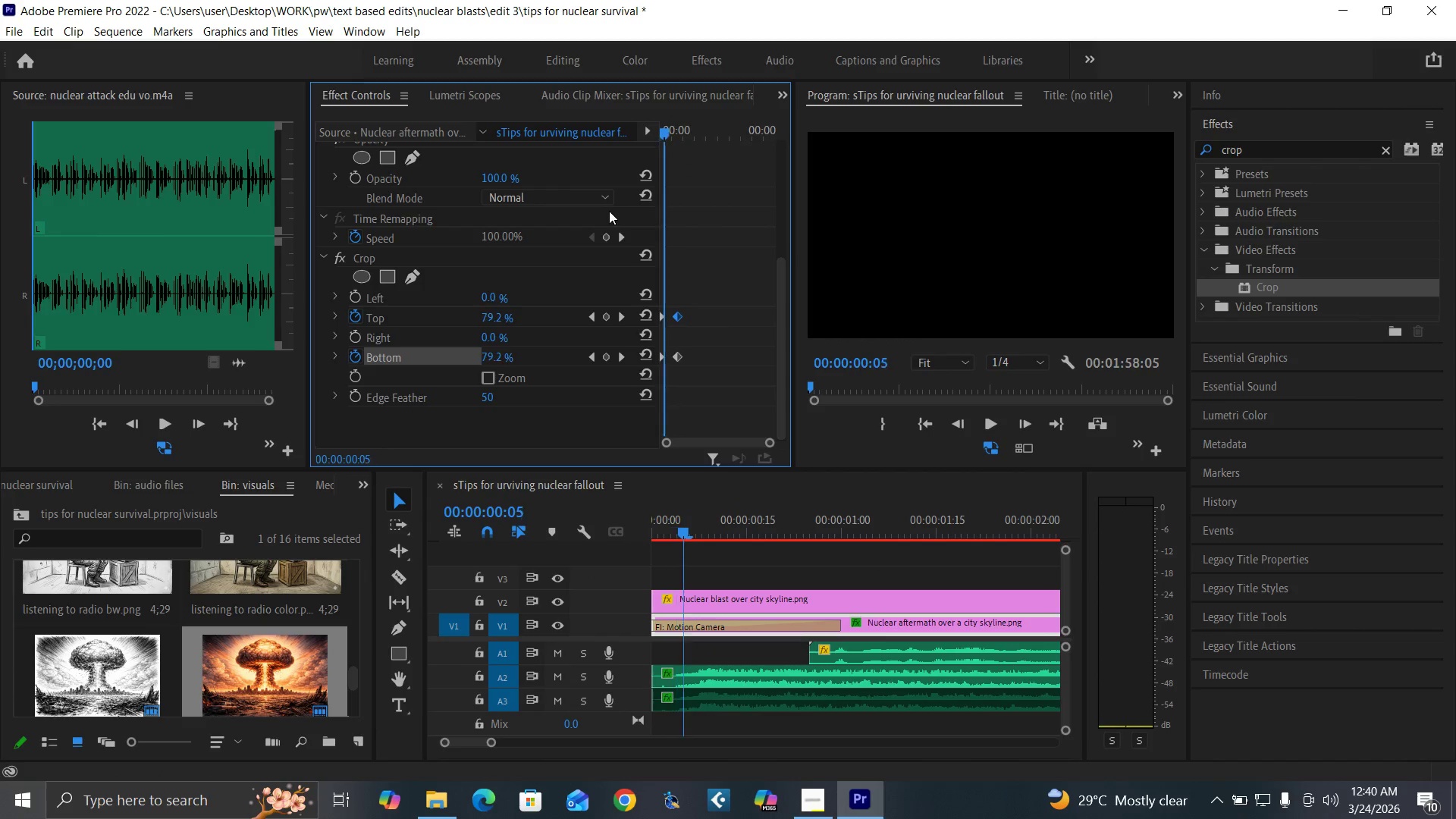 
key(ArrowRight)
 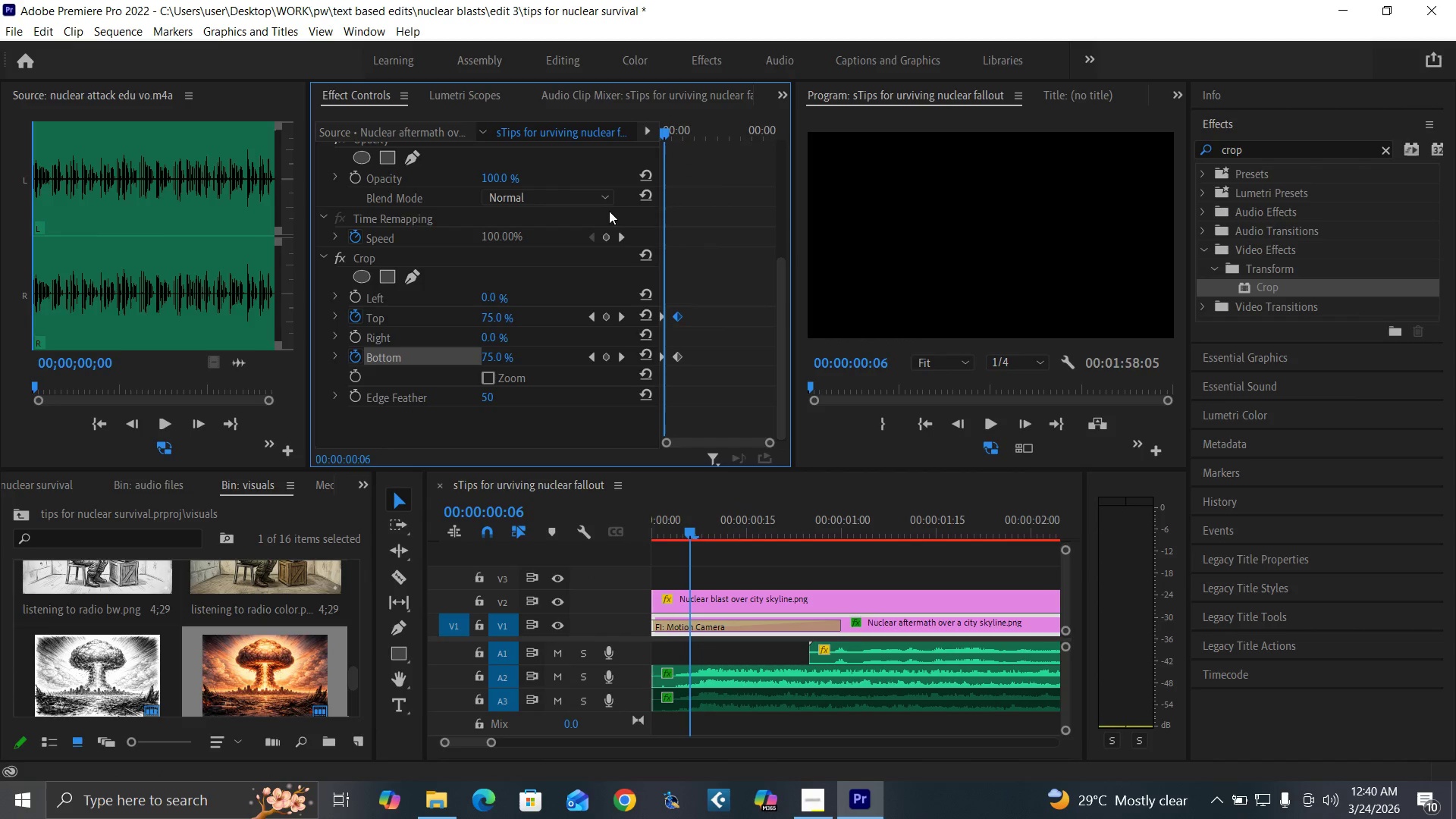 
key(ArrowRight)
 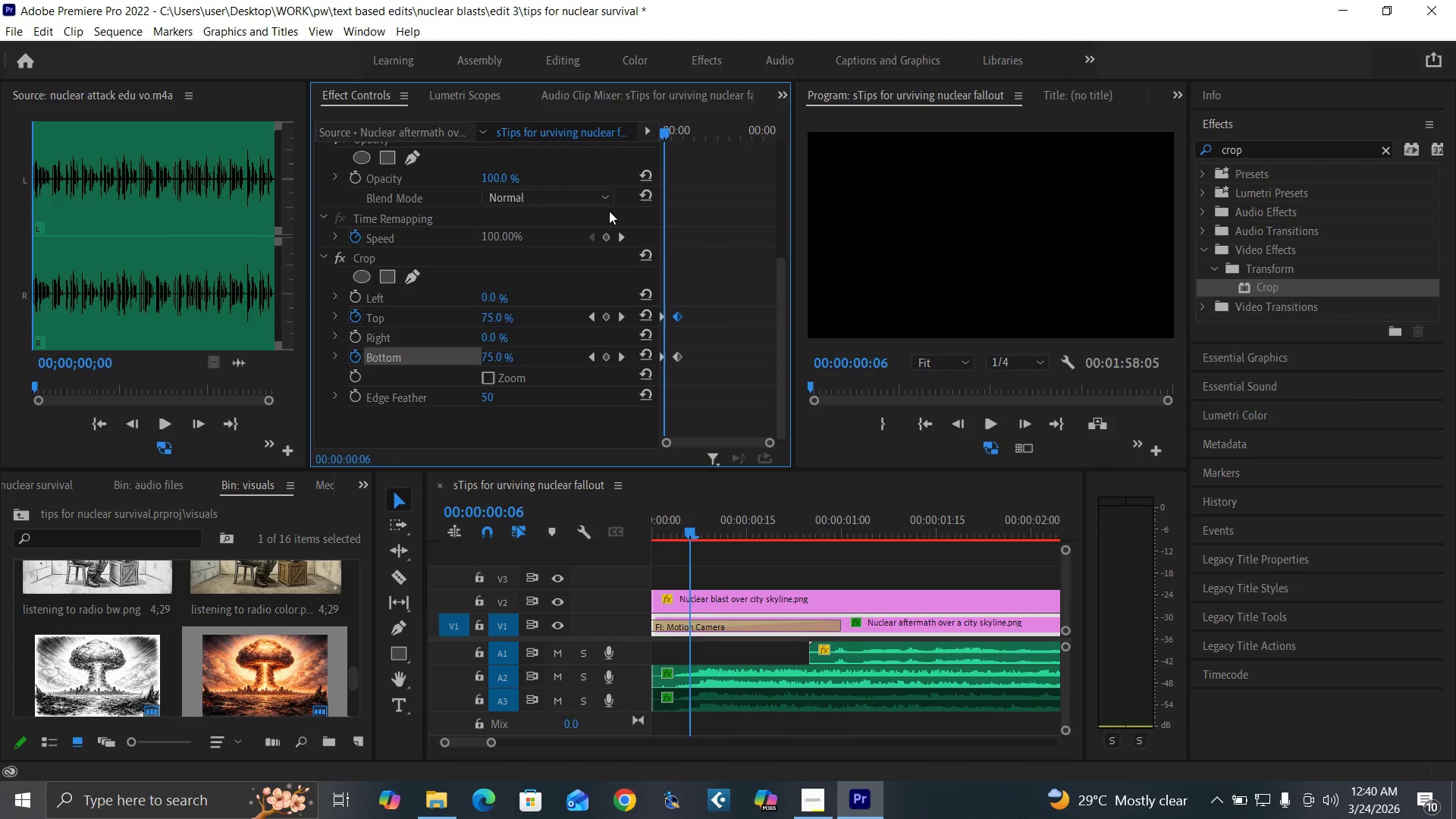 
key(ArrowRight)
 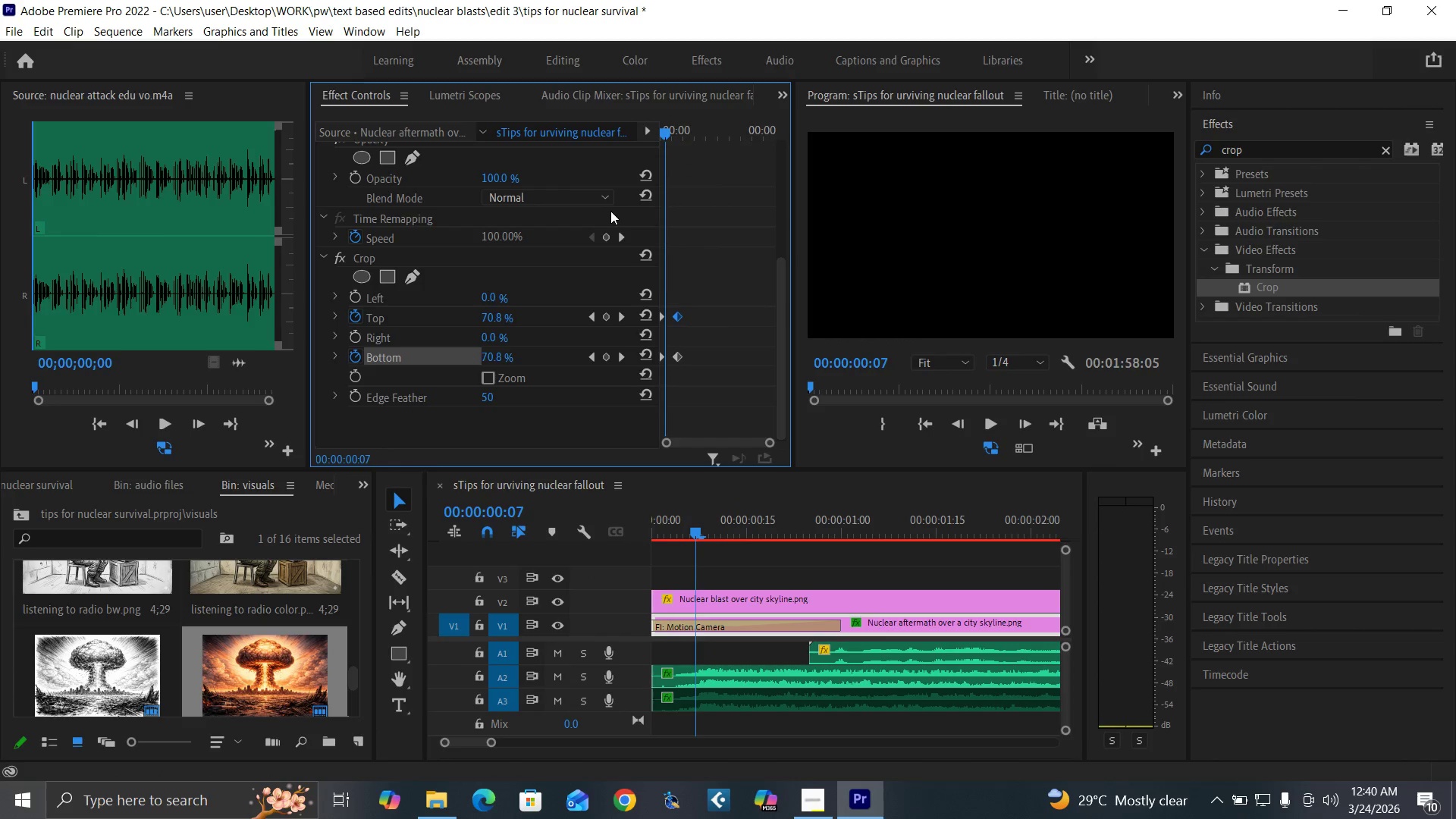 
key(ArrowRight)
 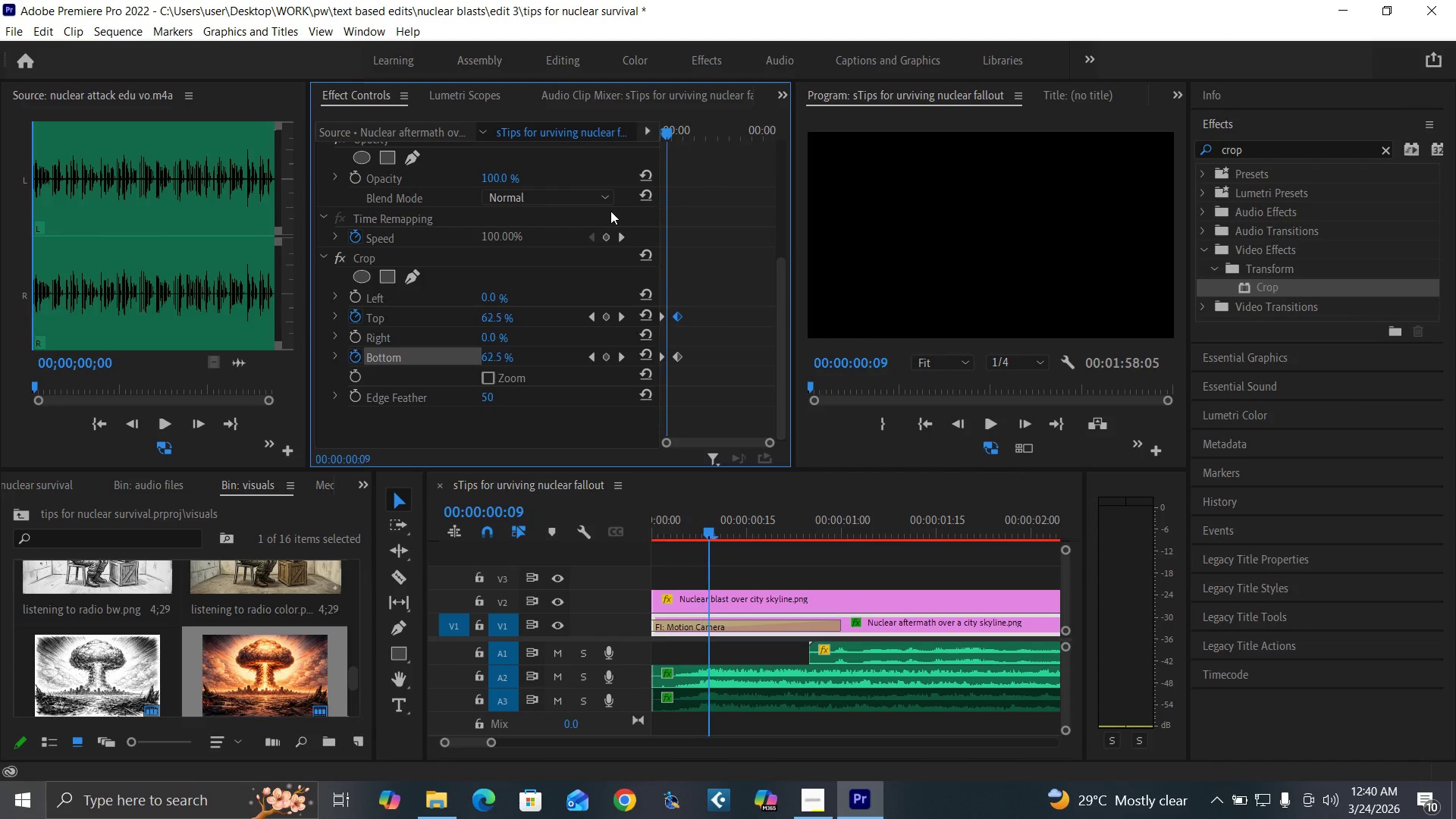 
key(ArrowRight)
 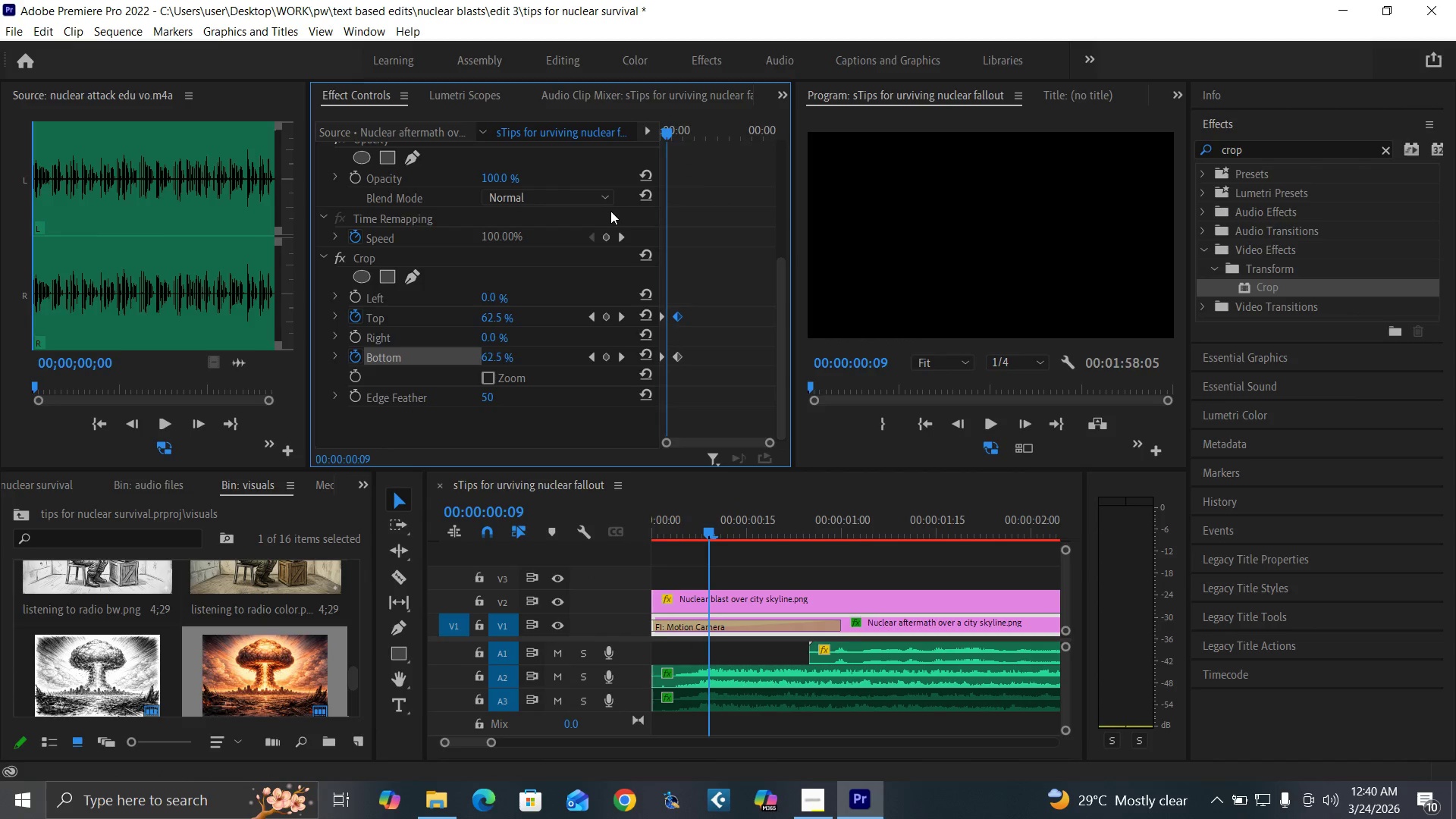 
key(ArrowRight)
 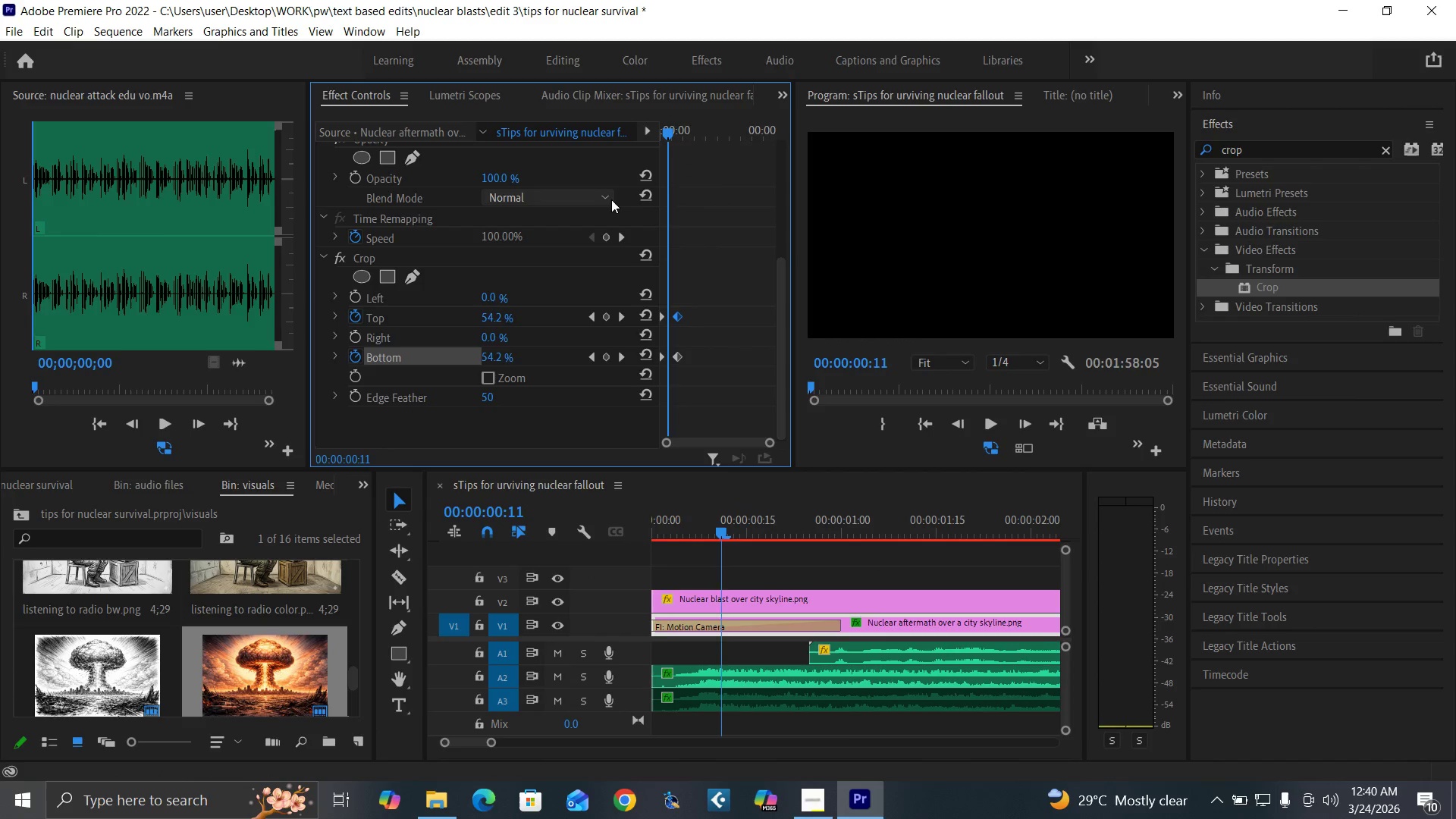 
key(ArrowRight)
 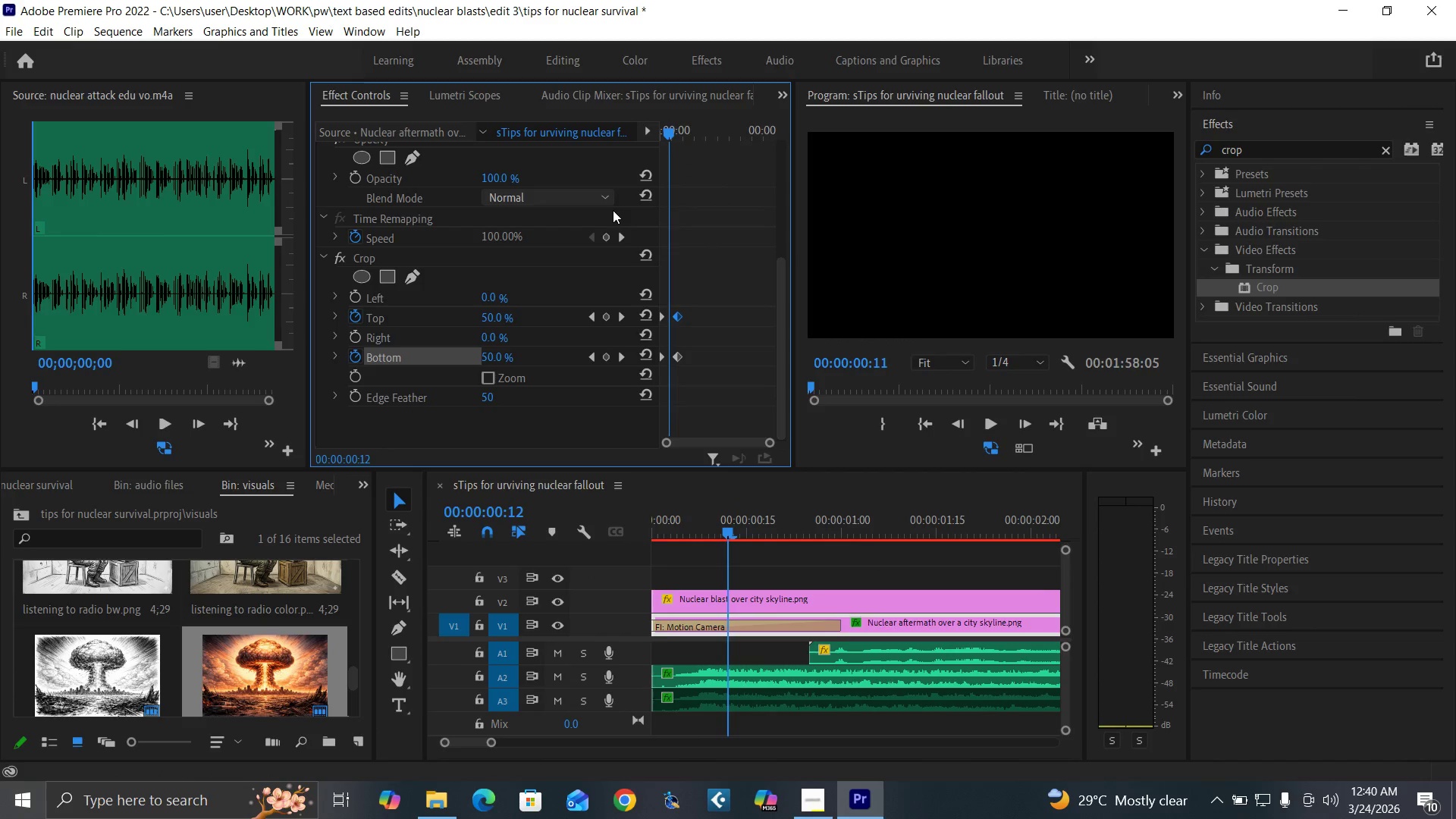 
key(ArrowRight)
 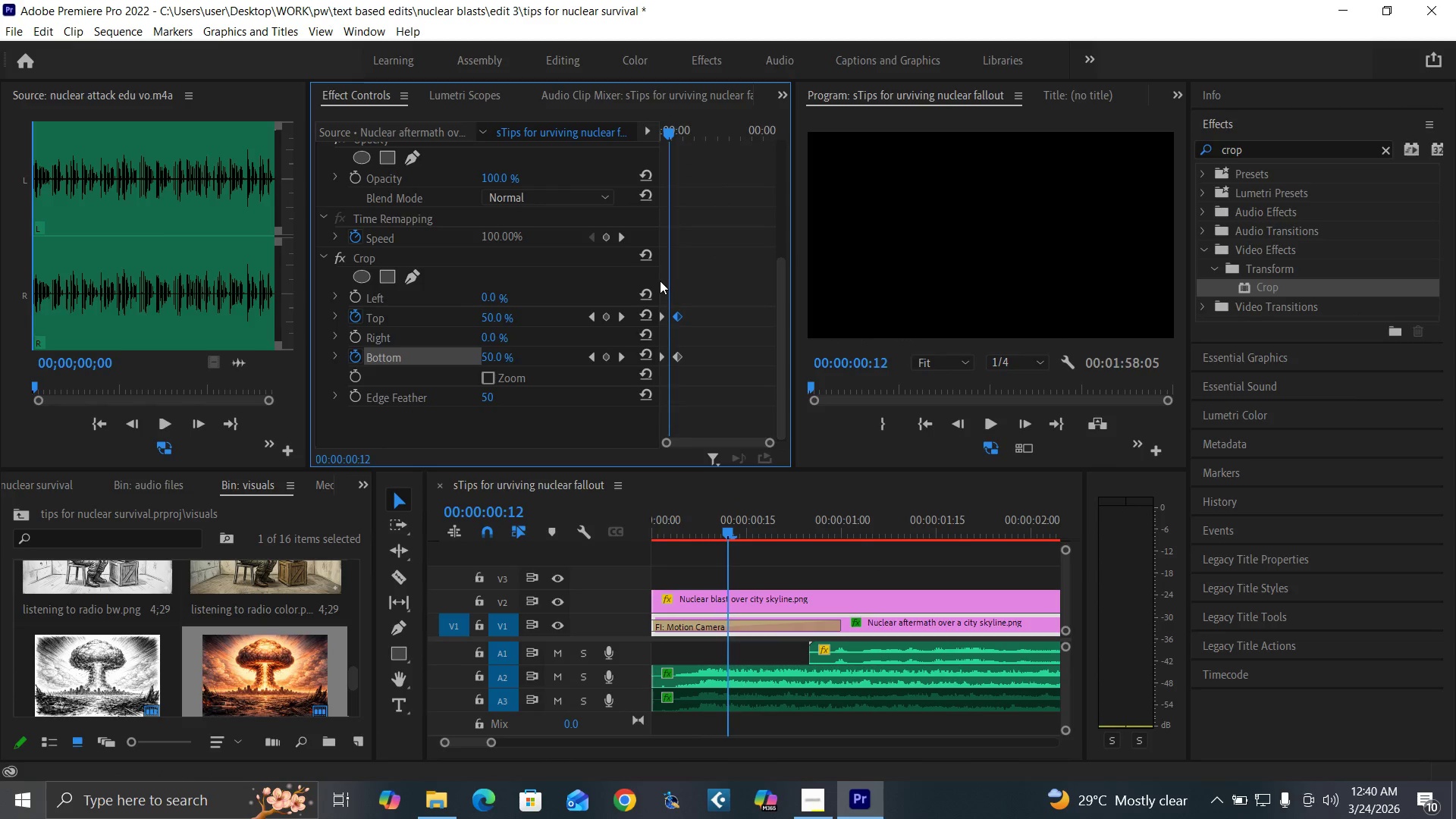 
key(ArrowRight)
 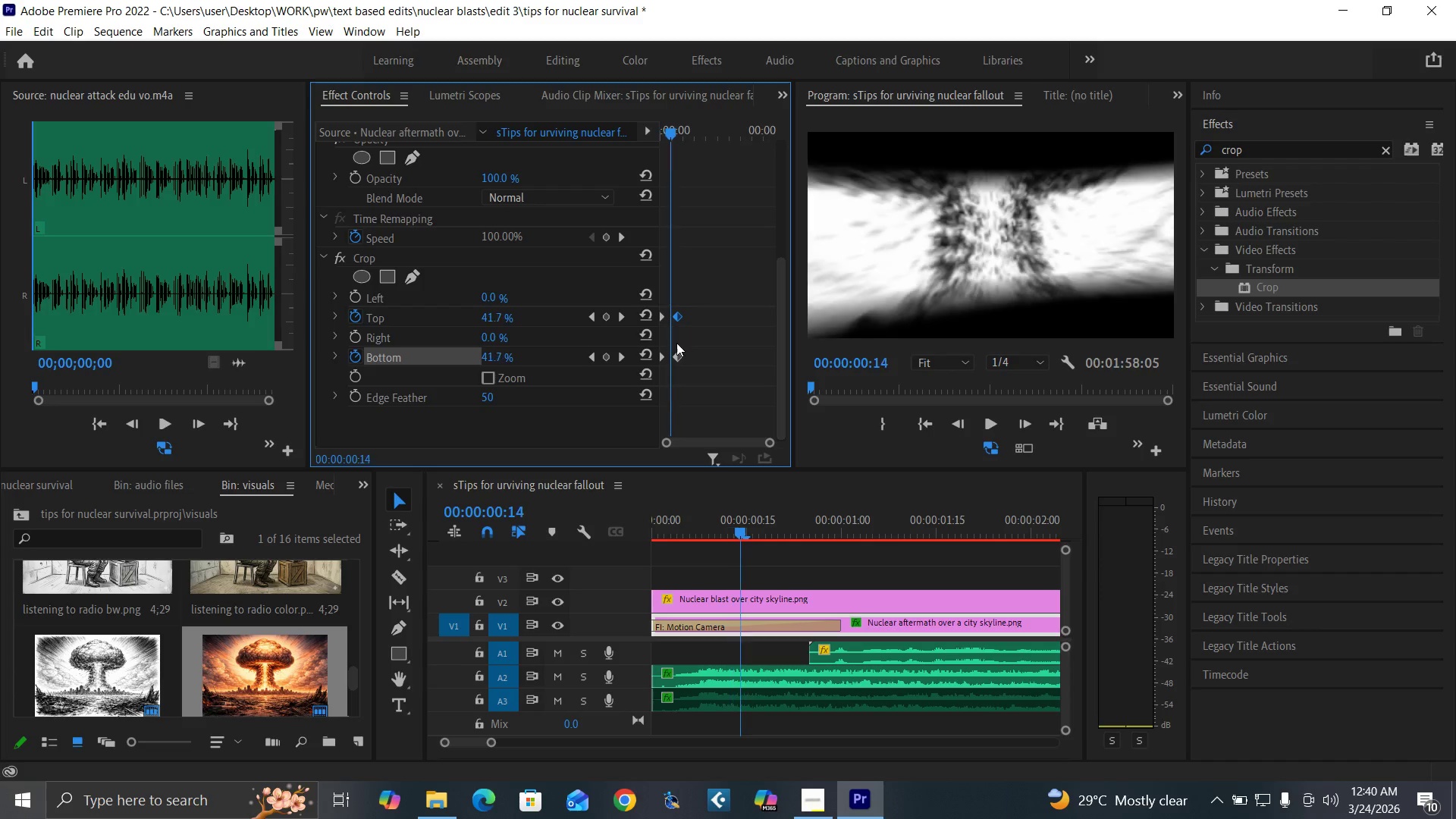 
key(ArrowRight)
 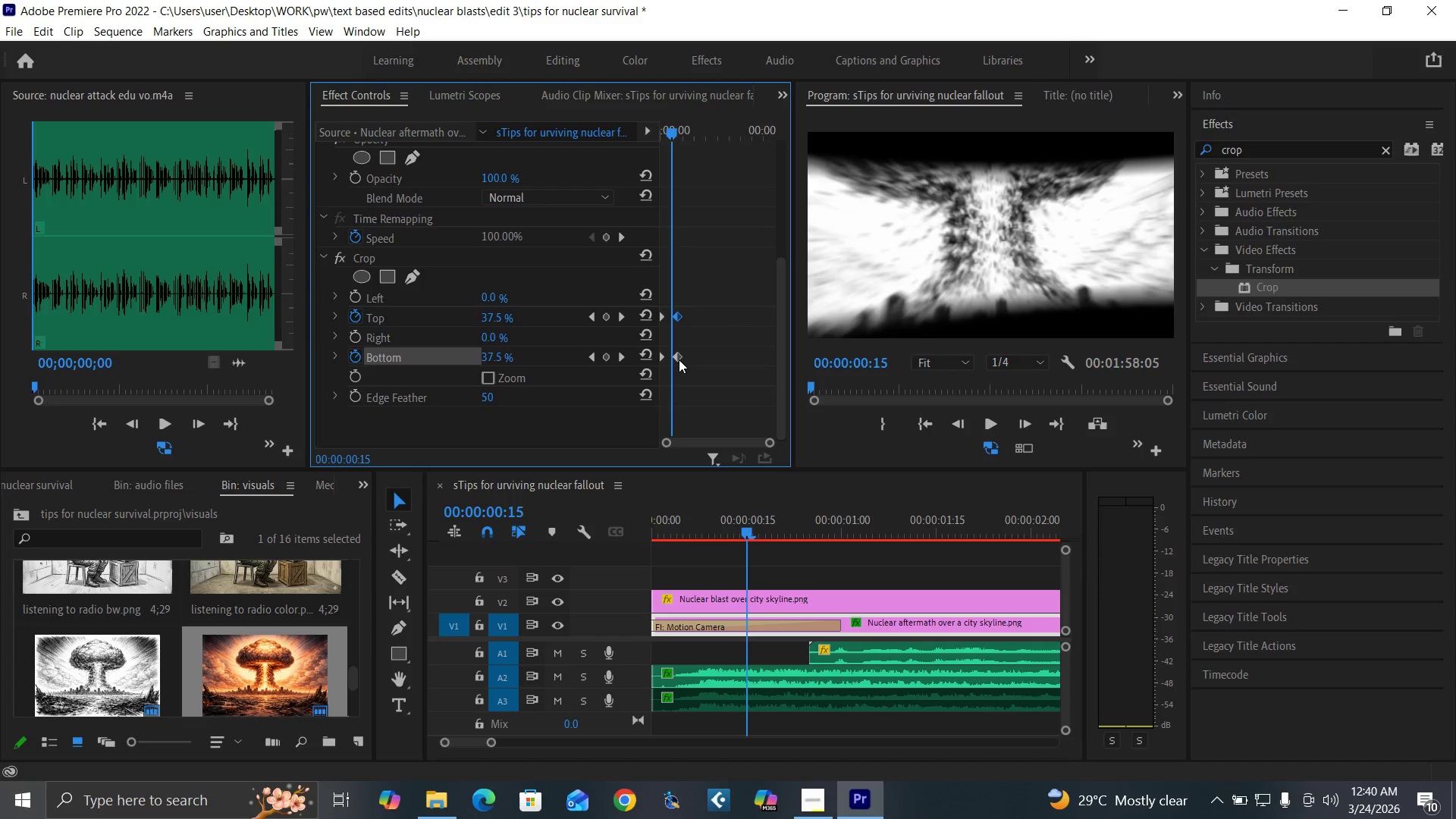 
key(ArrowRight)
 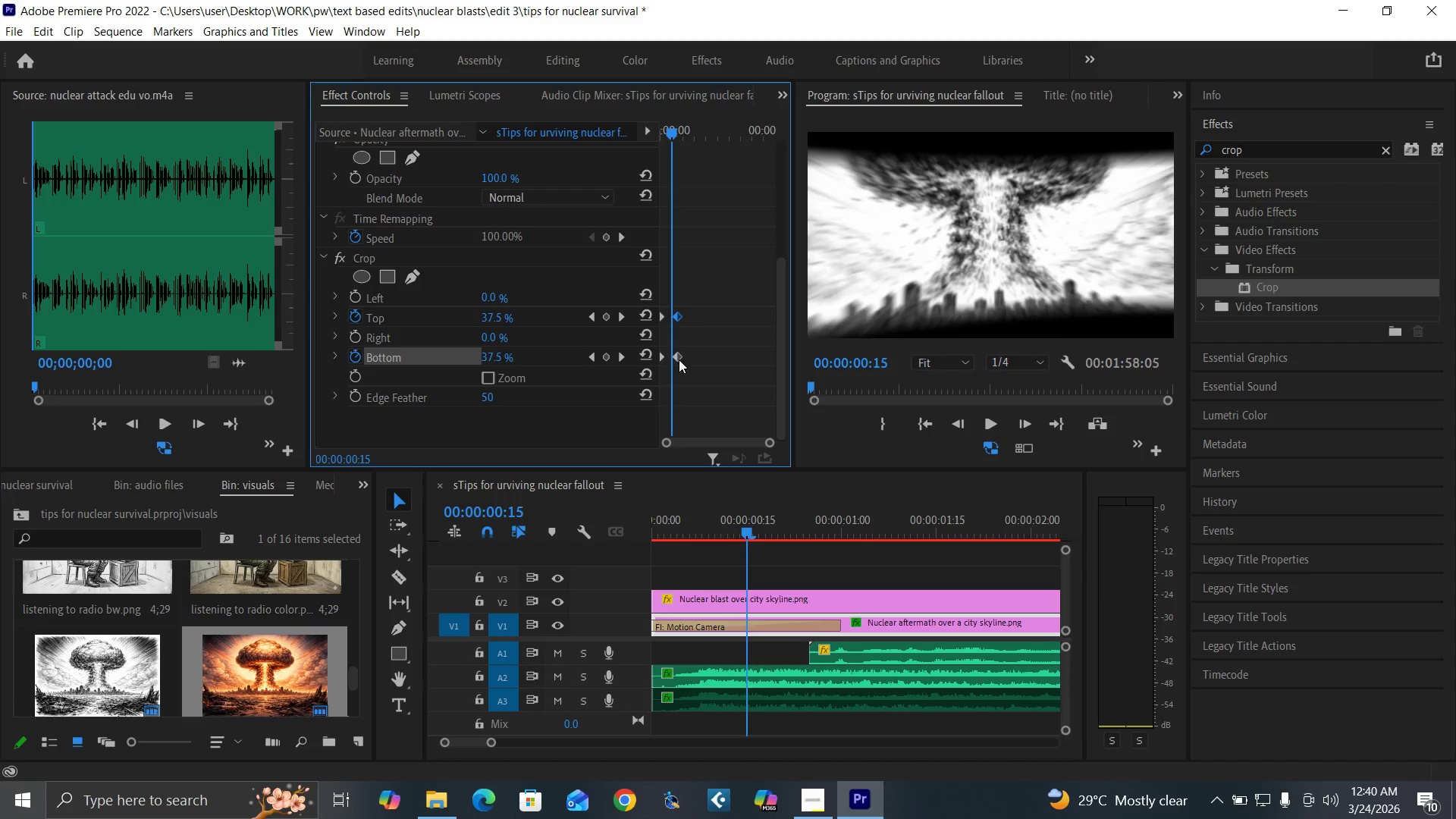 
key(ArrowRight)
 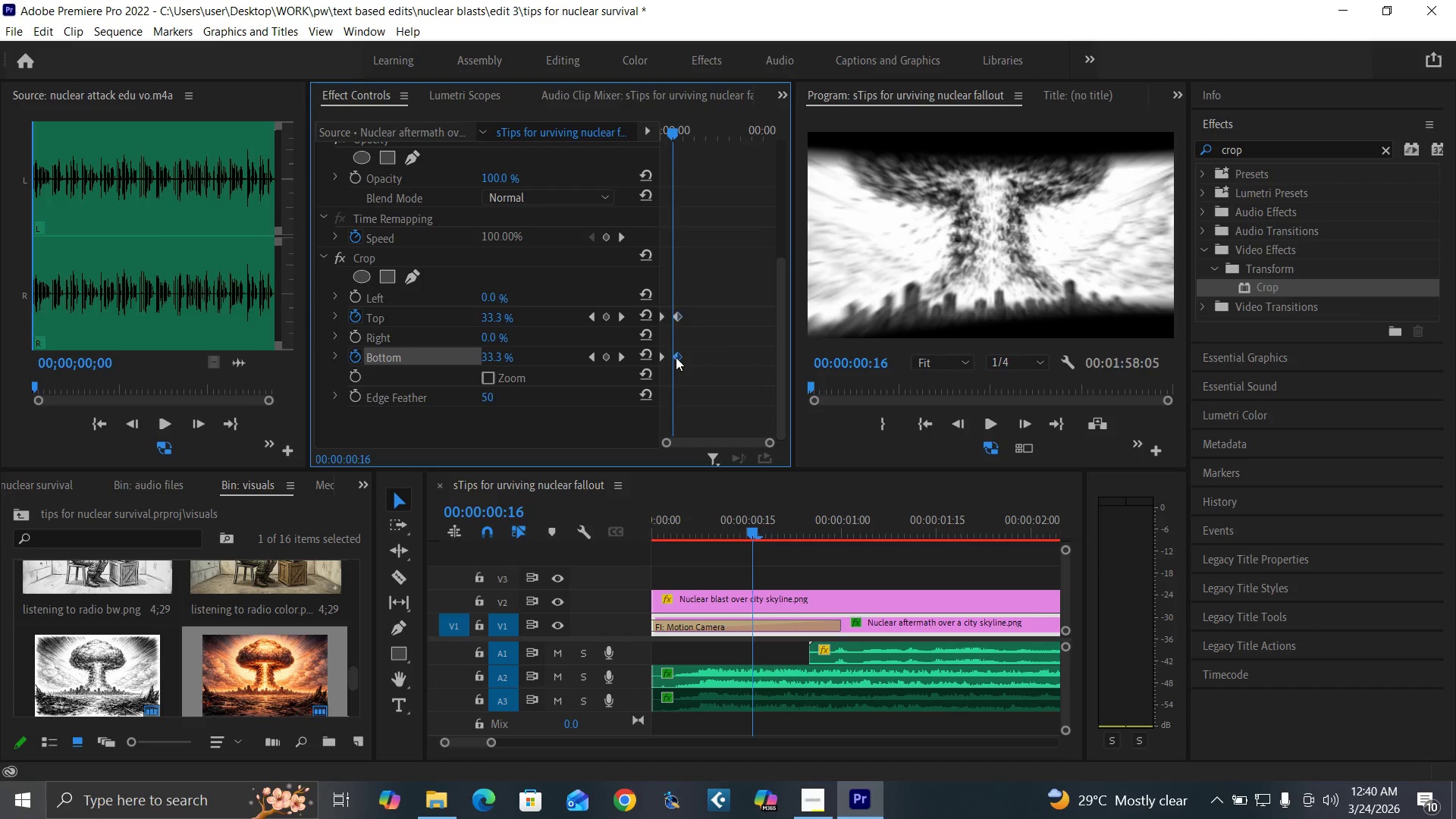 
left_click_drag(start_coordinate=[676, 357], to_coordinate=[671, 358])
 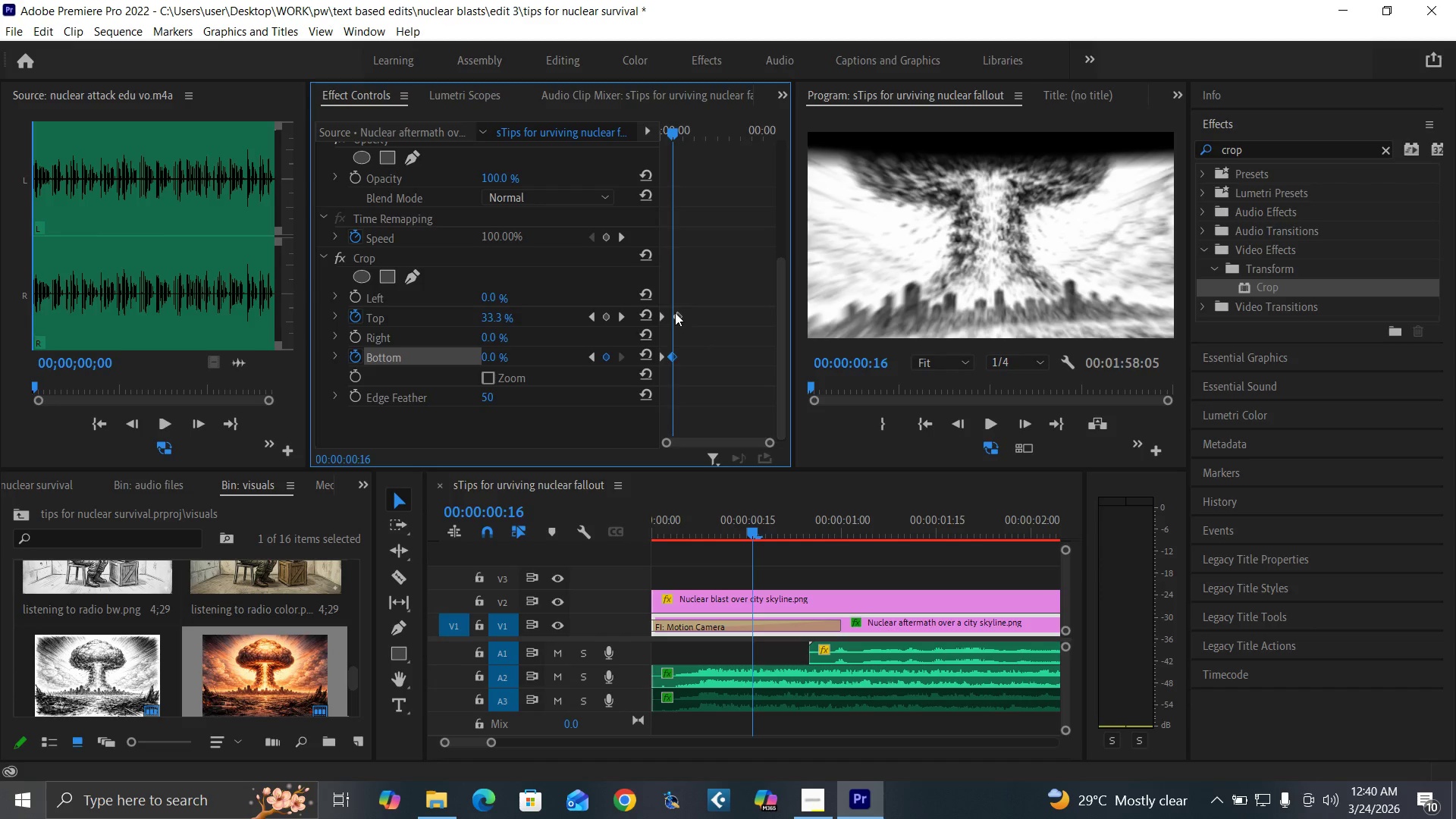 
left_click_drag(start_coordinate=[675, 312], to_coordinate=[670, 314])
 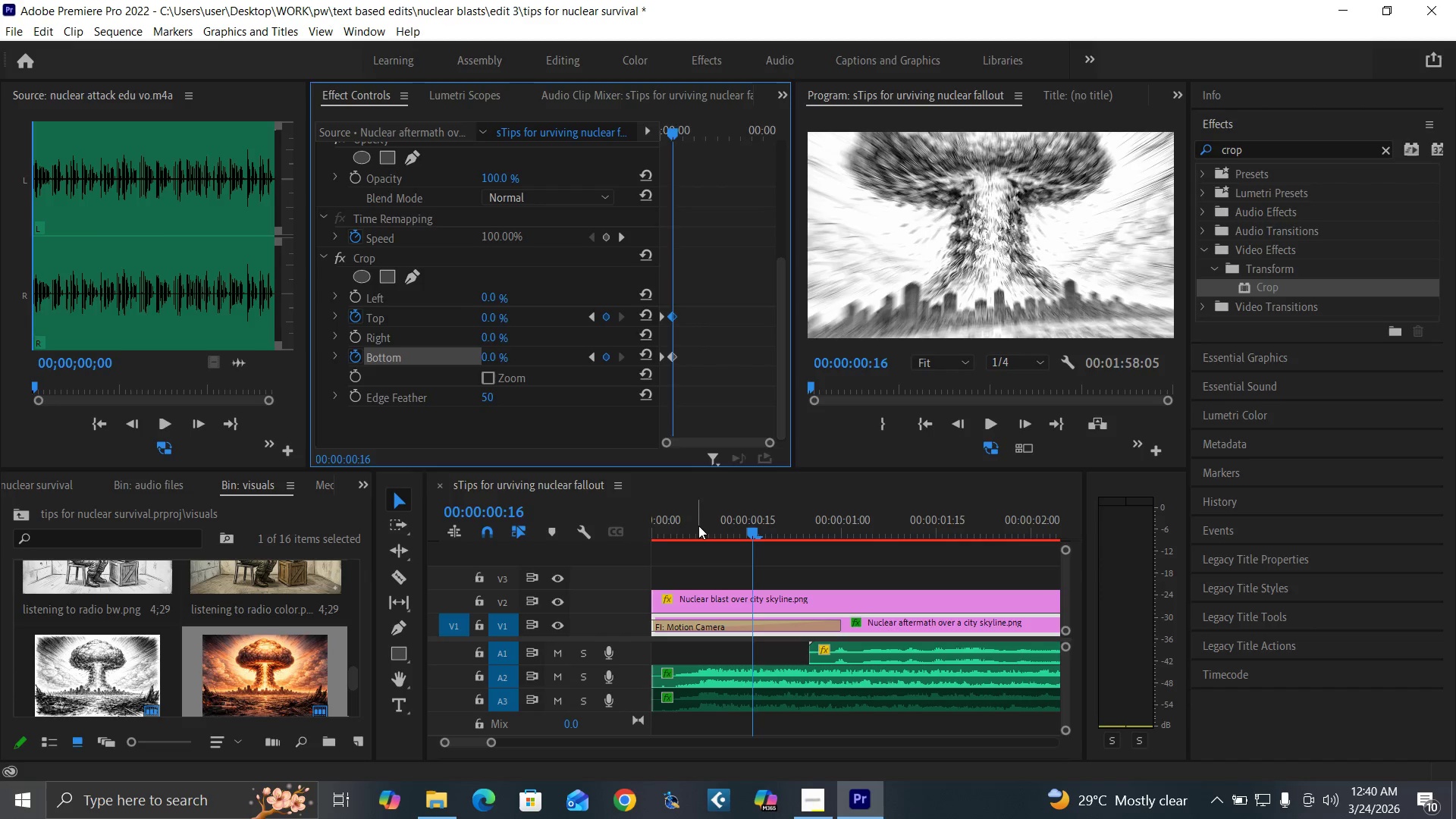 
left_click_drag(start_coordinate=[698, 526], to_coordinate=[607, 575])
 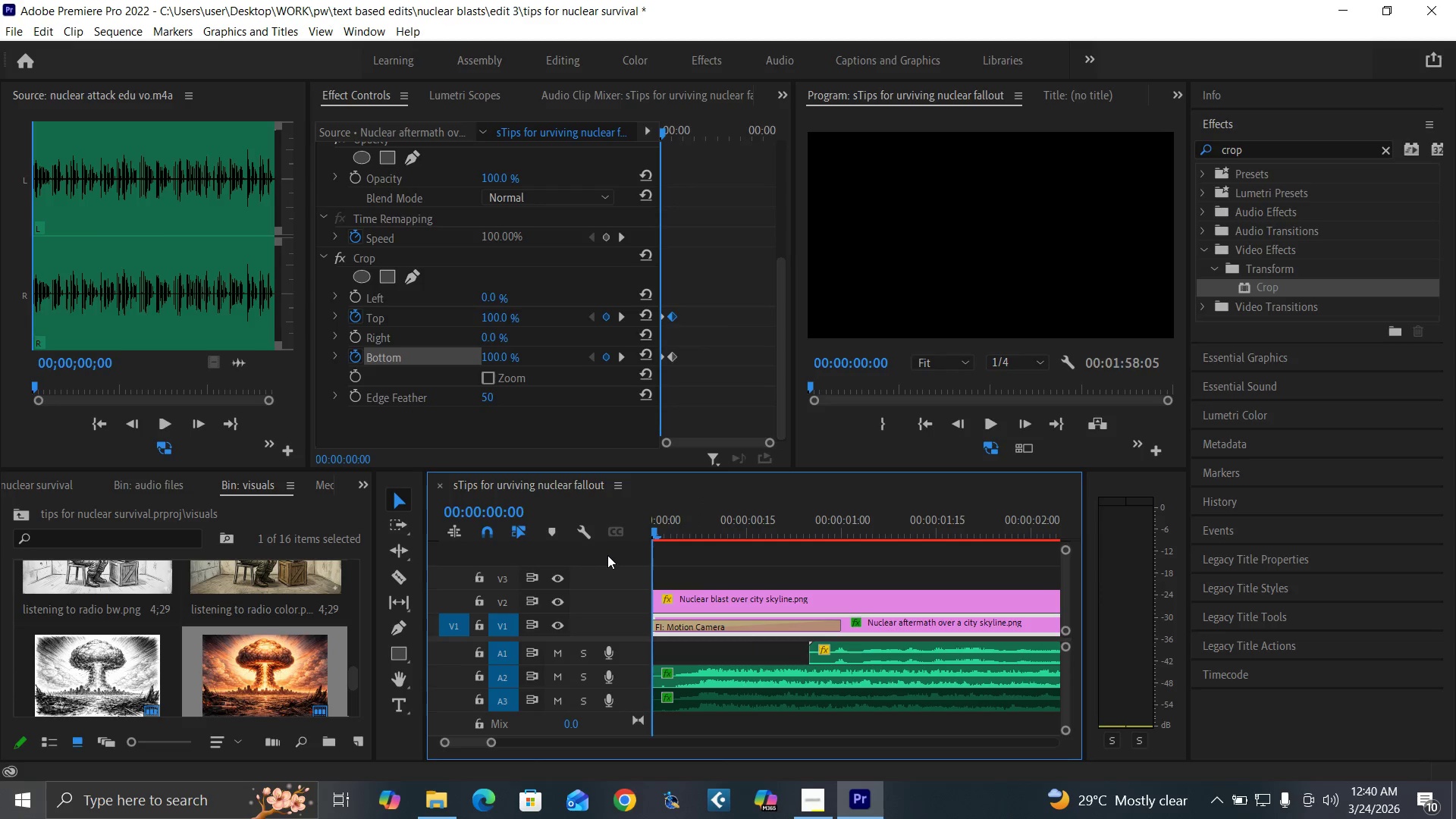 
key(Space)
 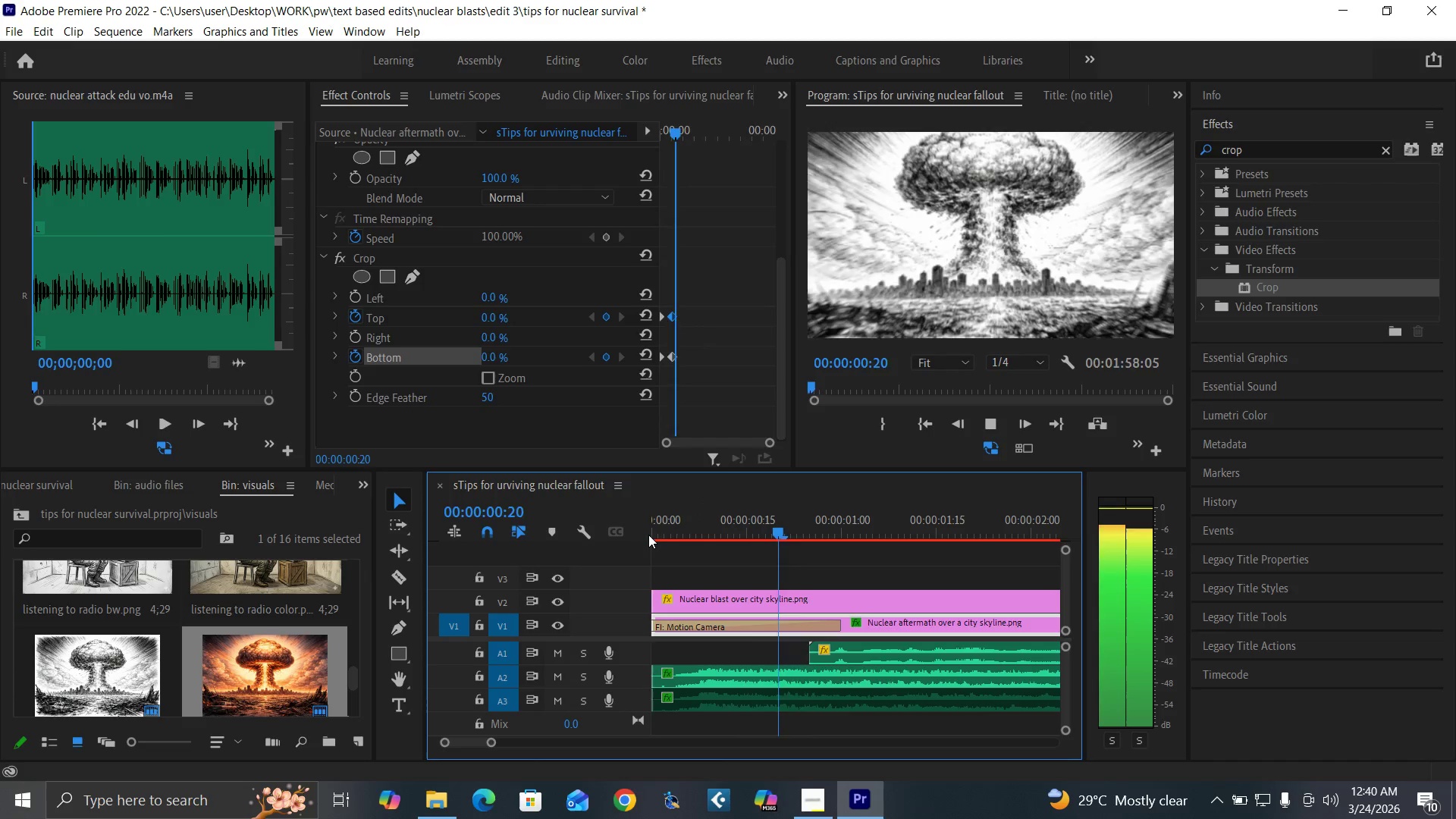 
key(Space)
 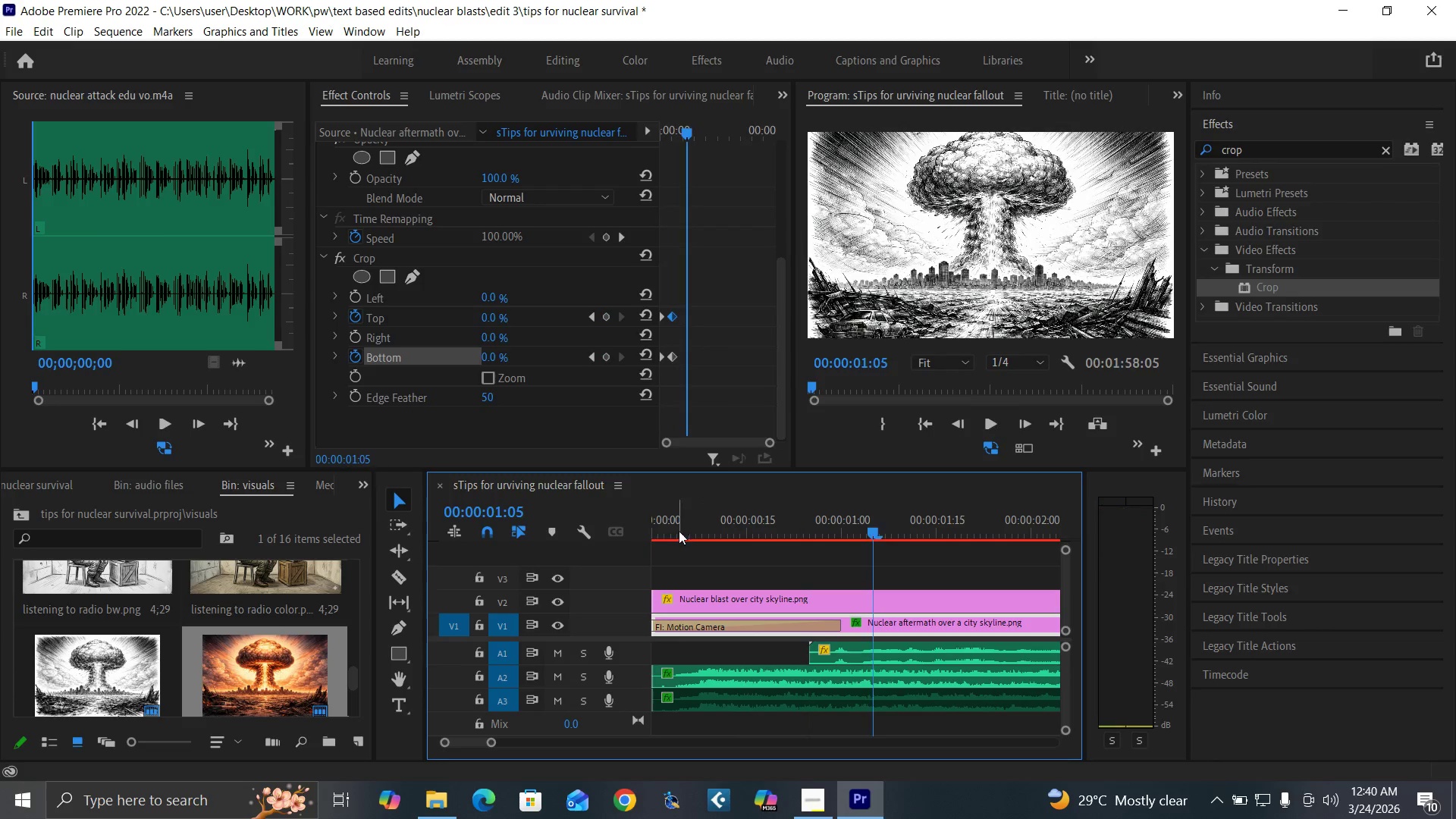 
left_click_drag(start_coordinate=[679, 531], to_coordinate=[626, 561])
 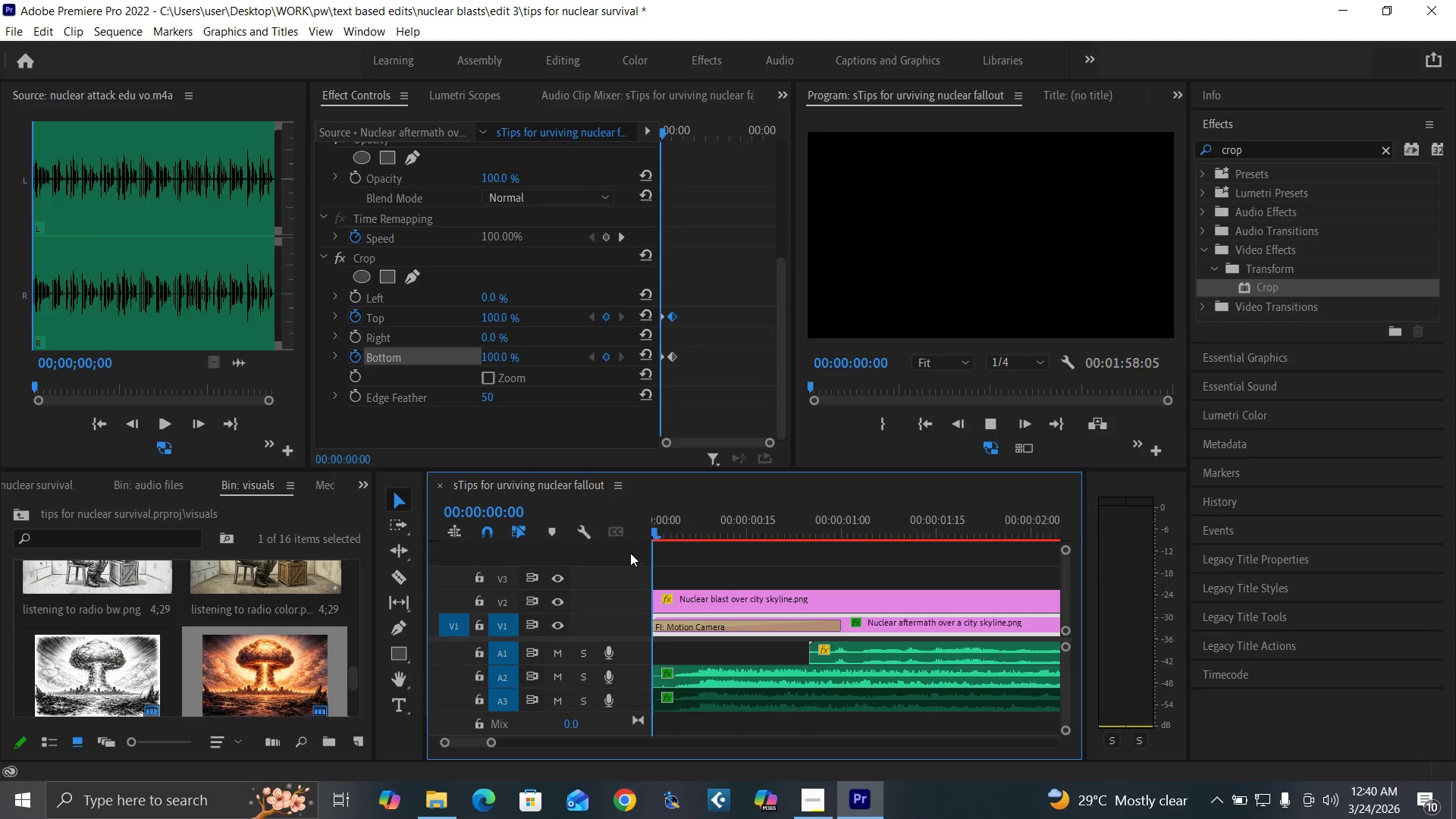 
key(Space)
 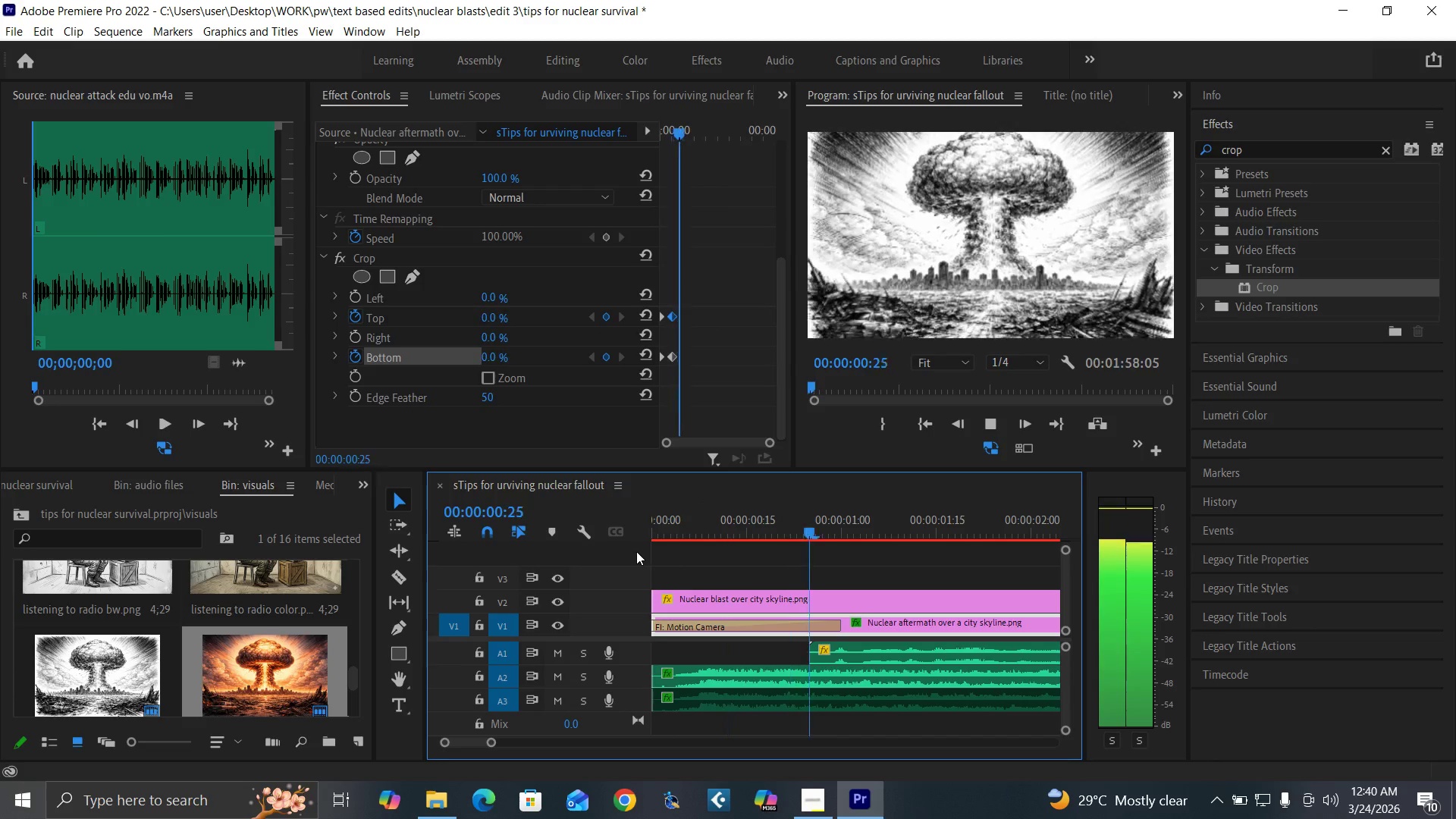 
key(Space)
 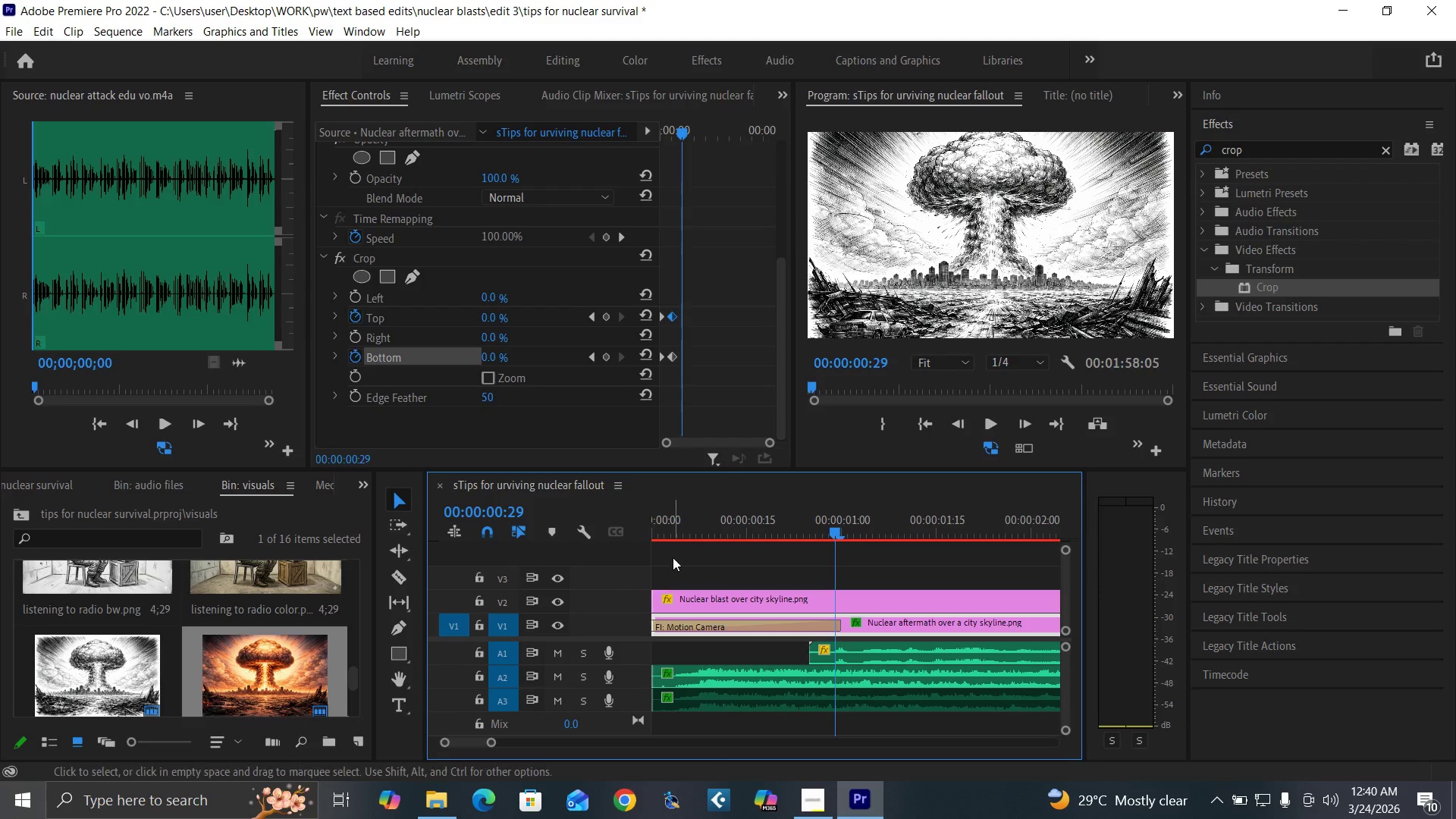 
left_click_drag(start_coordinate=[670, 527], to_coordinate=[683, 575])
 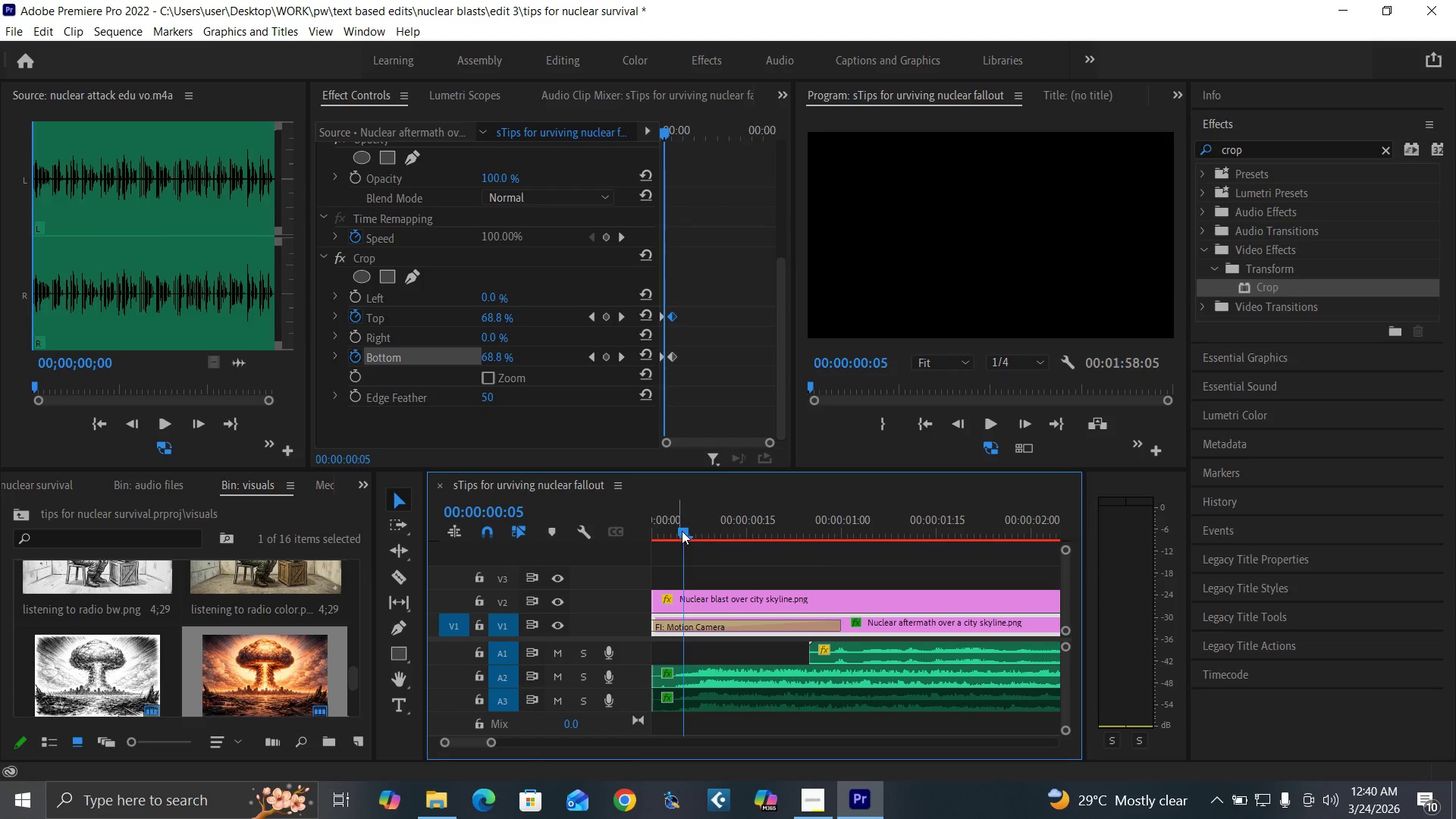 
left_click_drag(start_coordinate=[682, 531], to_coordinate=[698, 538])
 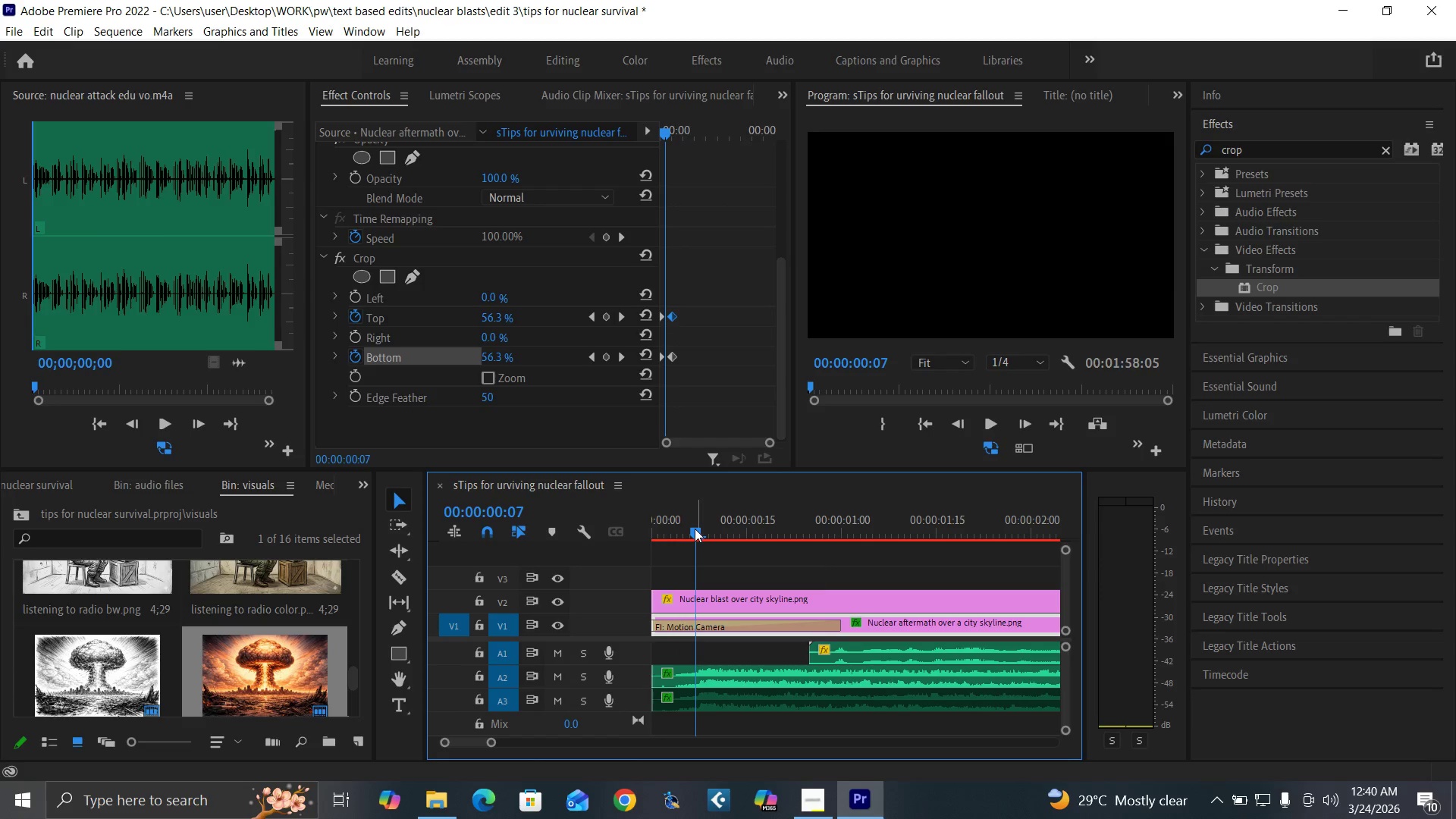 
left_click_drag(start_coordinate=[695, 529], to_coordinate=[756, 566])
 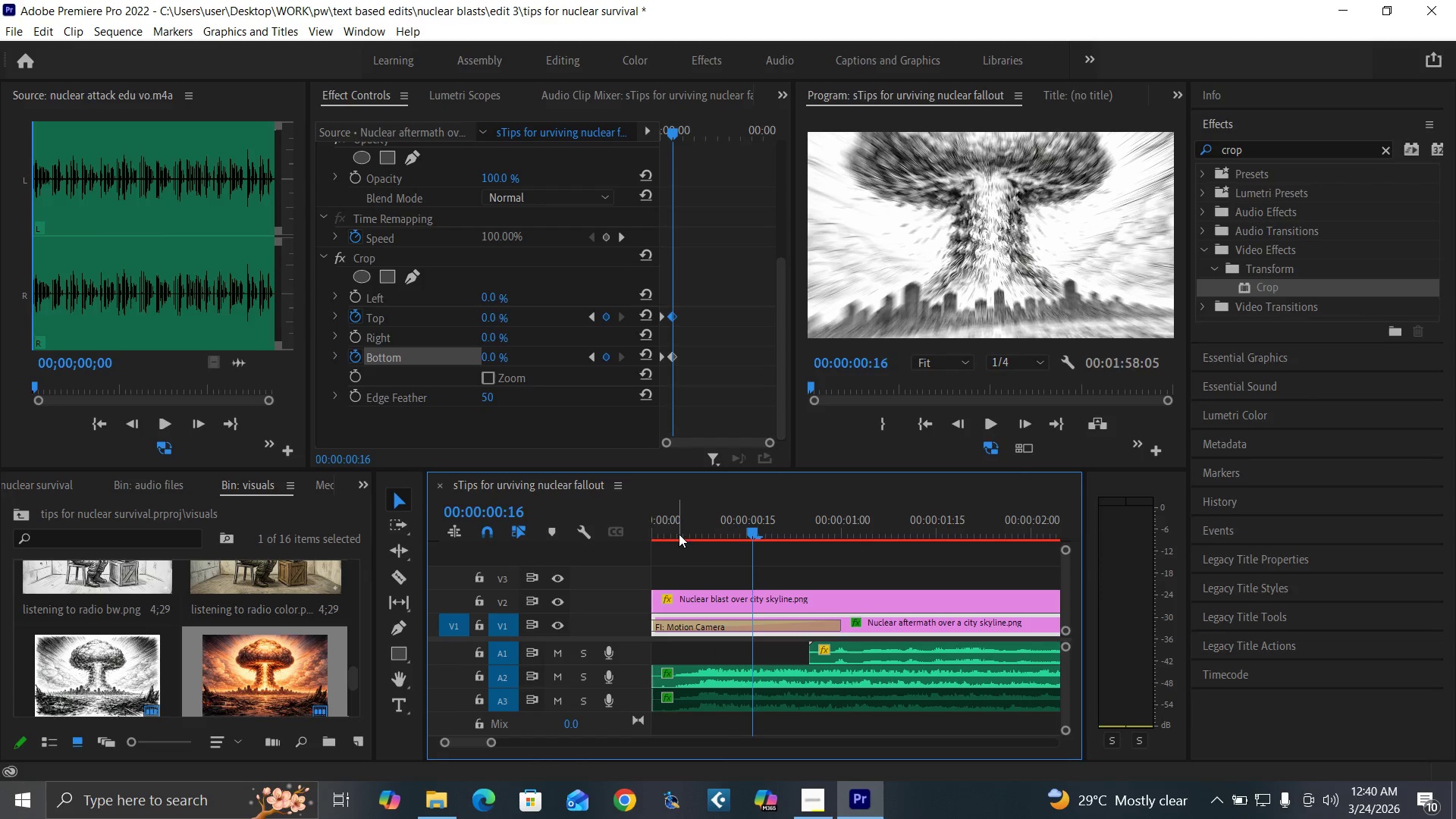 
key(Control+Z)
 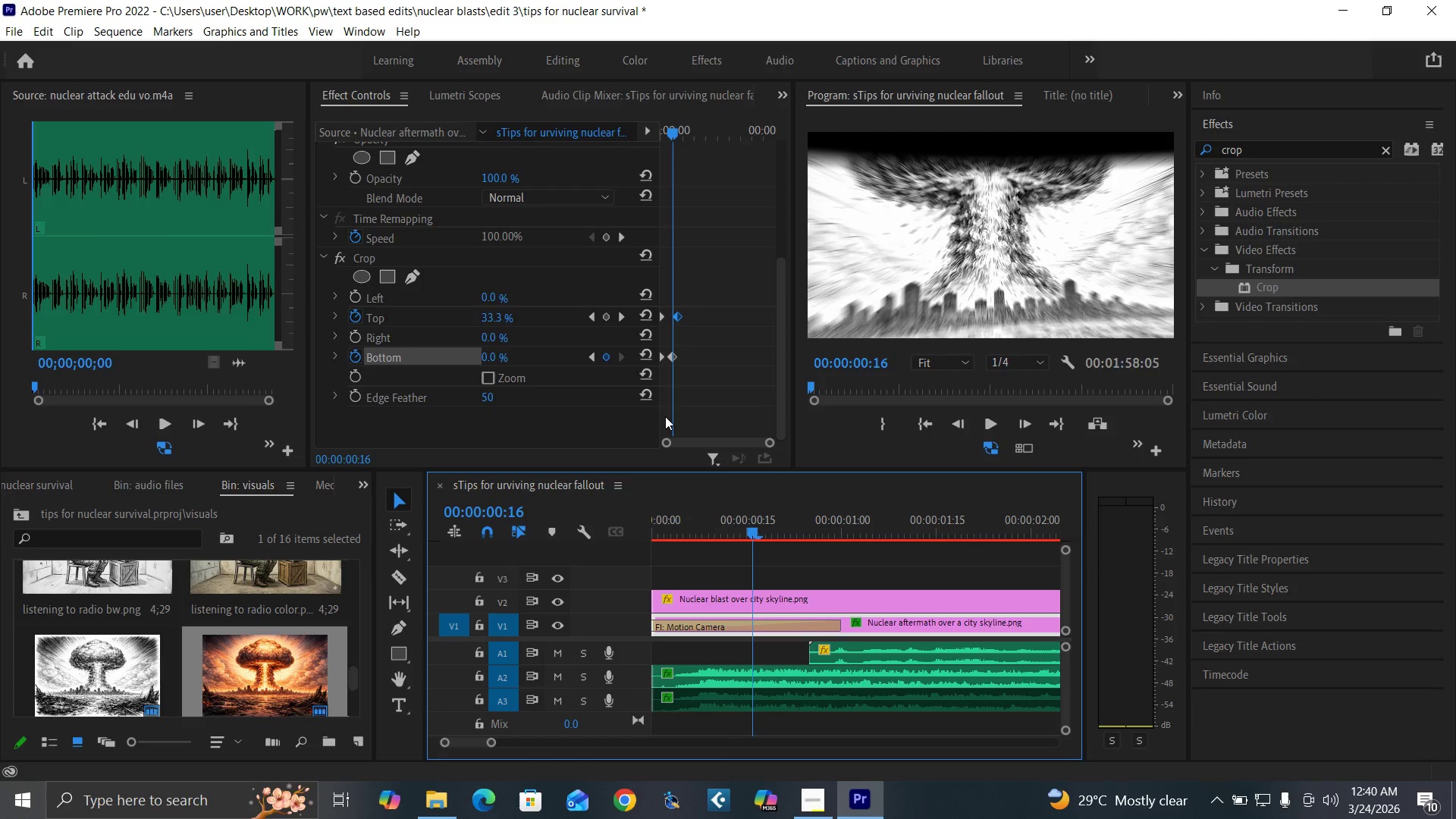 
key(Control+Z)
 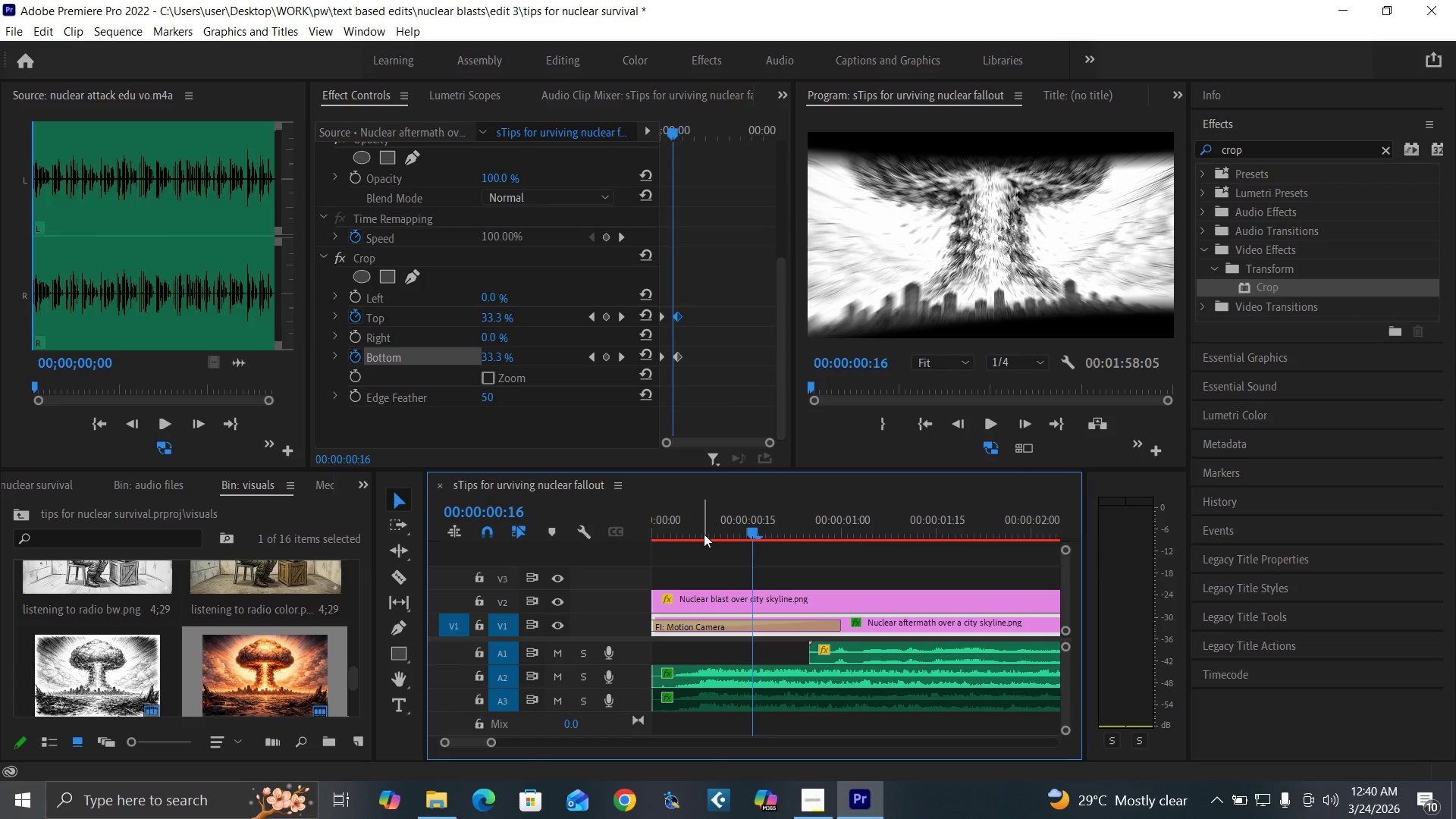 
left_click_drag(start_coordinate=[689, 529], to_coordinate=[601, 576])
 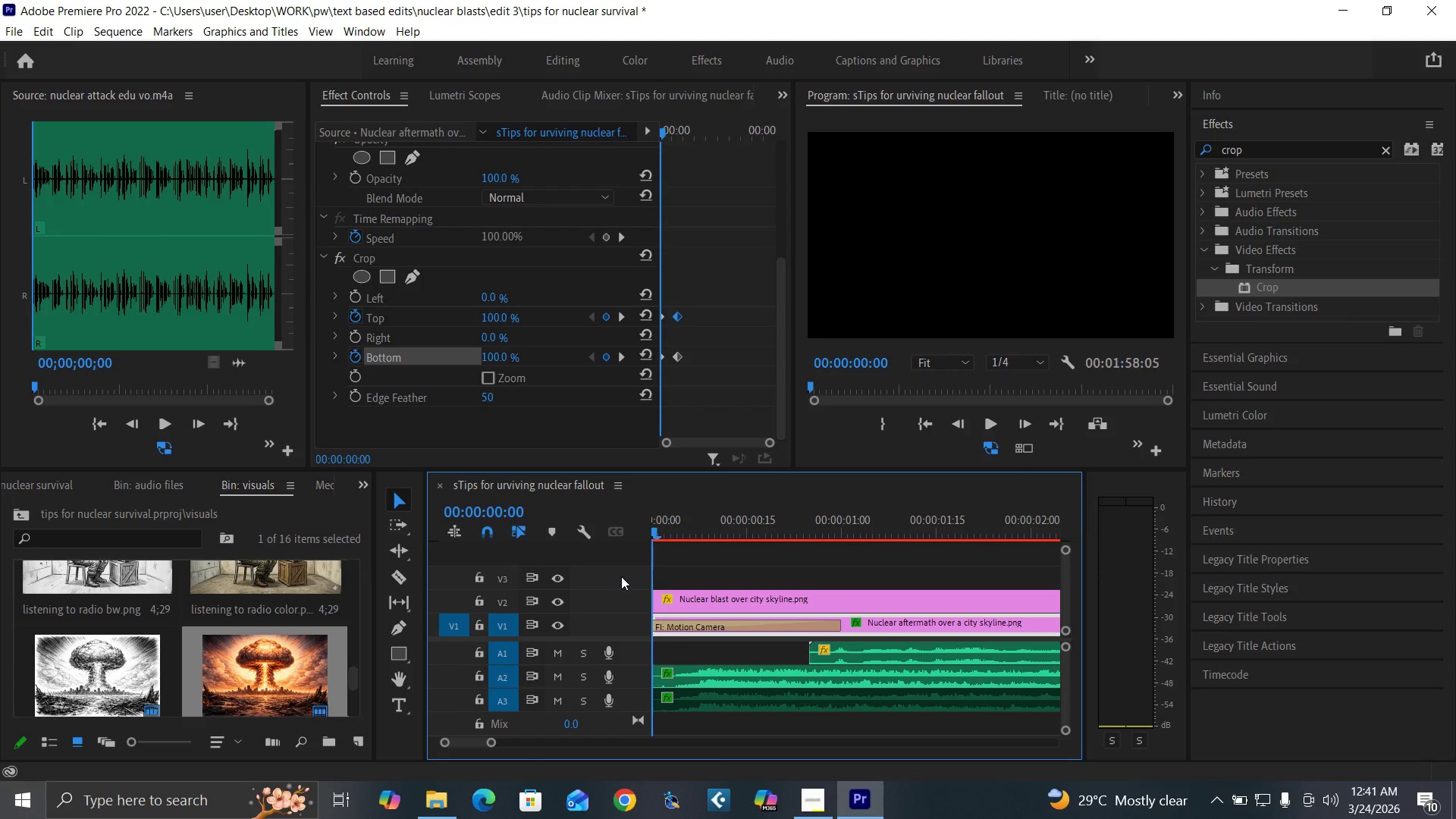 
key(Space)
 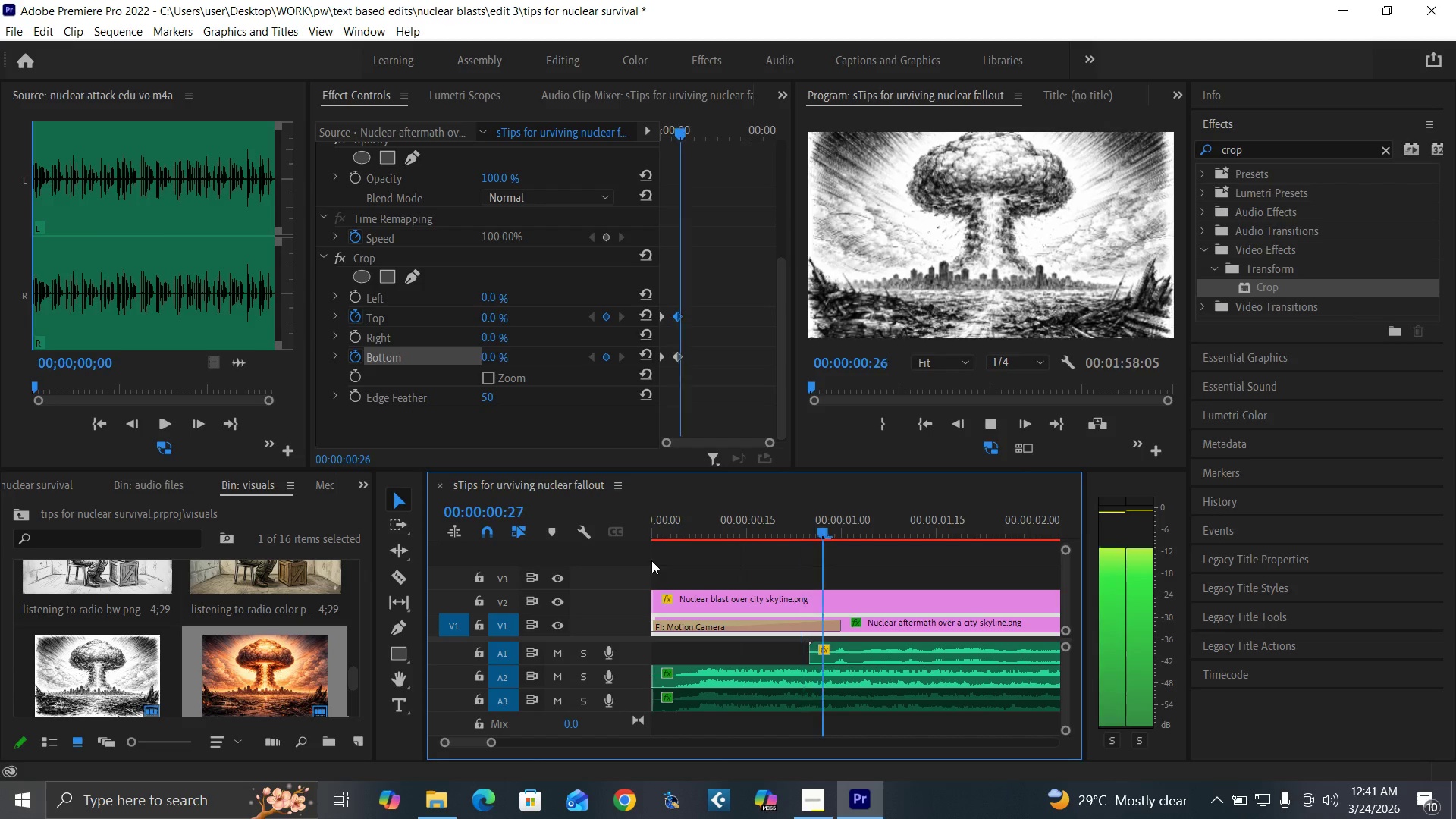 
key(Space)
 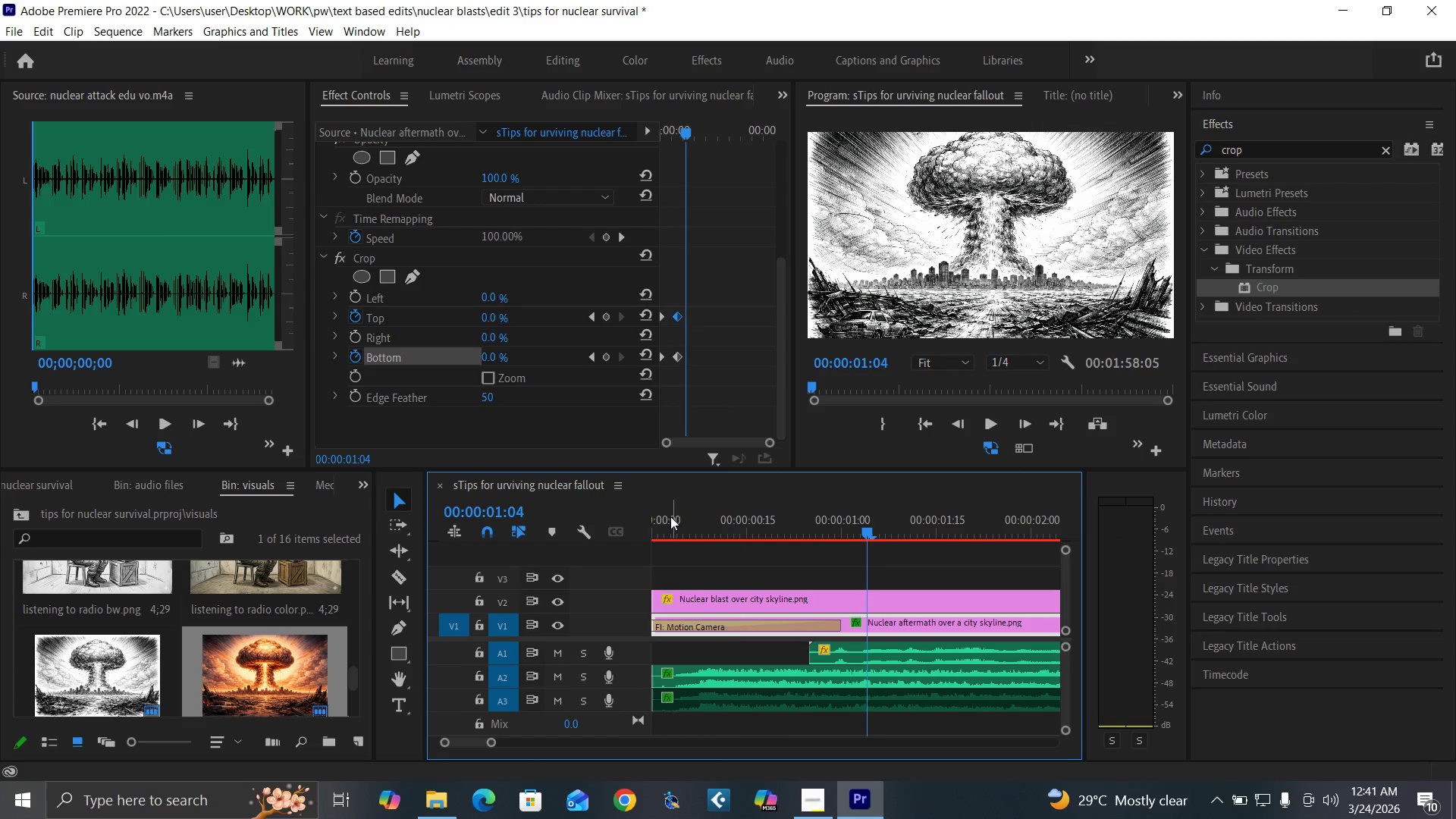 
left_click_drag(start_coordinate=[670, 516], to_coordinate=[625, 574])
 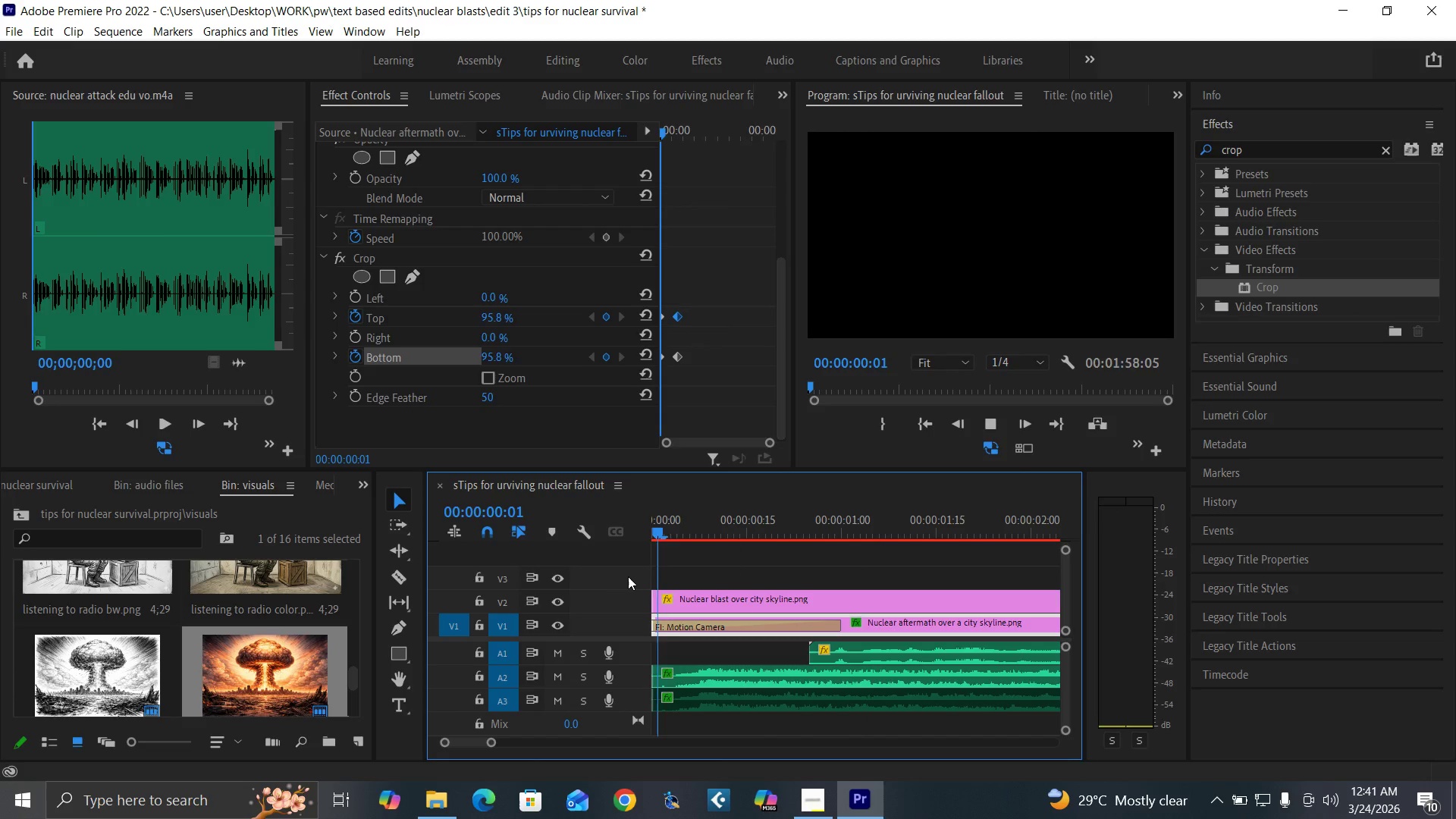 
key(Space)
 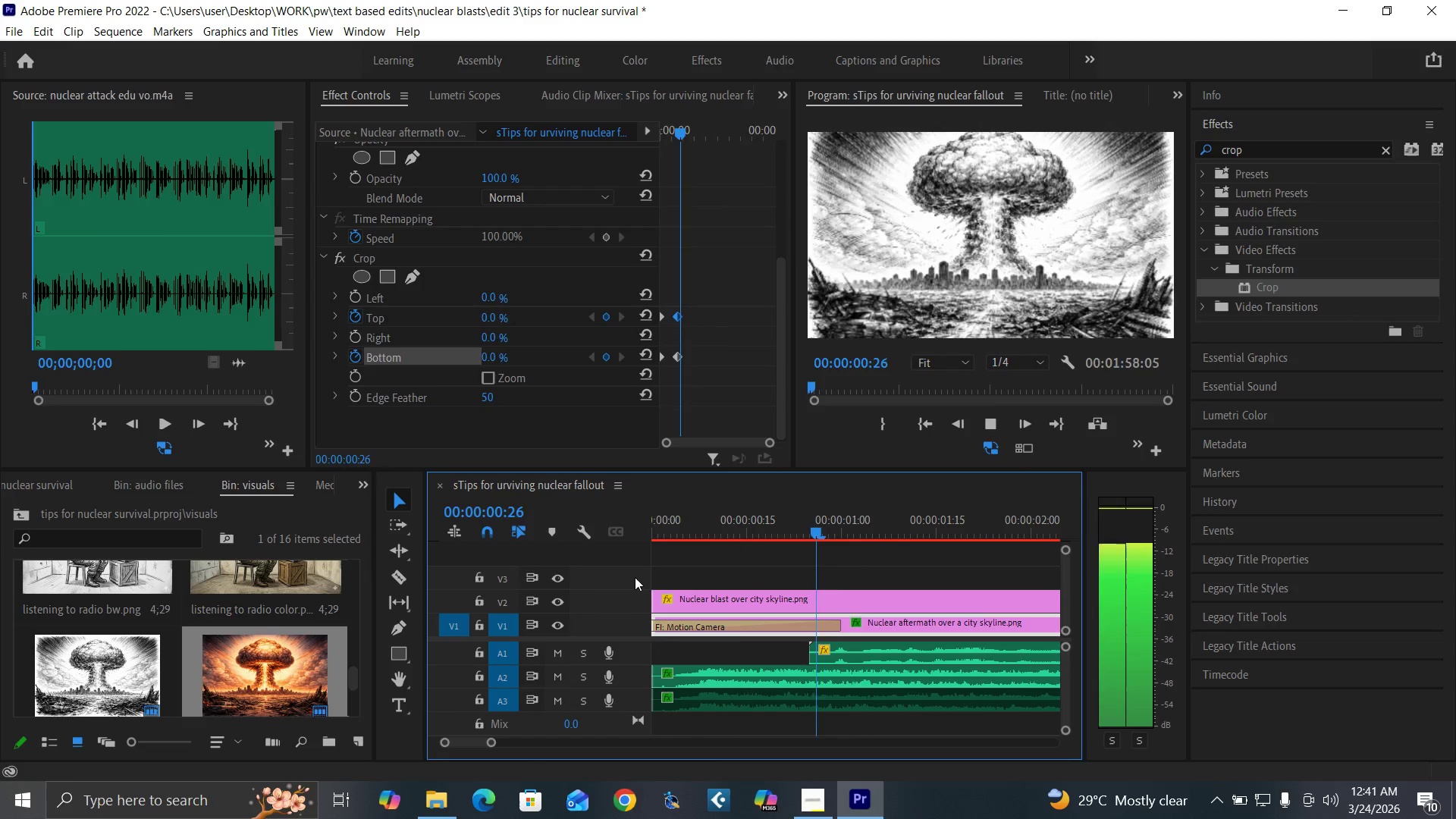 
key(Space)
 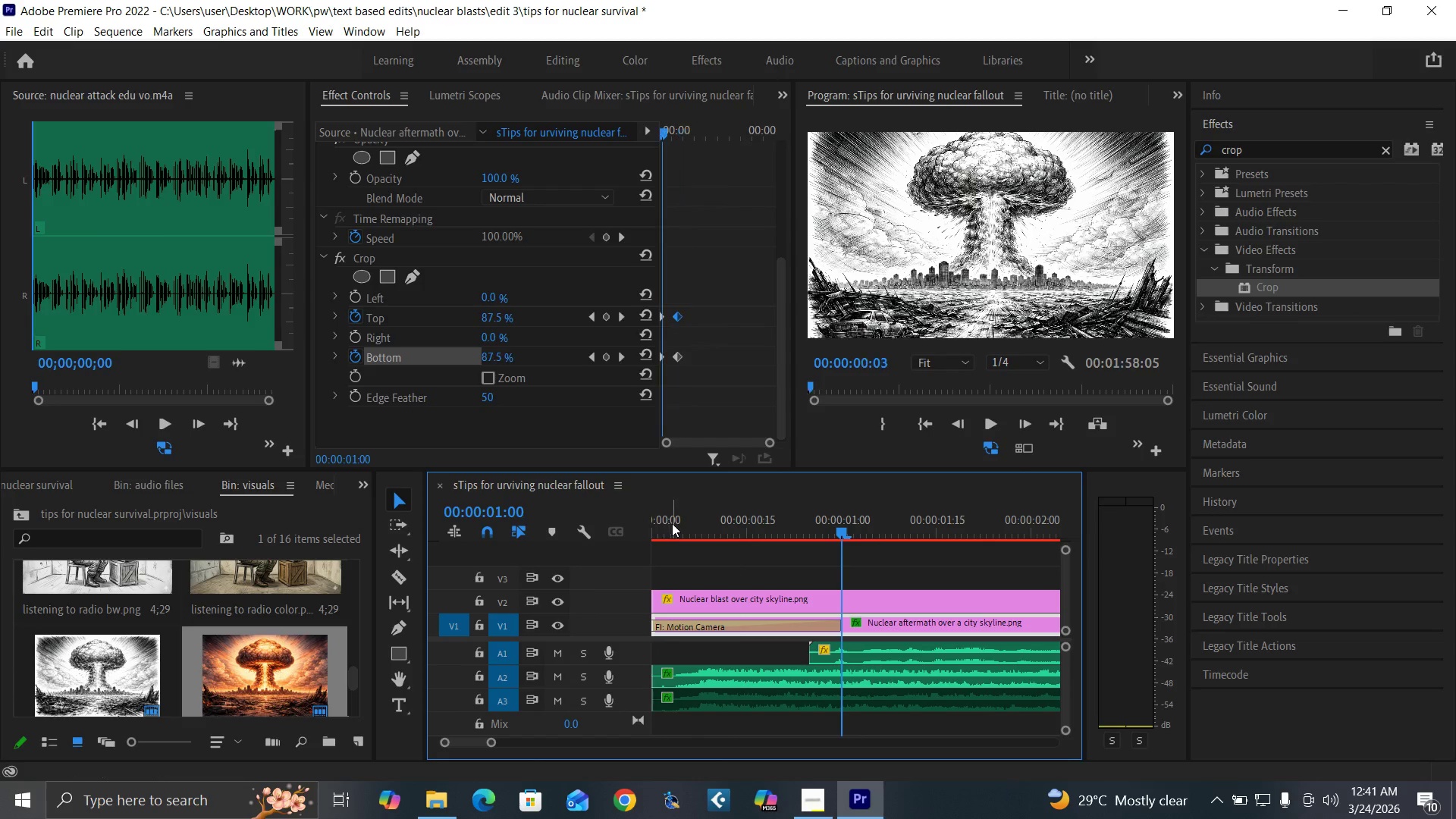 
left_click_drag(start_coordinate=[670, 523], to_coordinate=[632, 571])
 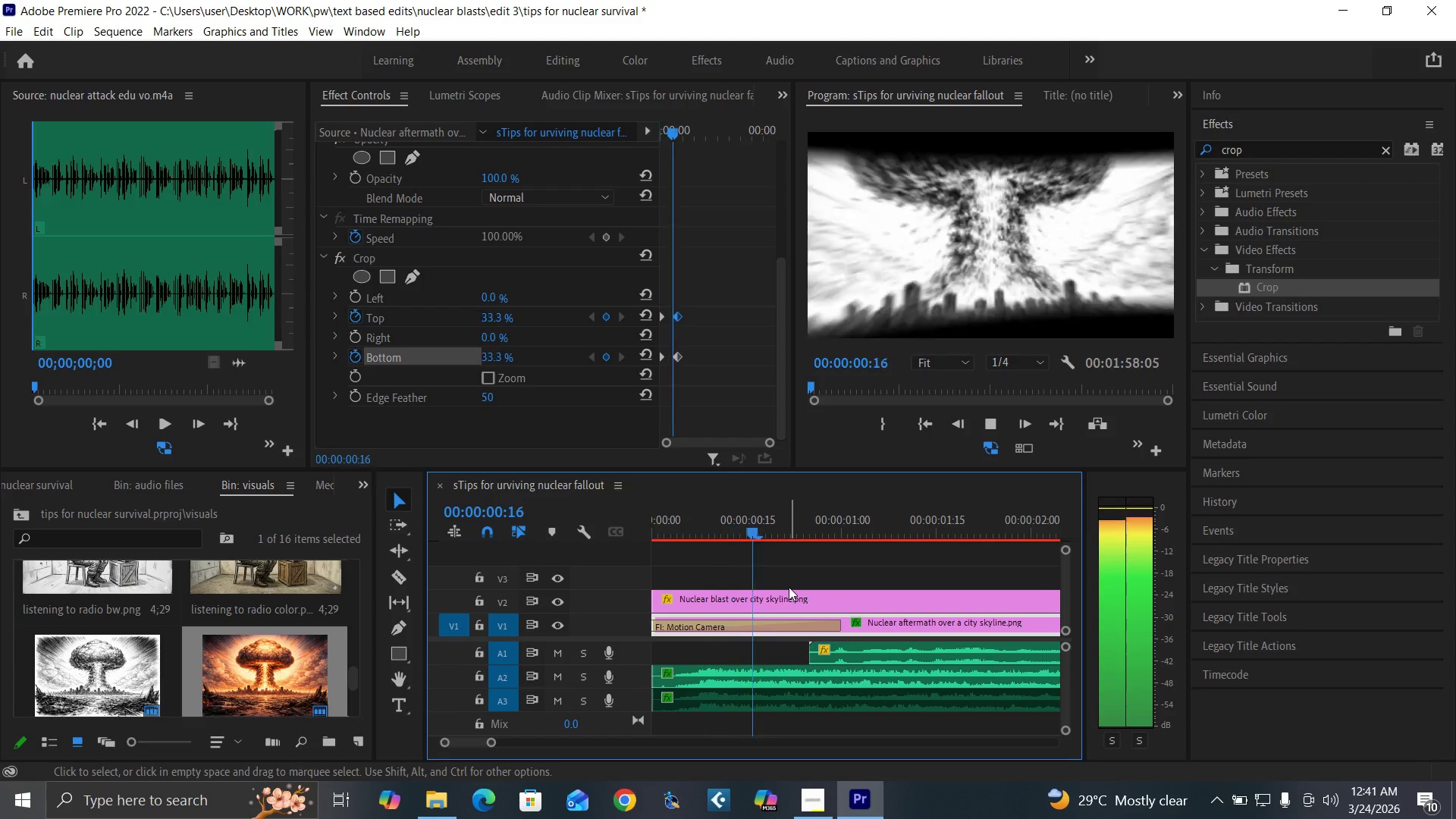 
key(Space)
 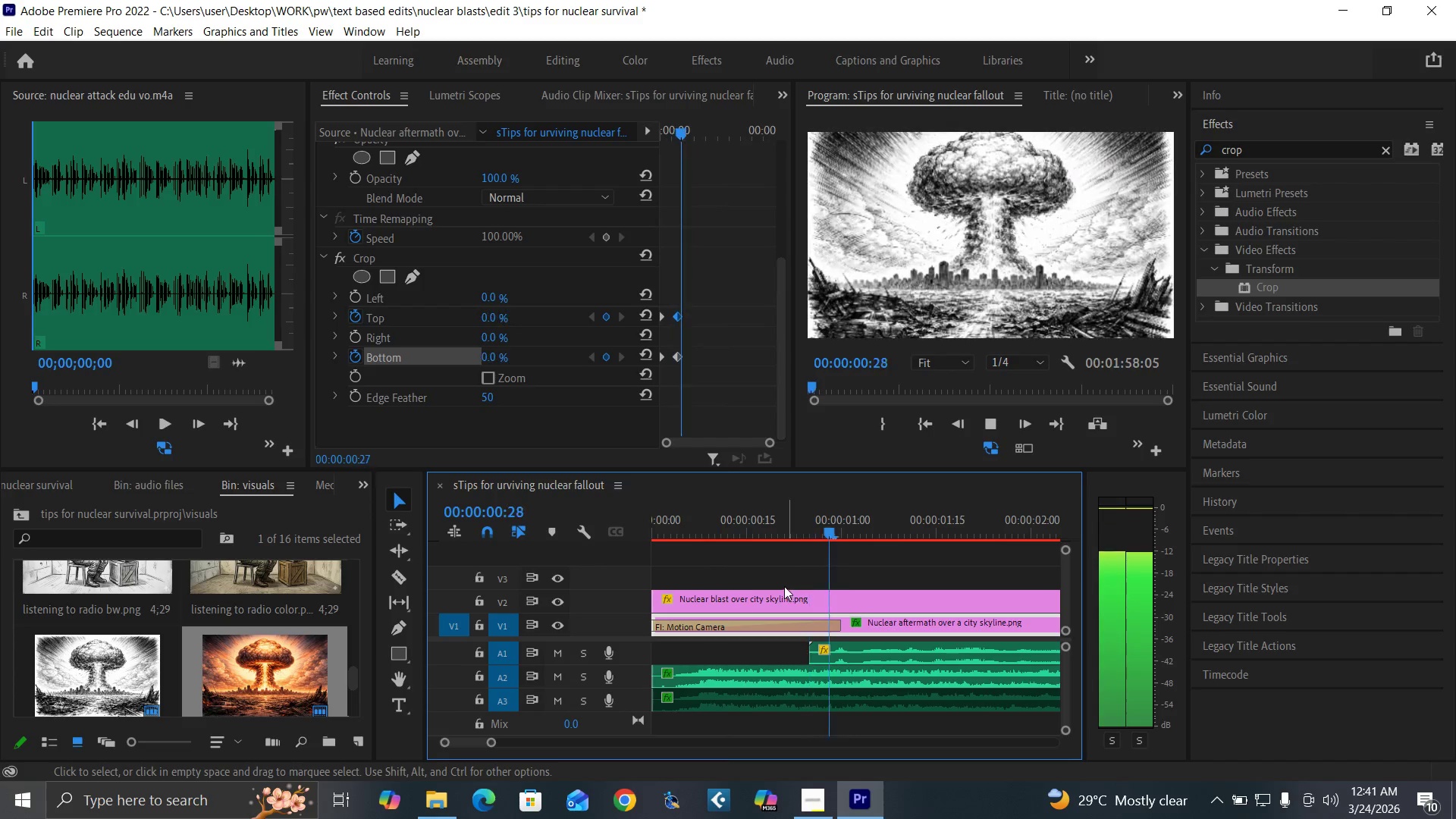 
key(Space)
 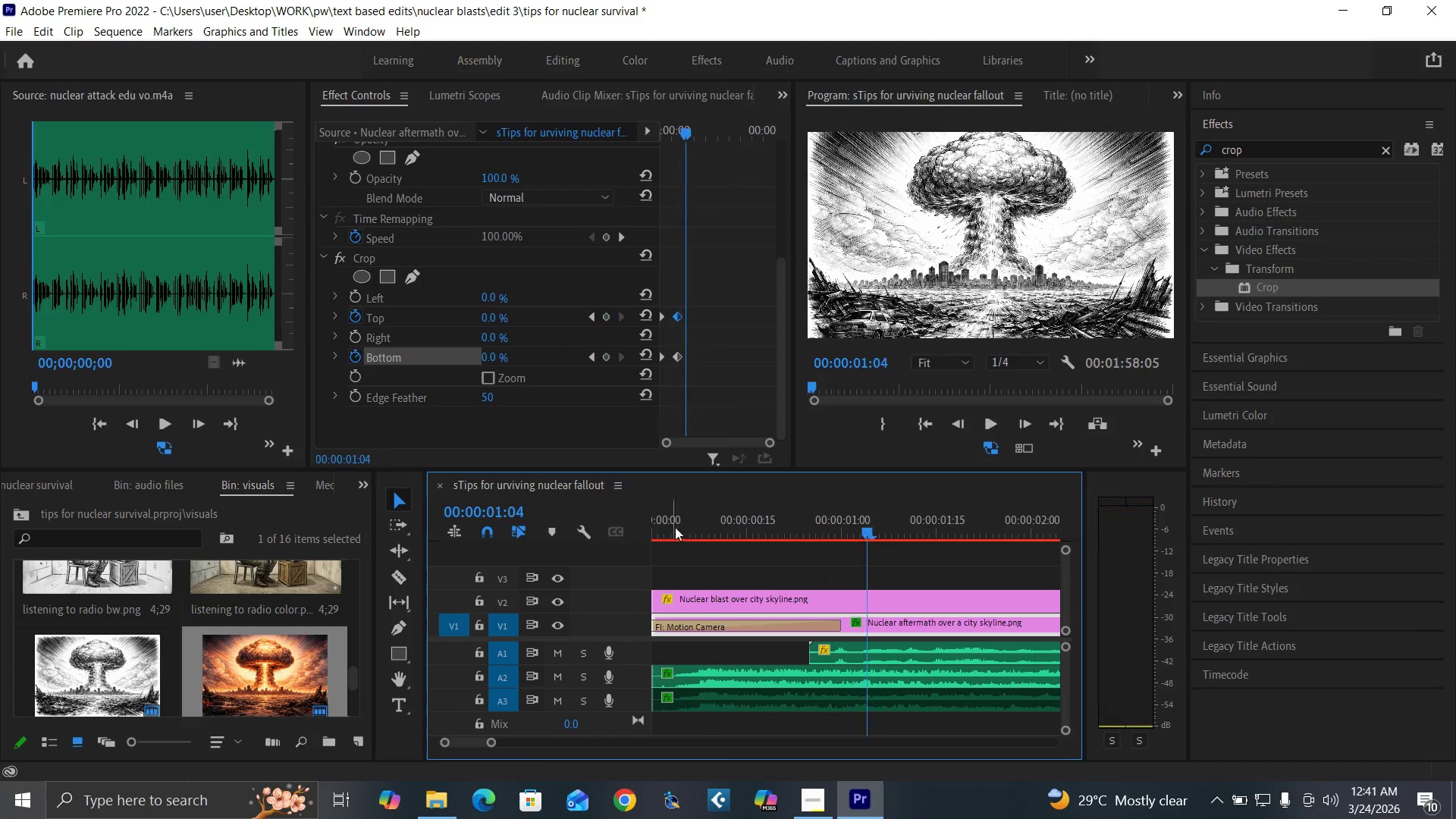 
left_click_drag(start_coordinate=[675, 527], to_coordinate=[619, 574])
 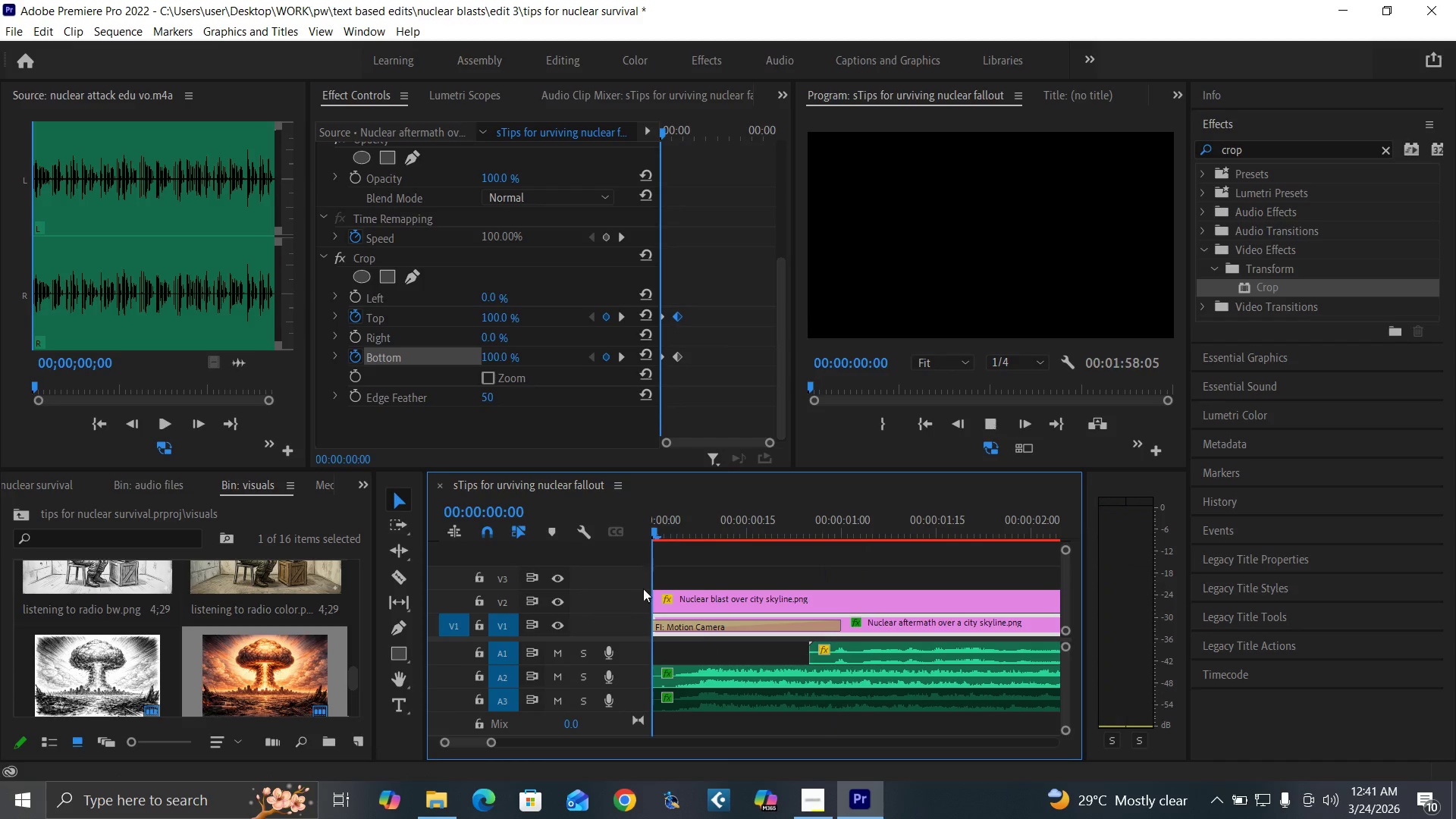 
key(Space)
 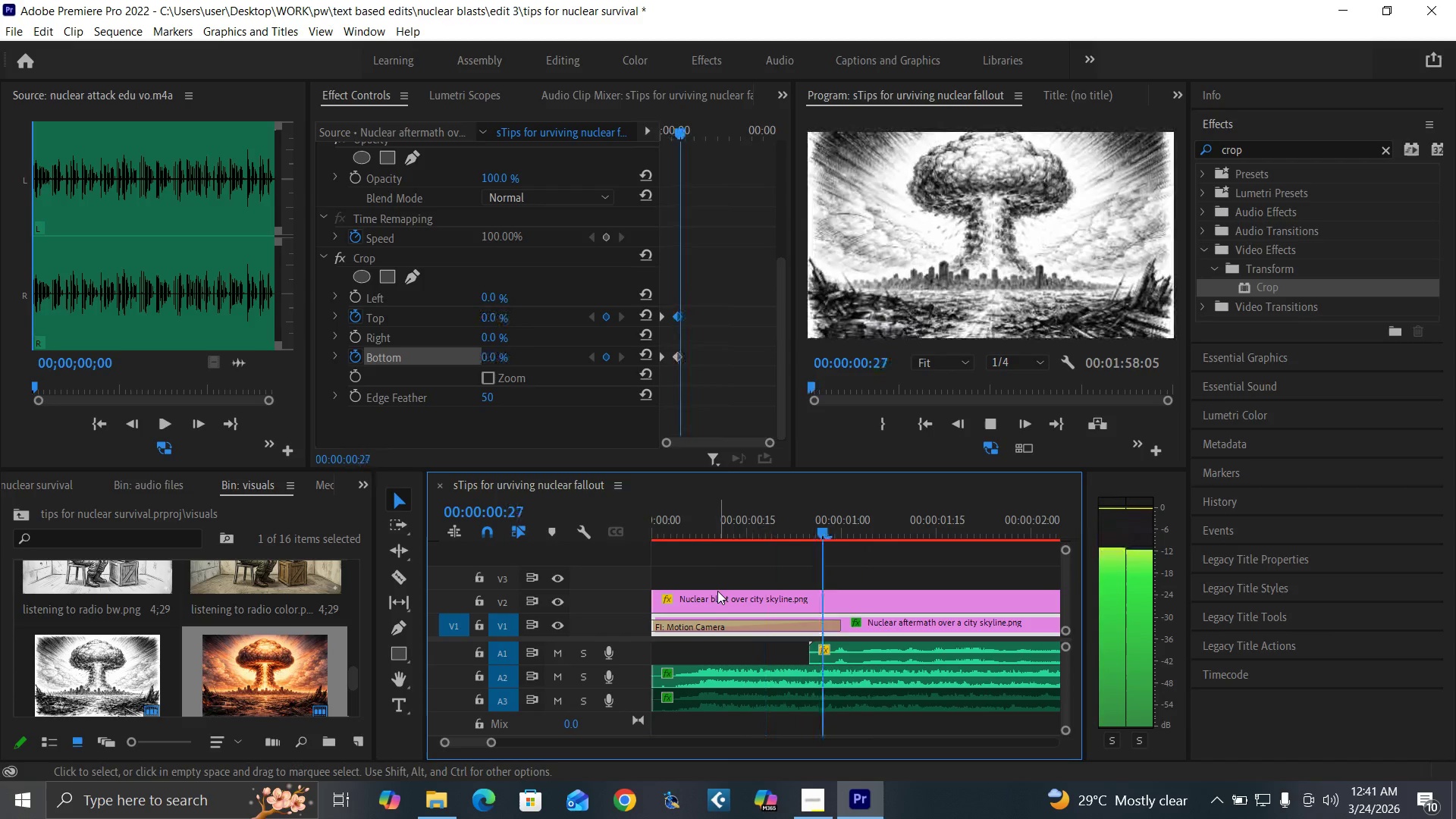 
key(Space)
 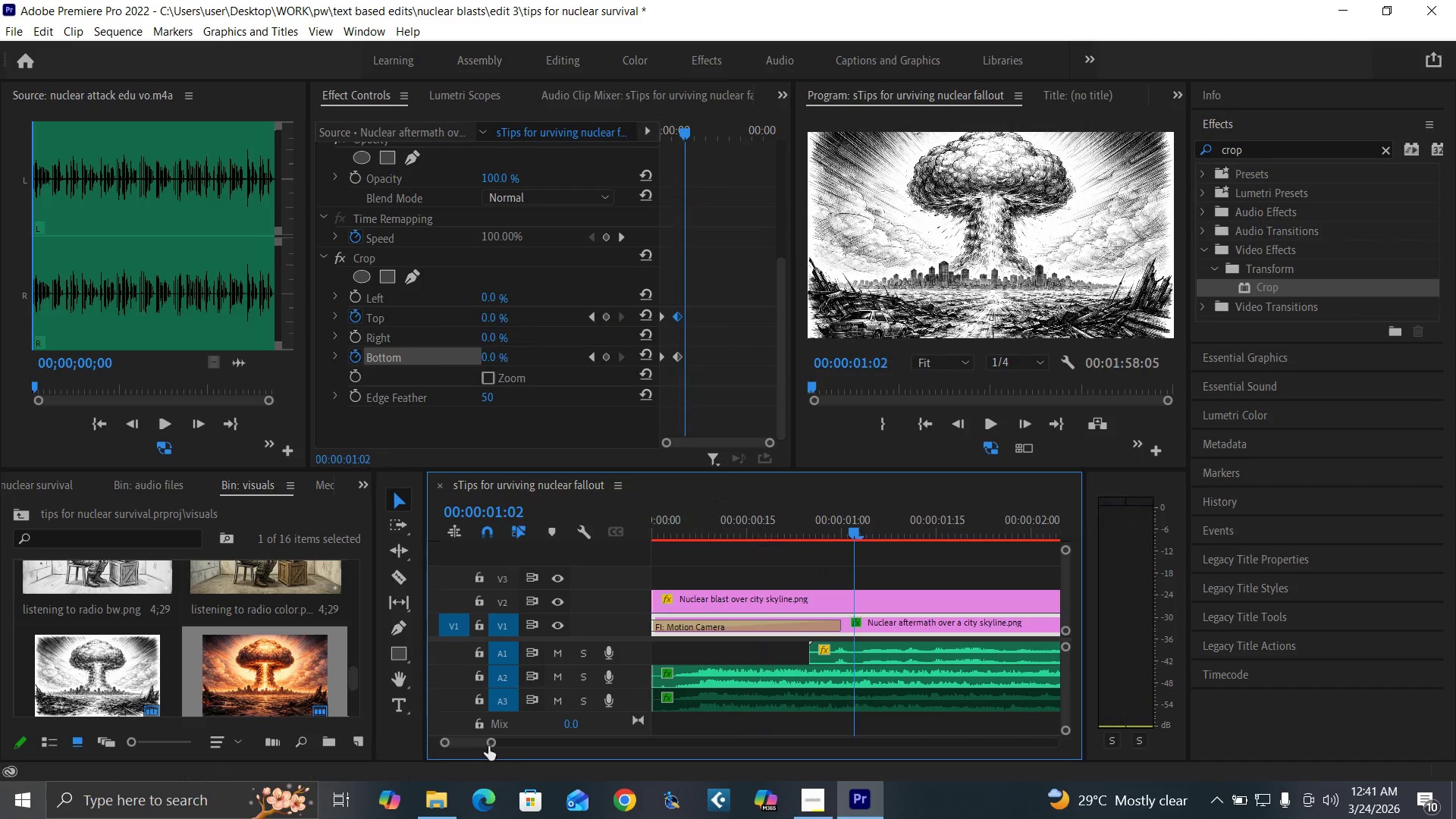 
left_click_drag(start_coordinate=[491, 742], to_coordinate=[525, 756])
 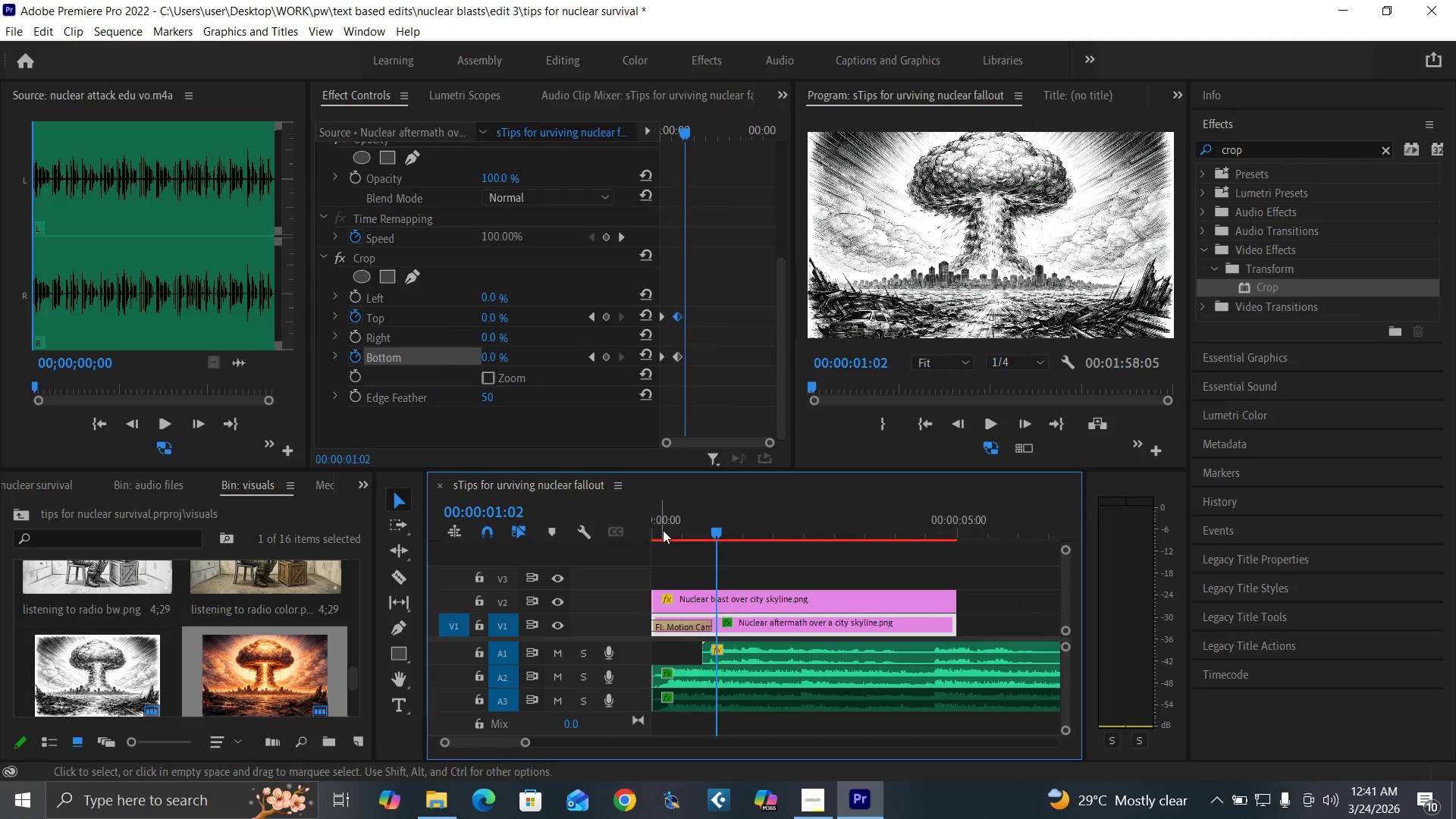 
left_click_drag(start_coordinate=[664, 529], to_coordinate=[617, 591])
 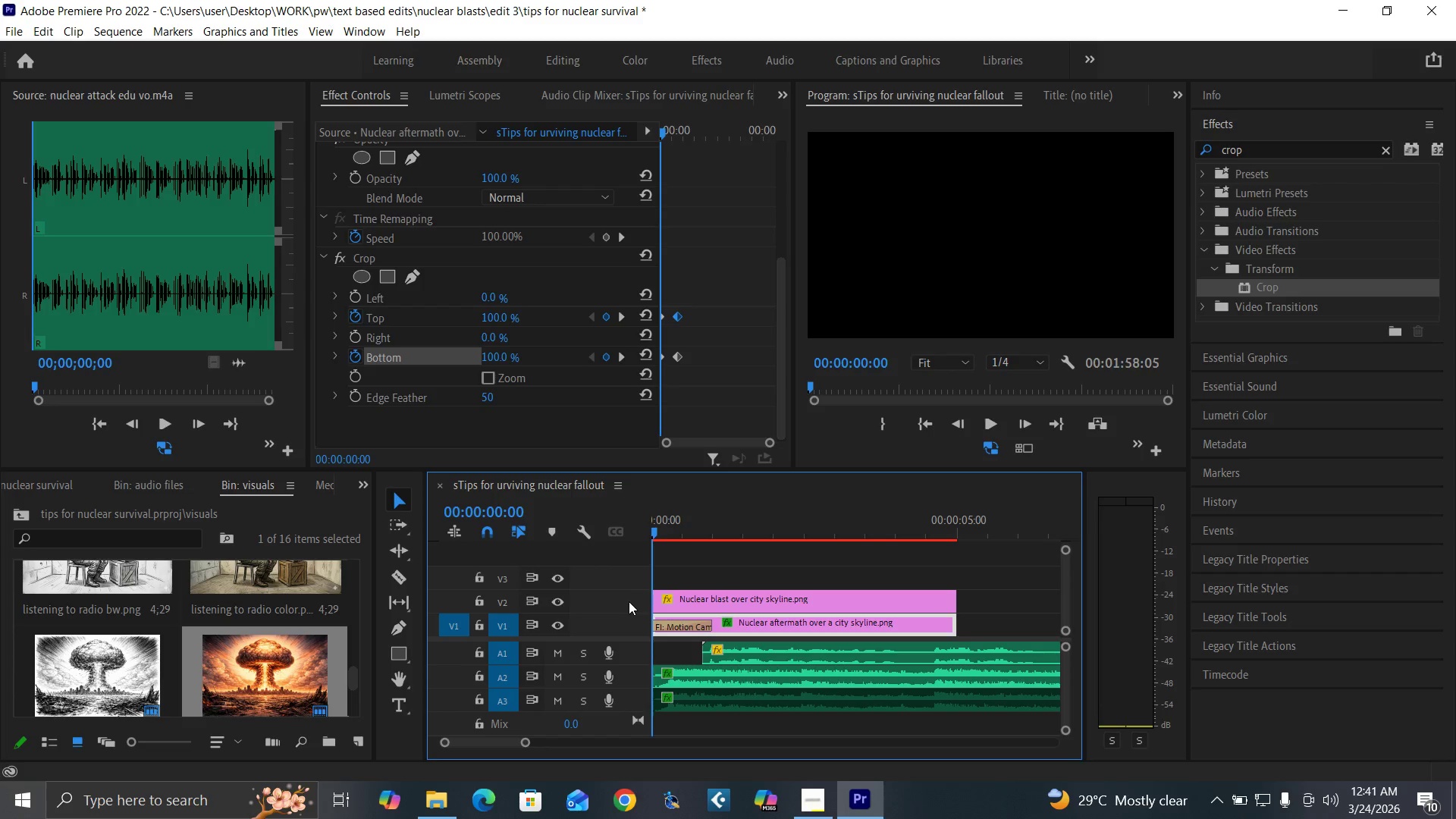 
key(Space)
 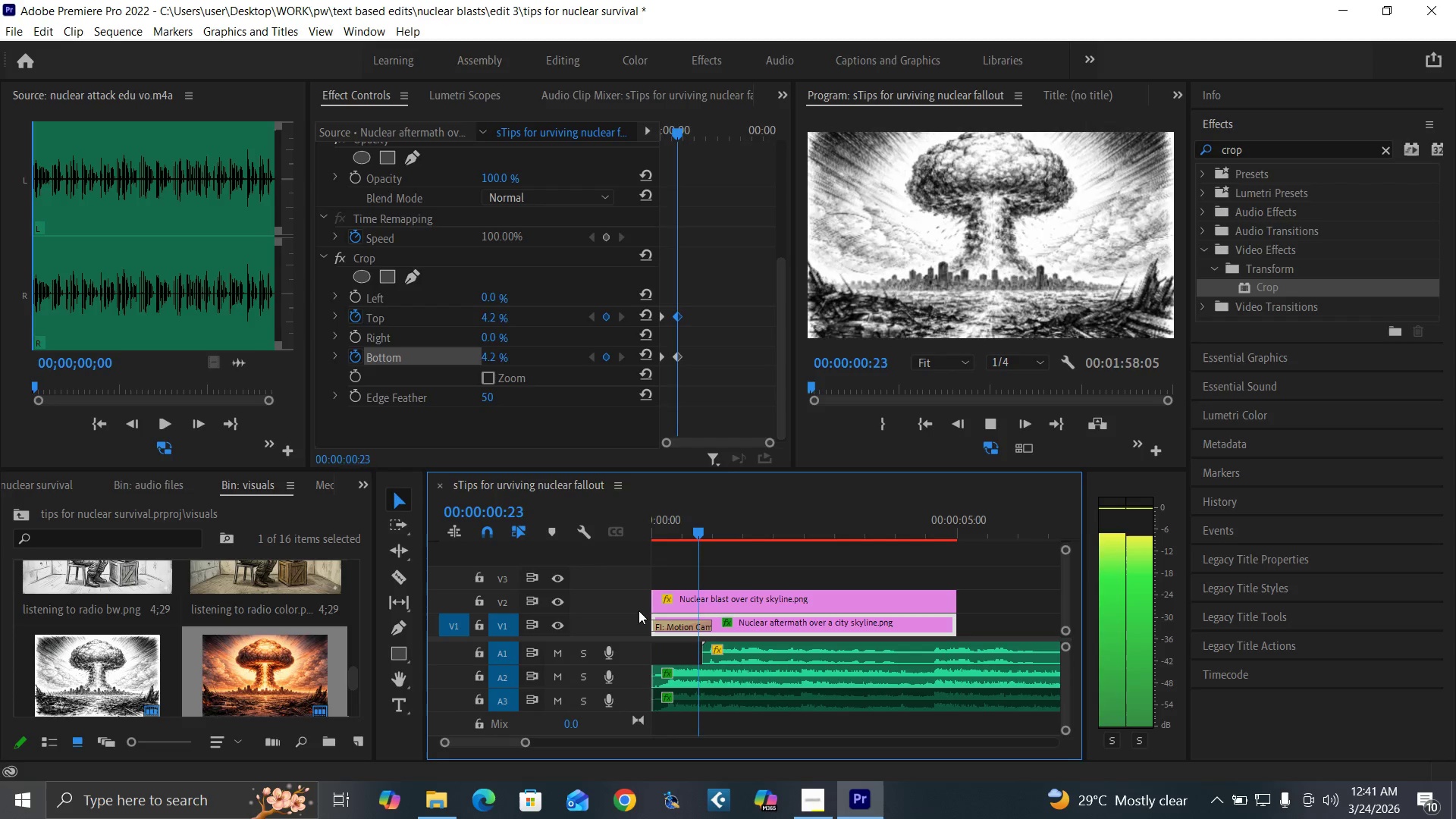 
key(Space)
 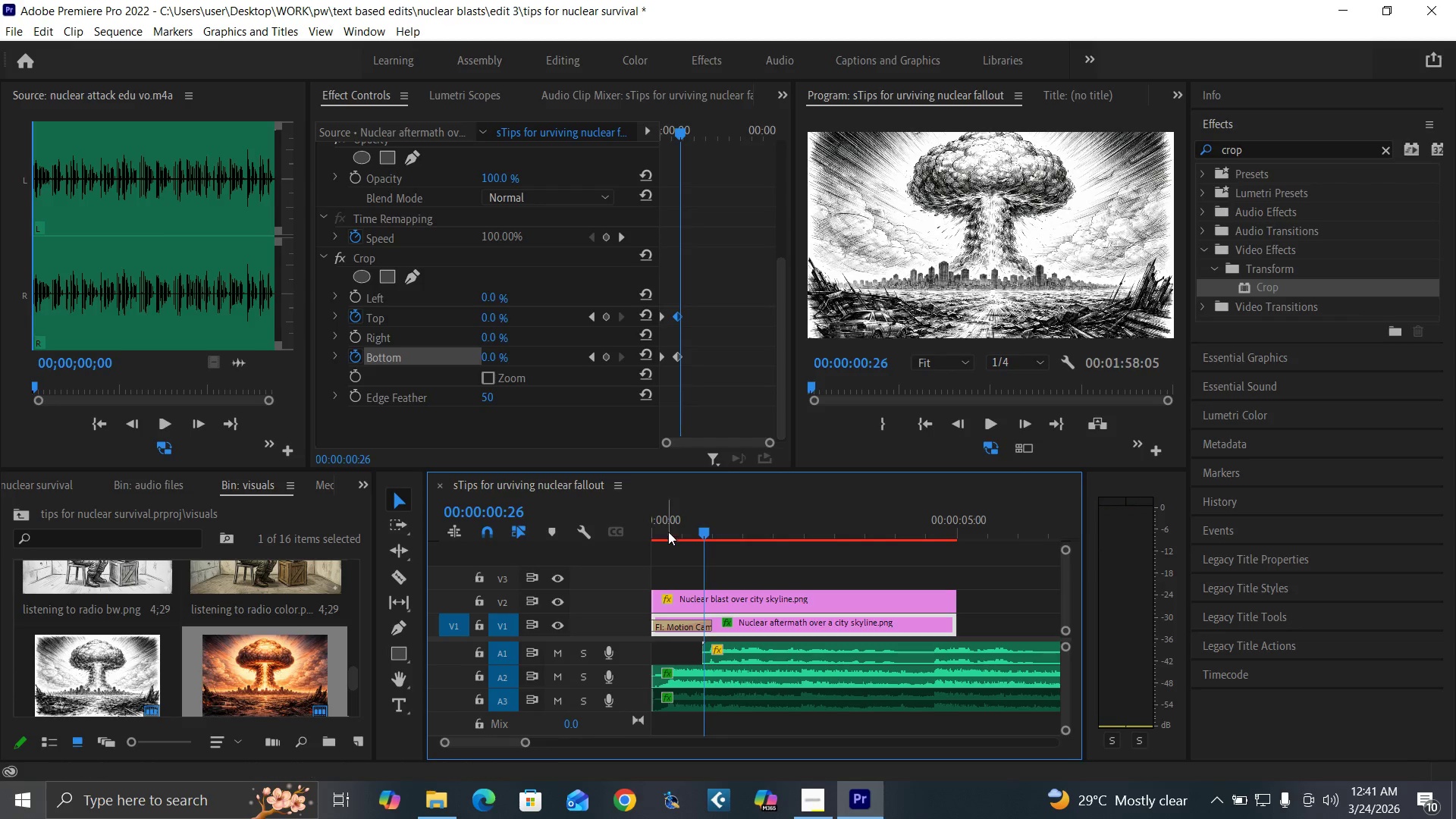 
left_click_drag(start_coordinate=[668, 532], to_coordinate=[613, 582])
 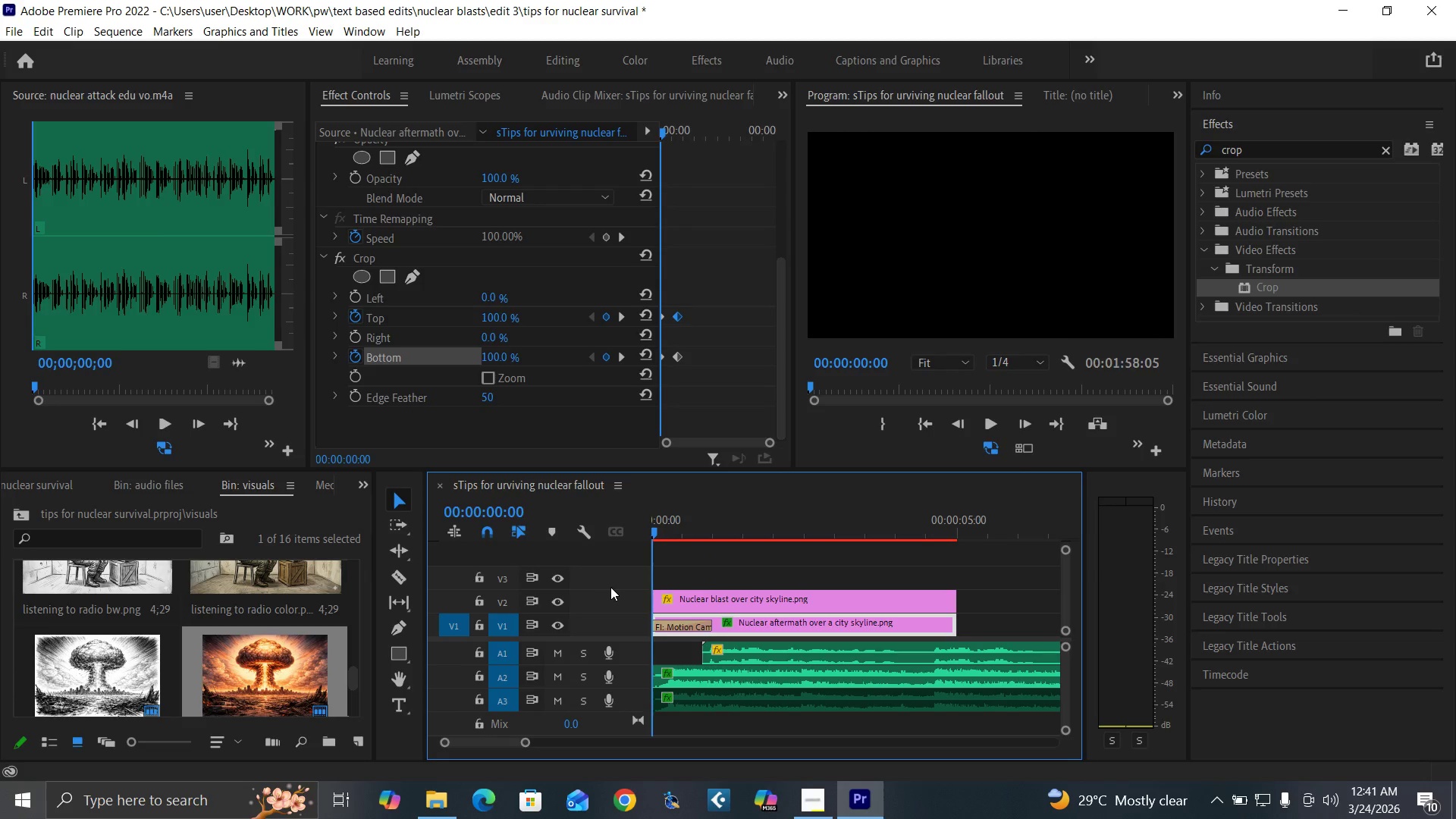 
key(ArrowRight)
 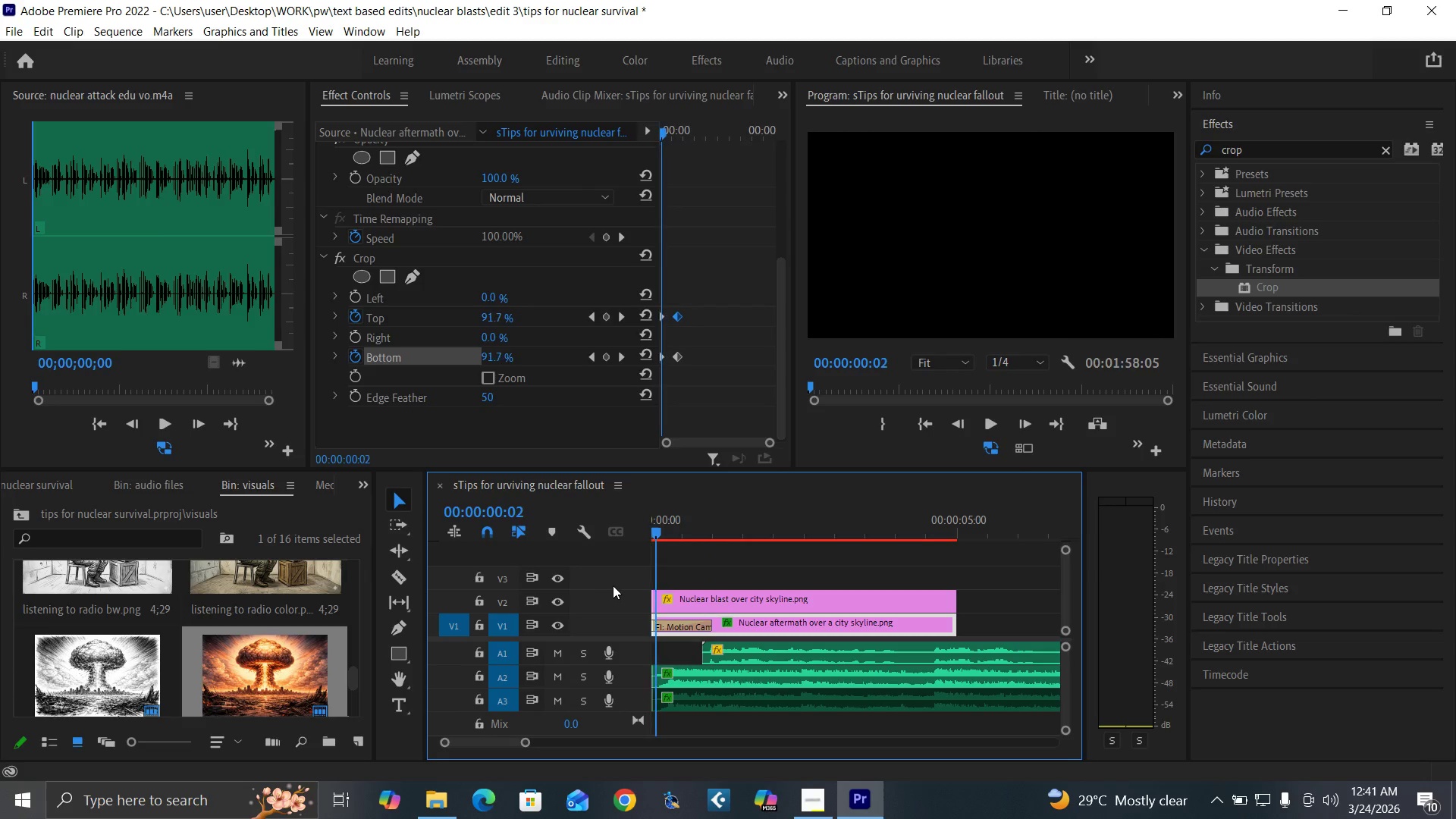 
key(ArrowRight)
 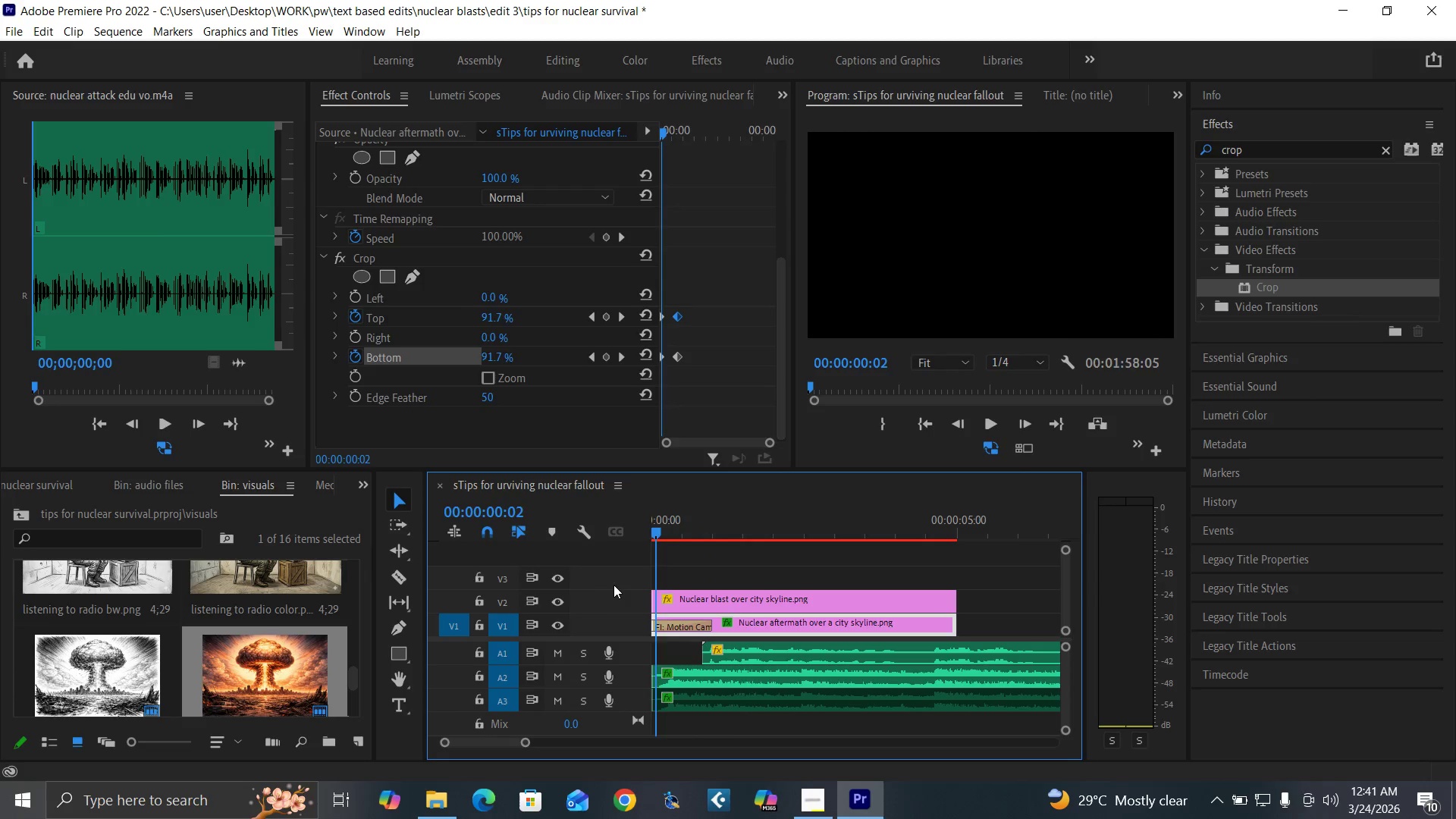 
key(ArrowRight)
 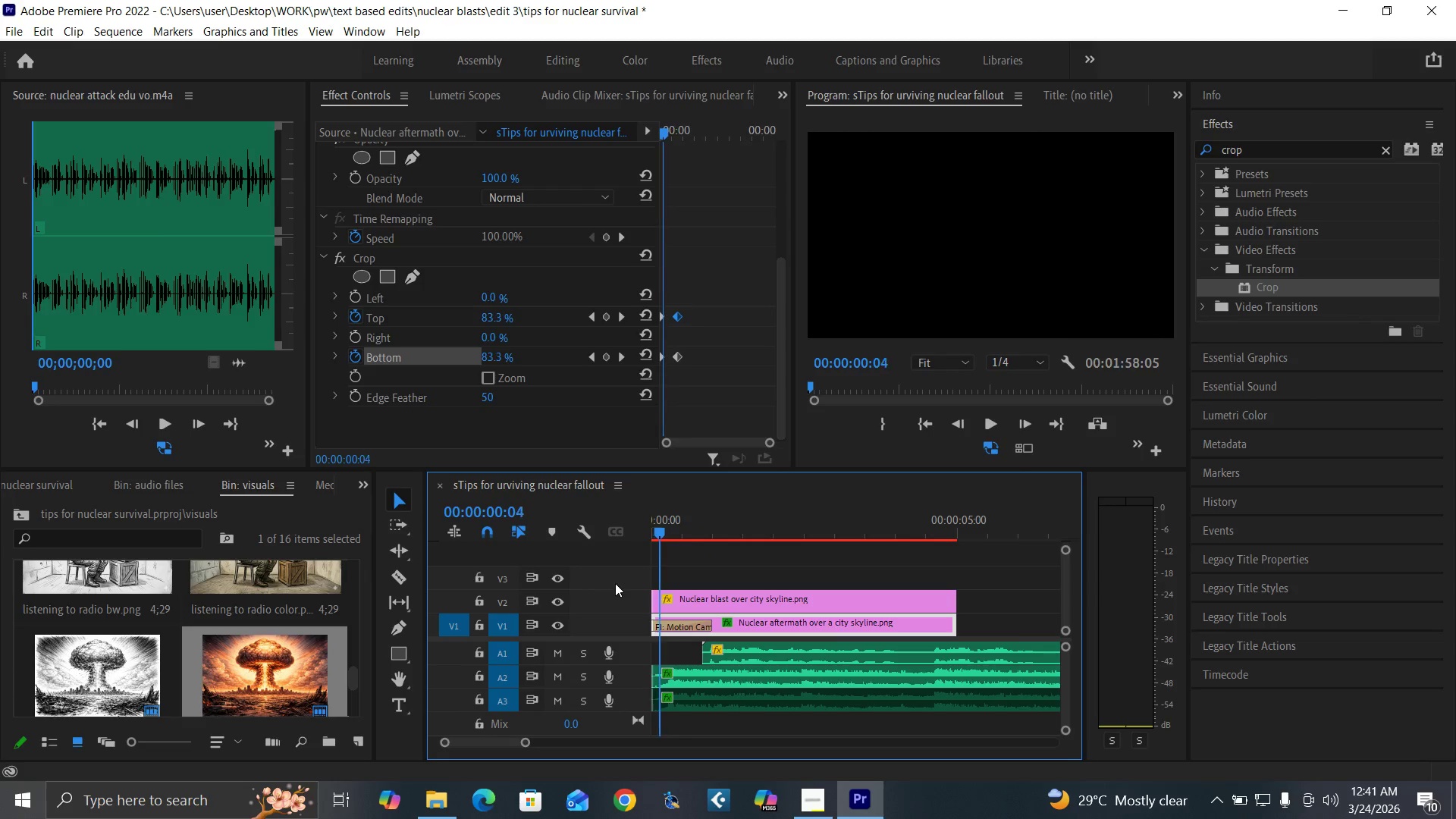 
key(ArrowRight)
 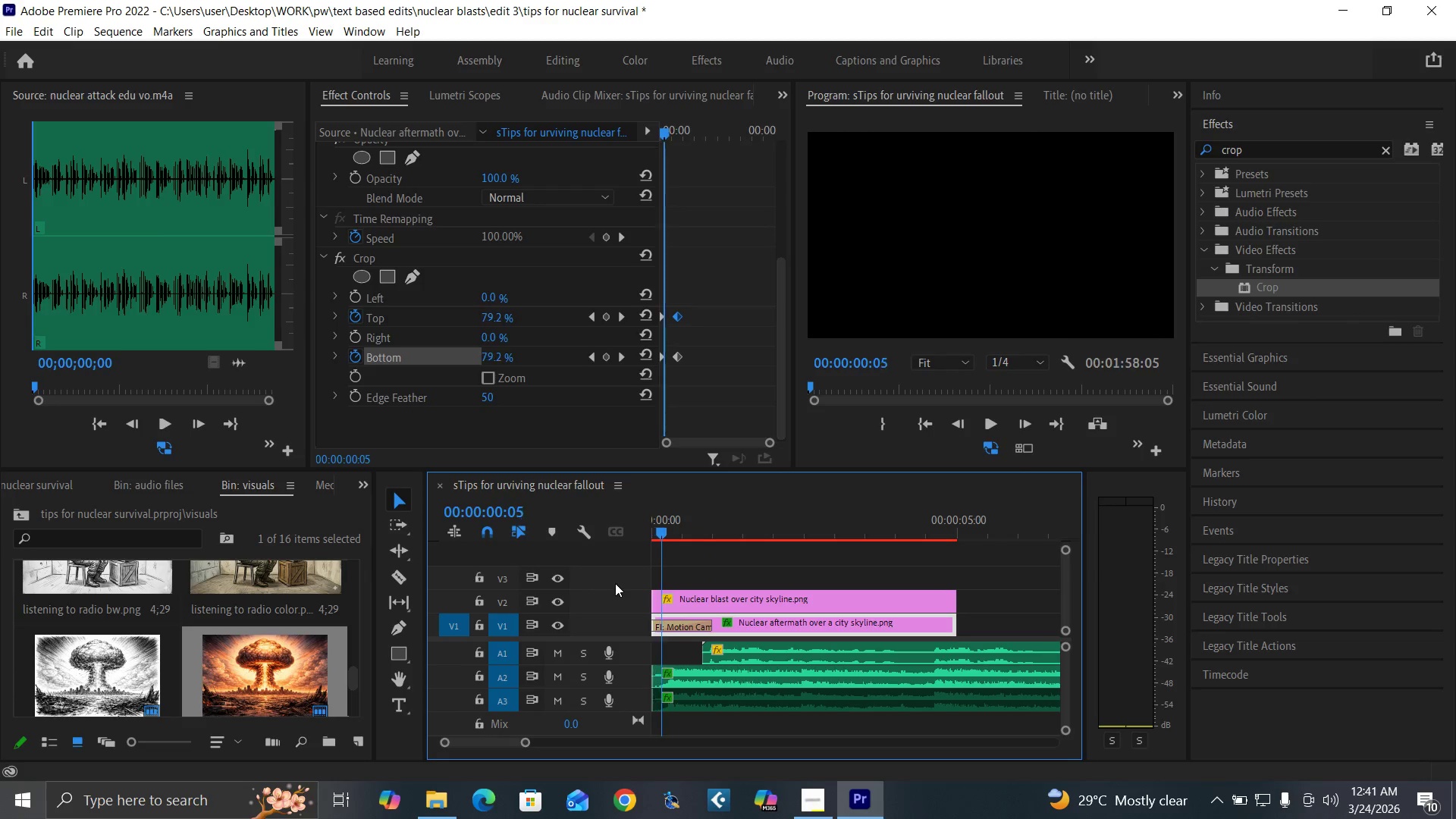 
key(ArrowRight)
 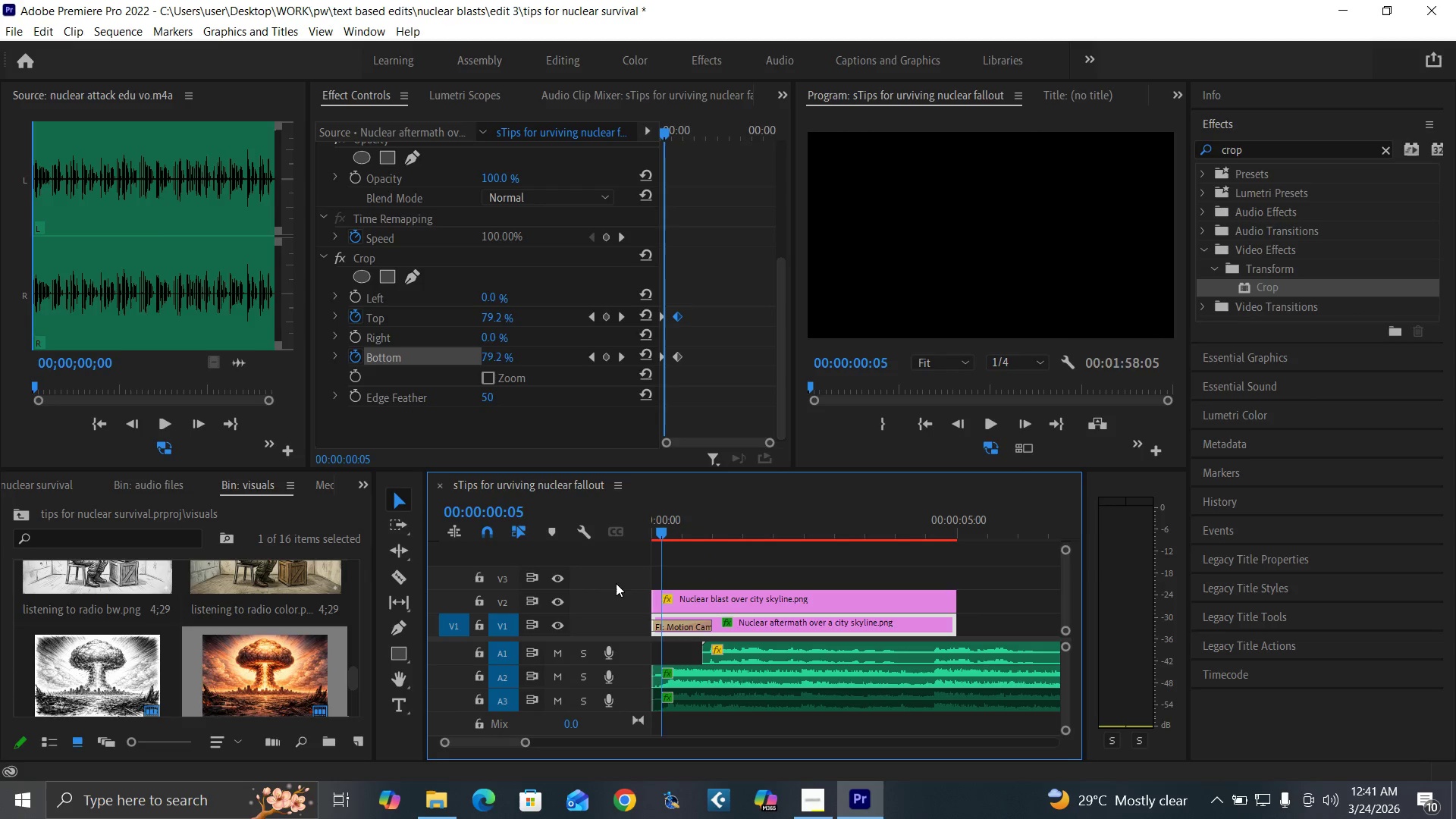 
key(ArrowRight)
 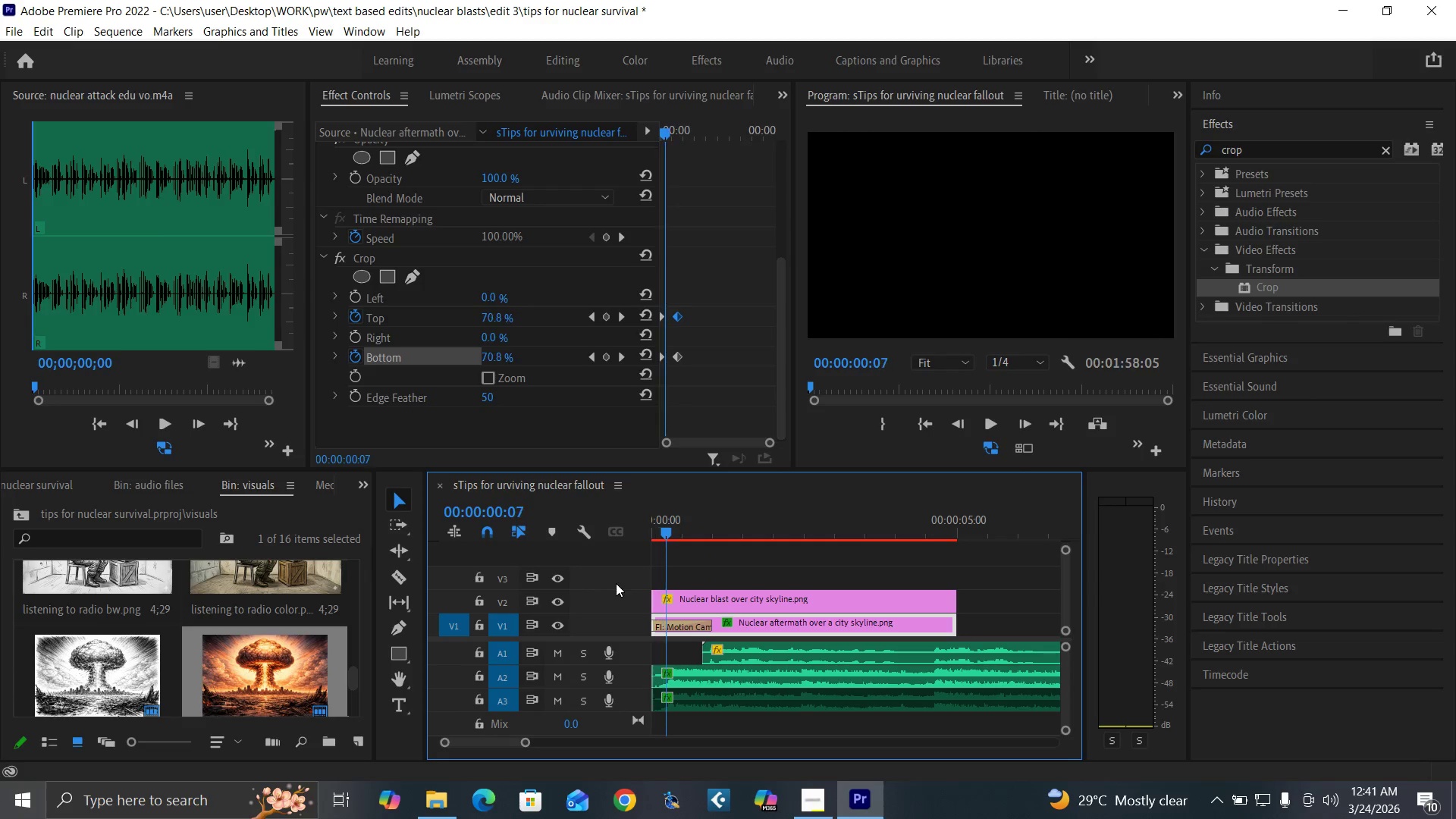 
key(ArrowRight)
 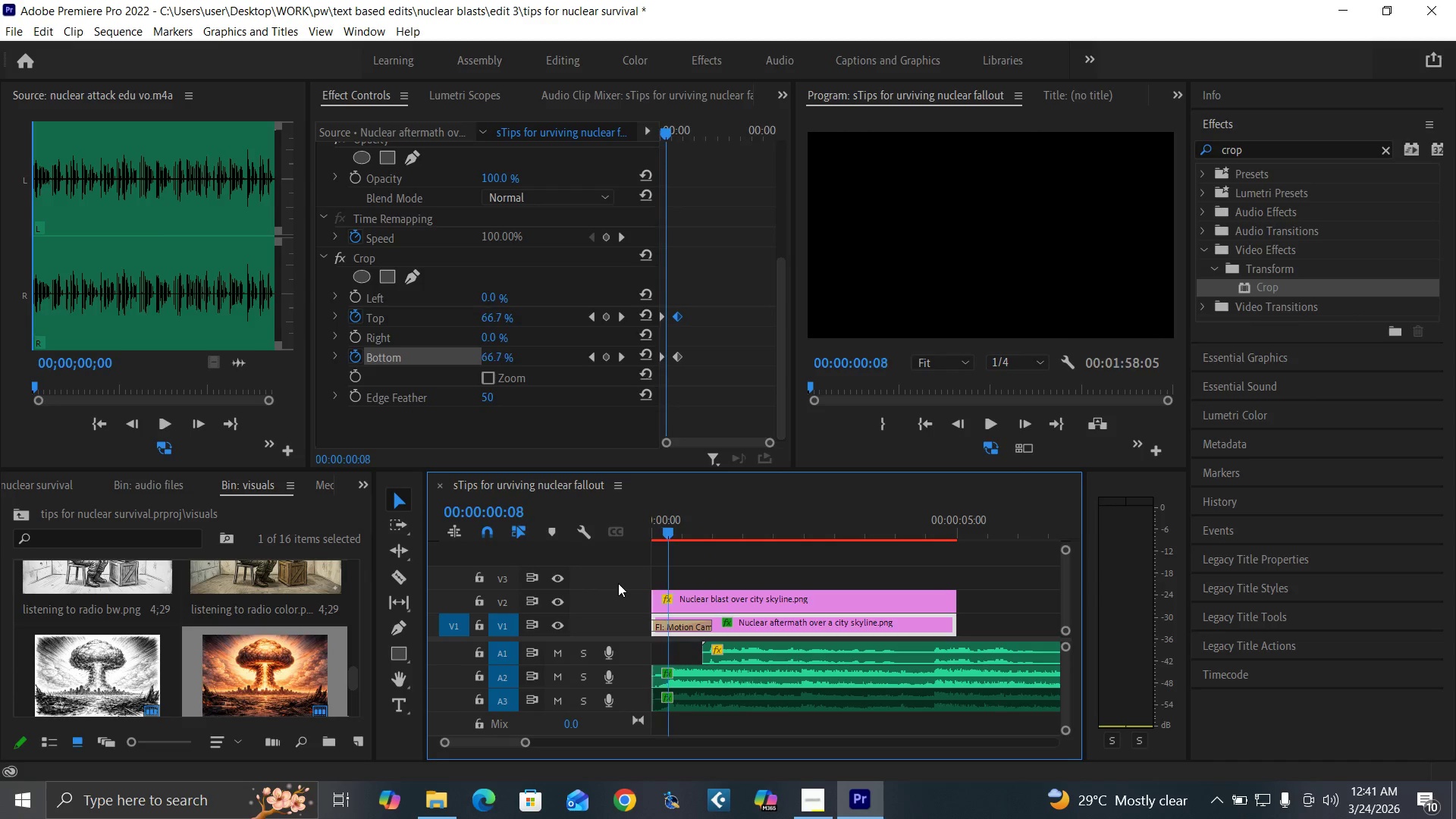 
key(ArrowRight)
 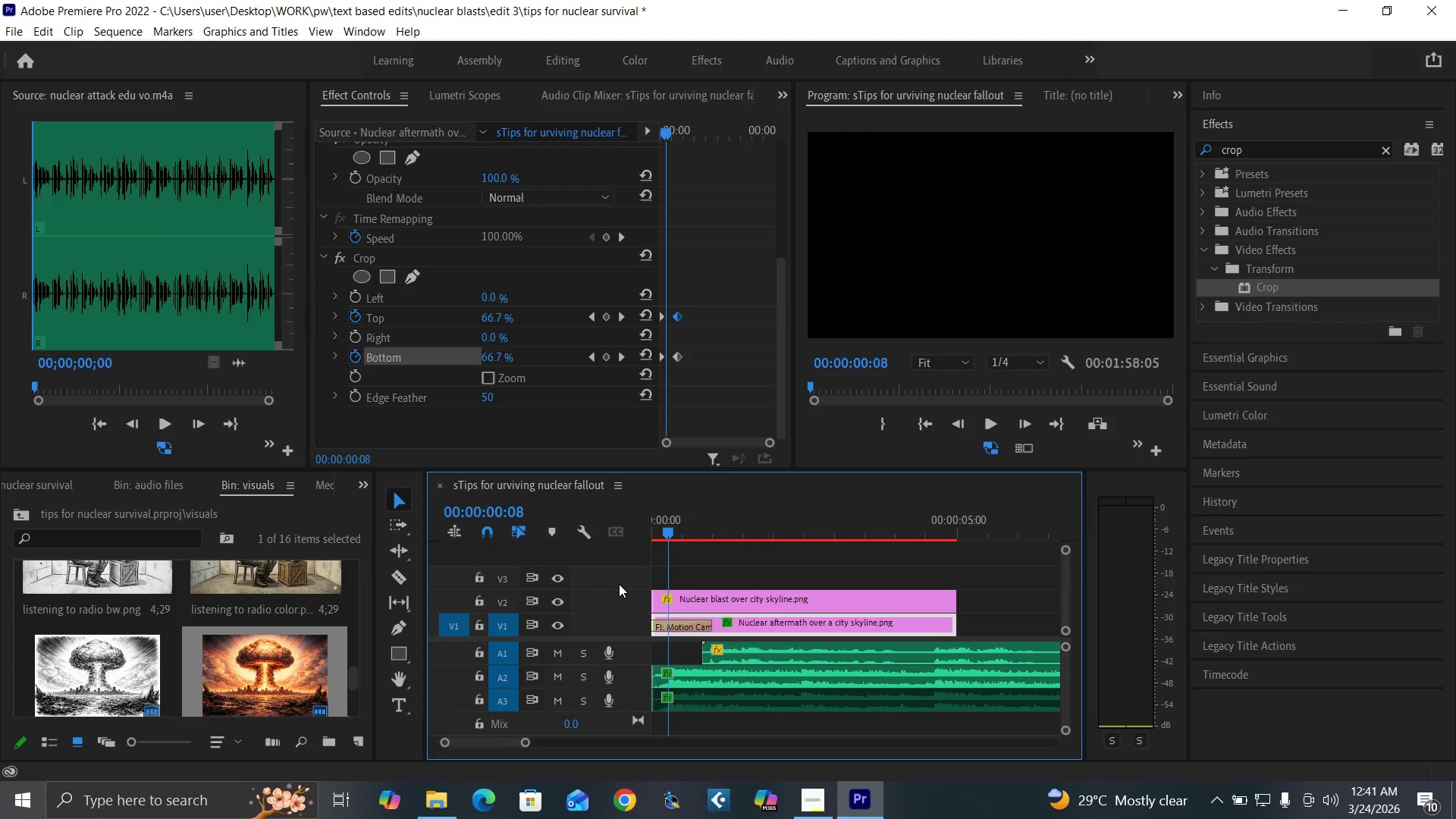 
key(ArrowRight)
 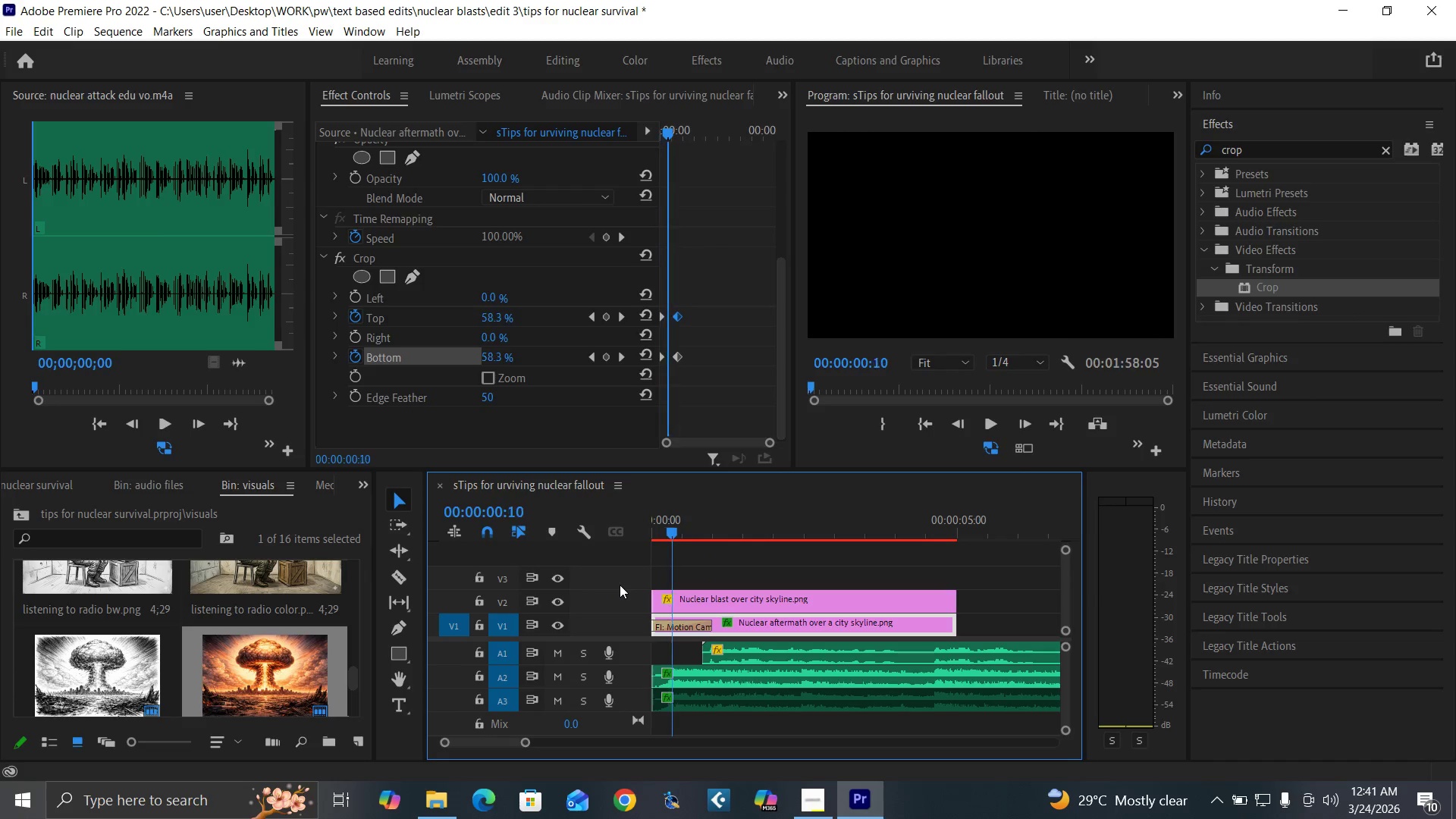 
key(ArrowRight)
 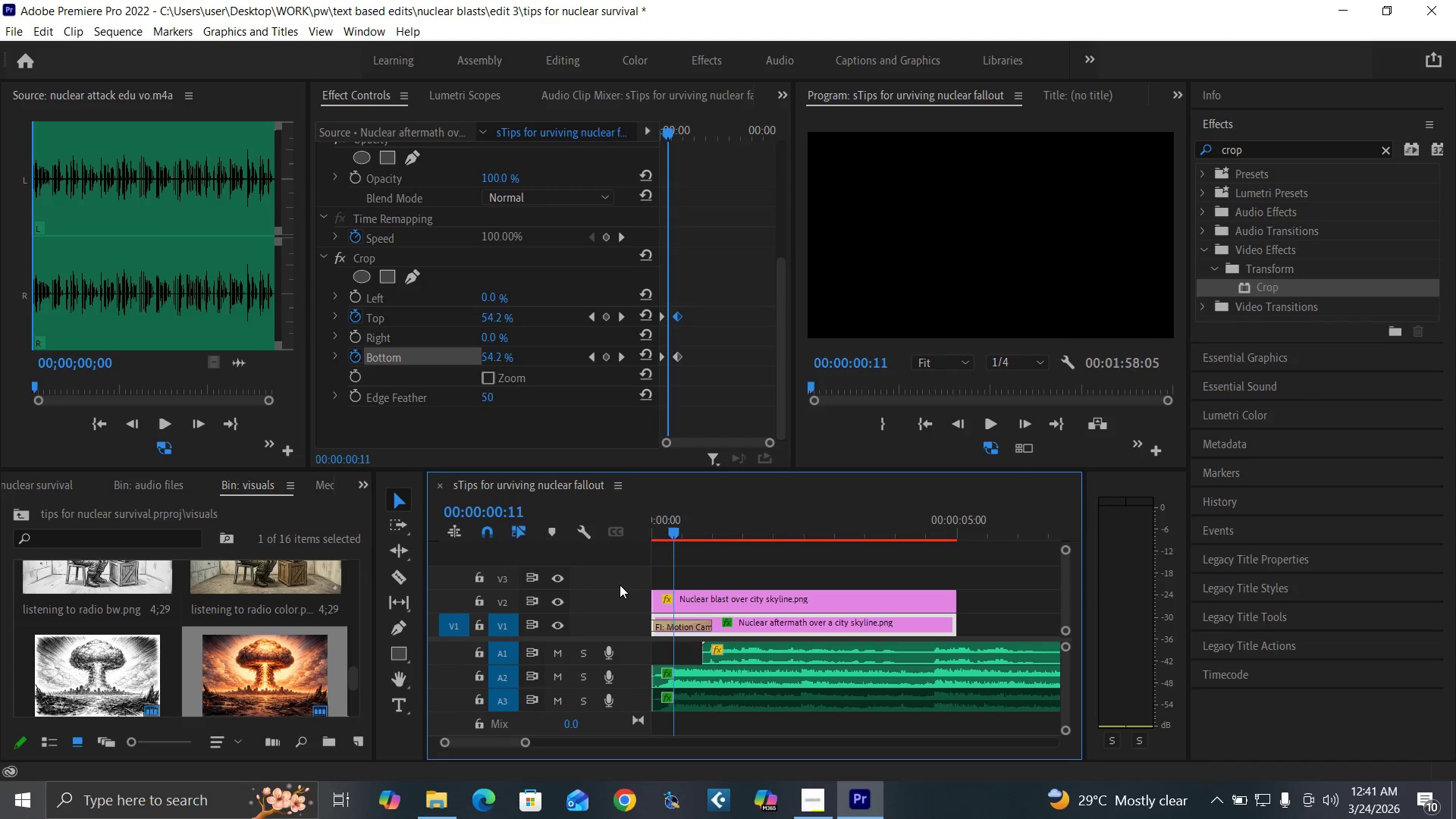 
key(ArrowRight)
 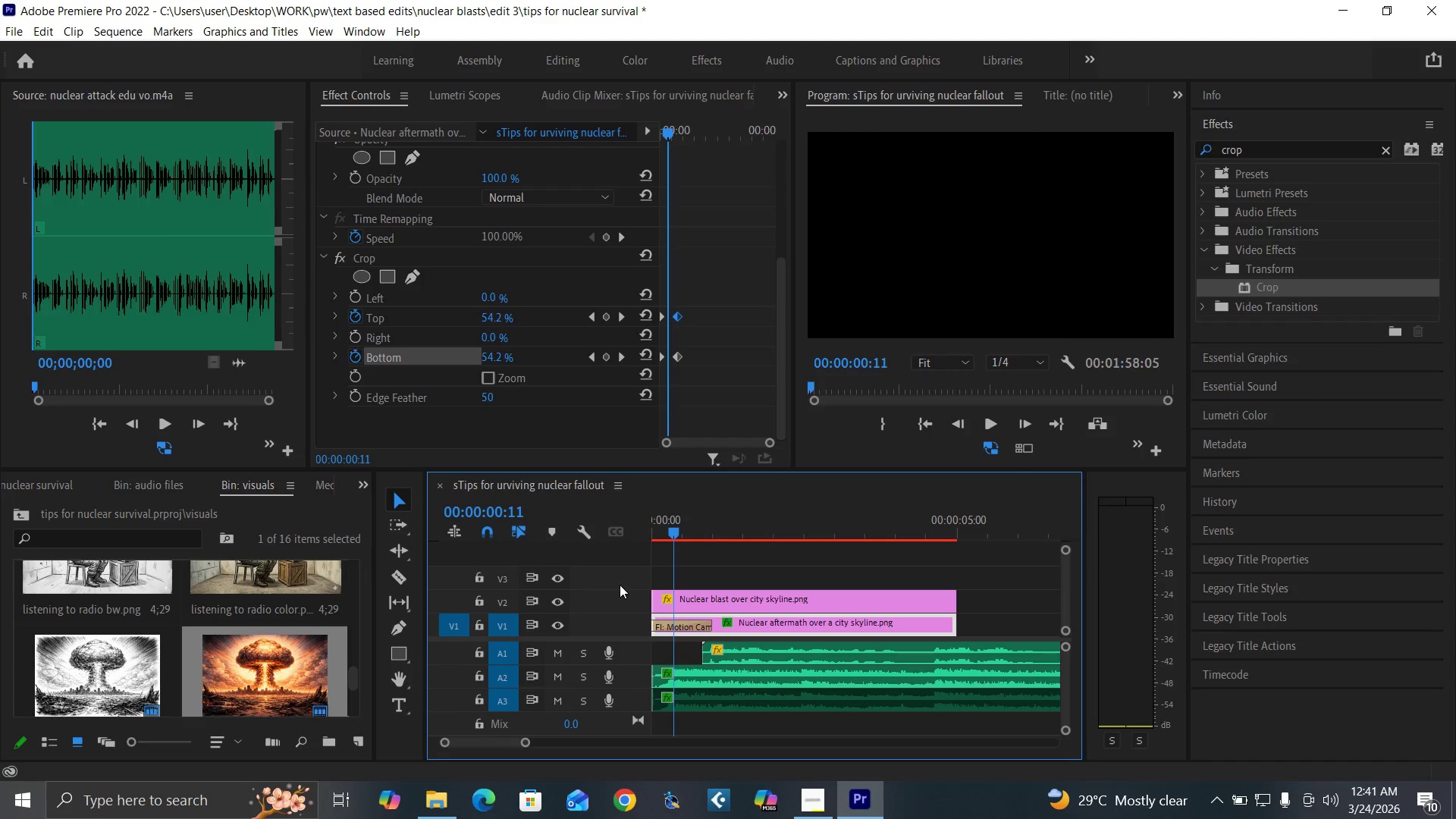 
key(ArrowRight)
 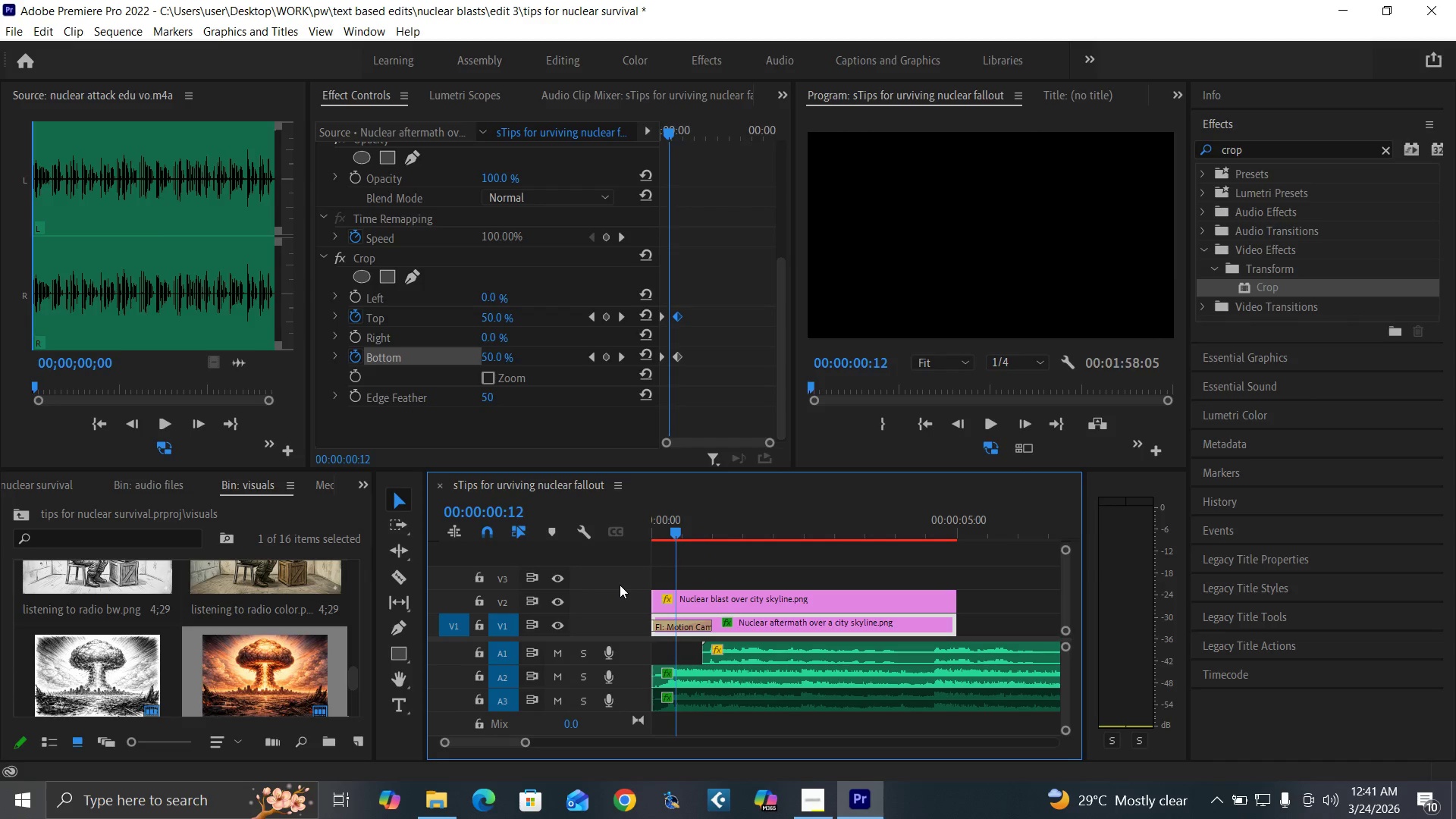 
key(ArrowRight)
 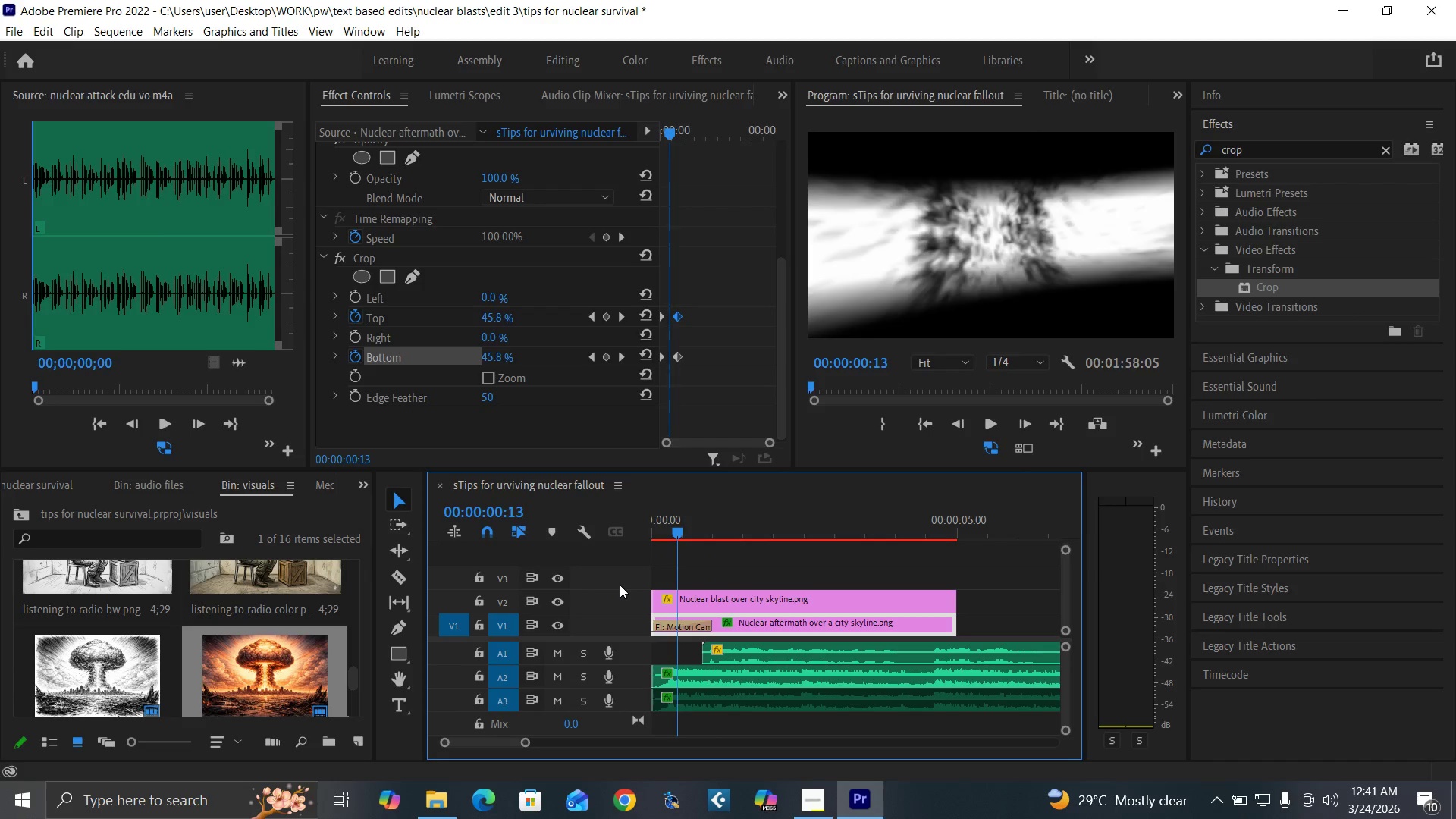 
key(ArrowRight)
 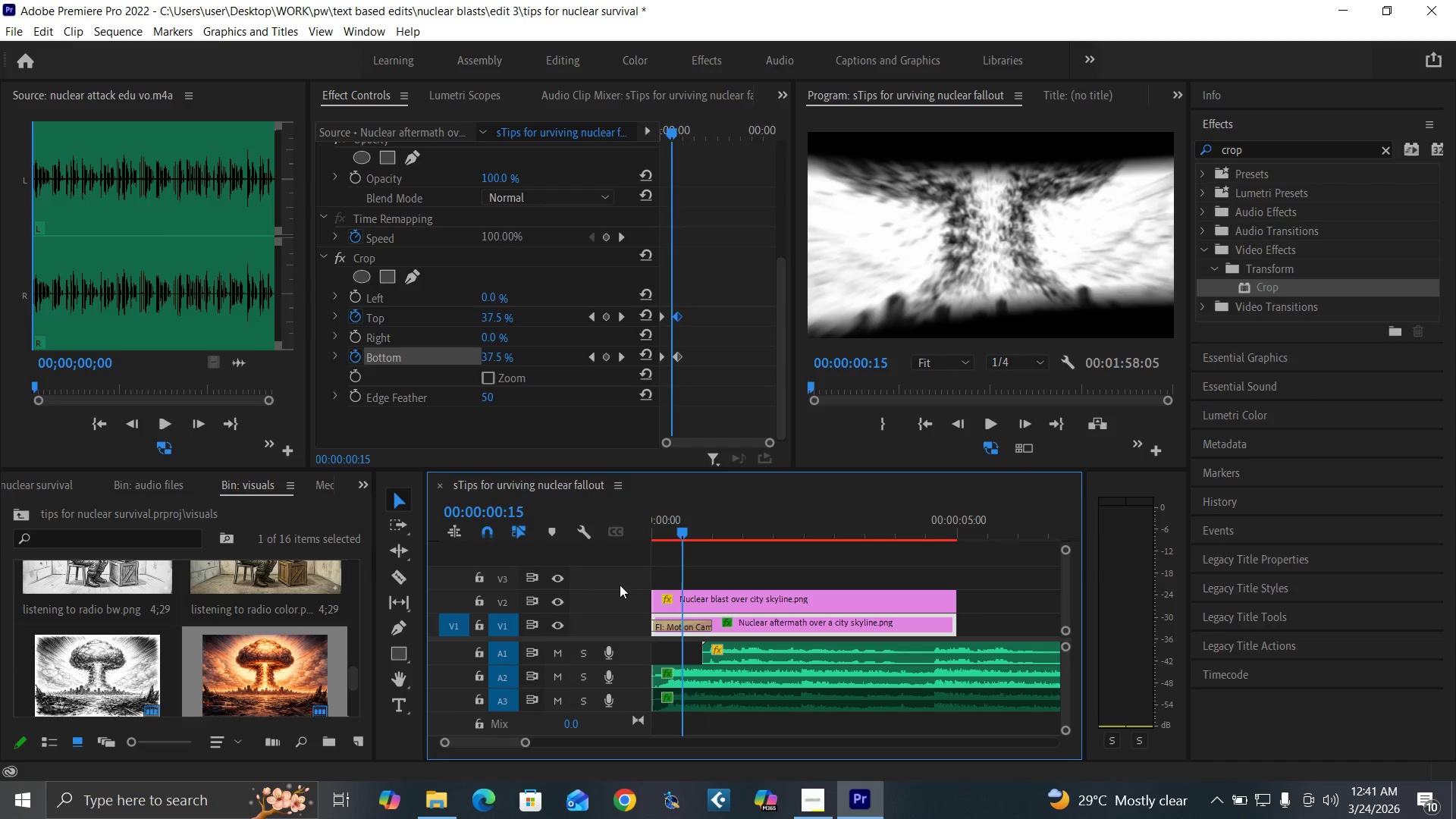 
key(ArrowRight)
 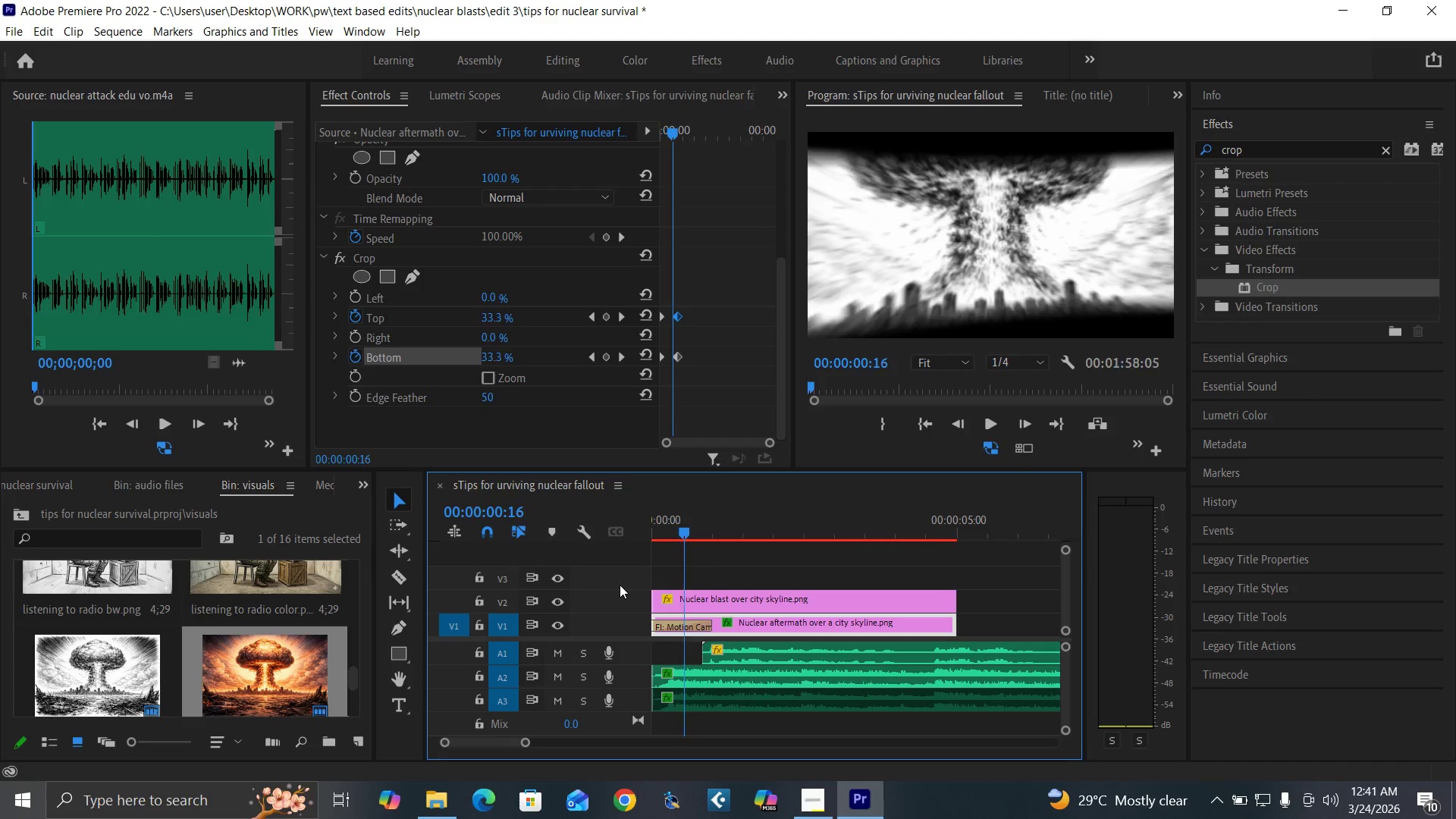 
key(ArrowRight)
 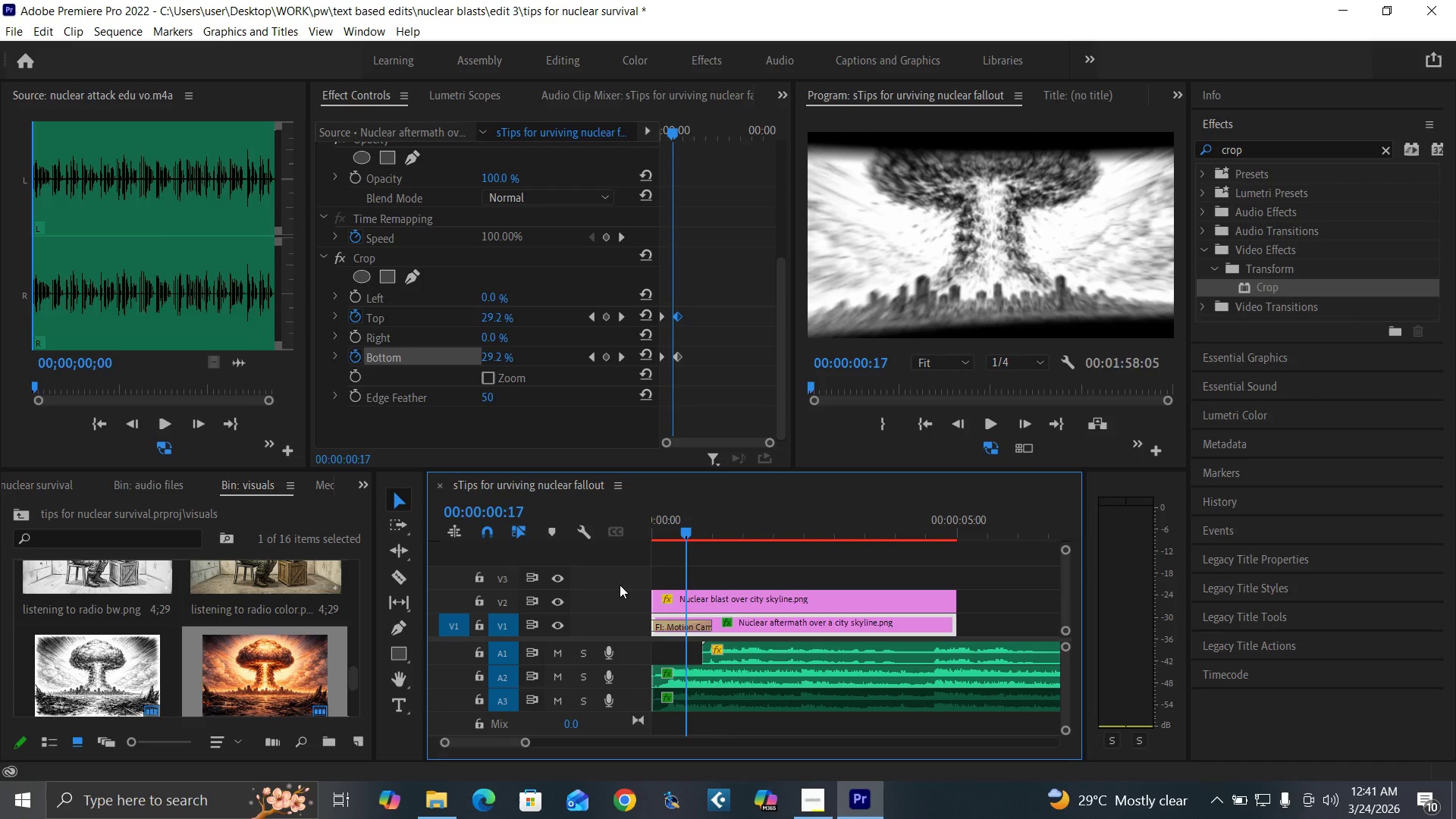 
key(ArrowRight)
 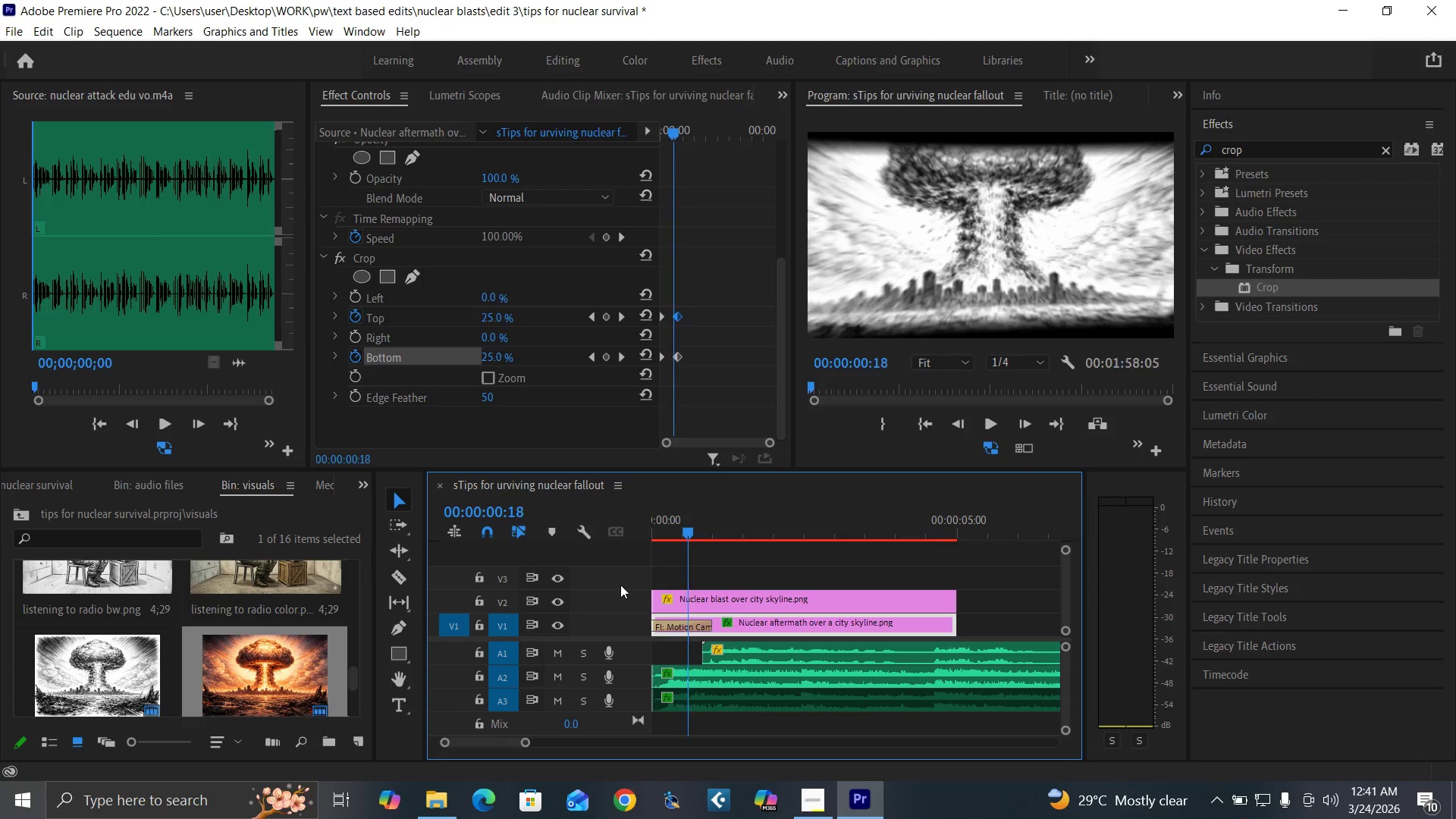 
key(ArrowRight)
 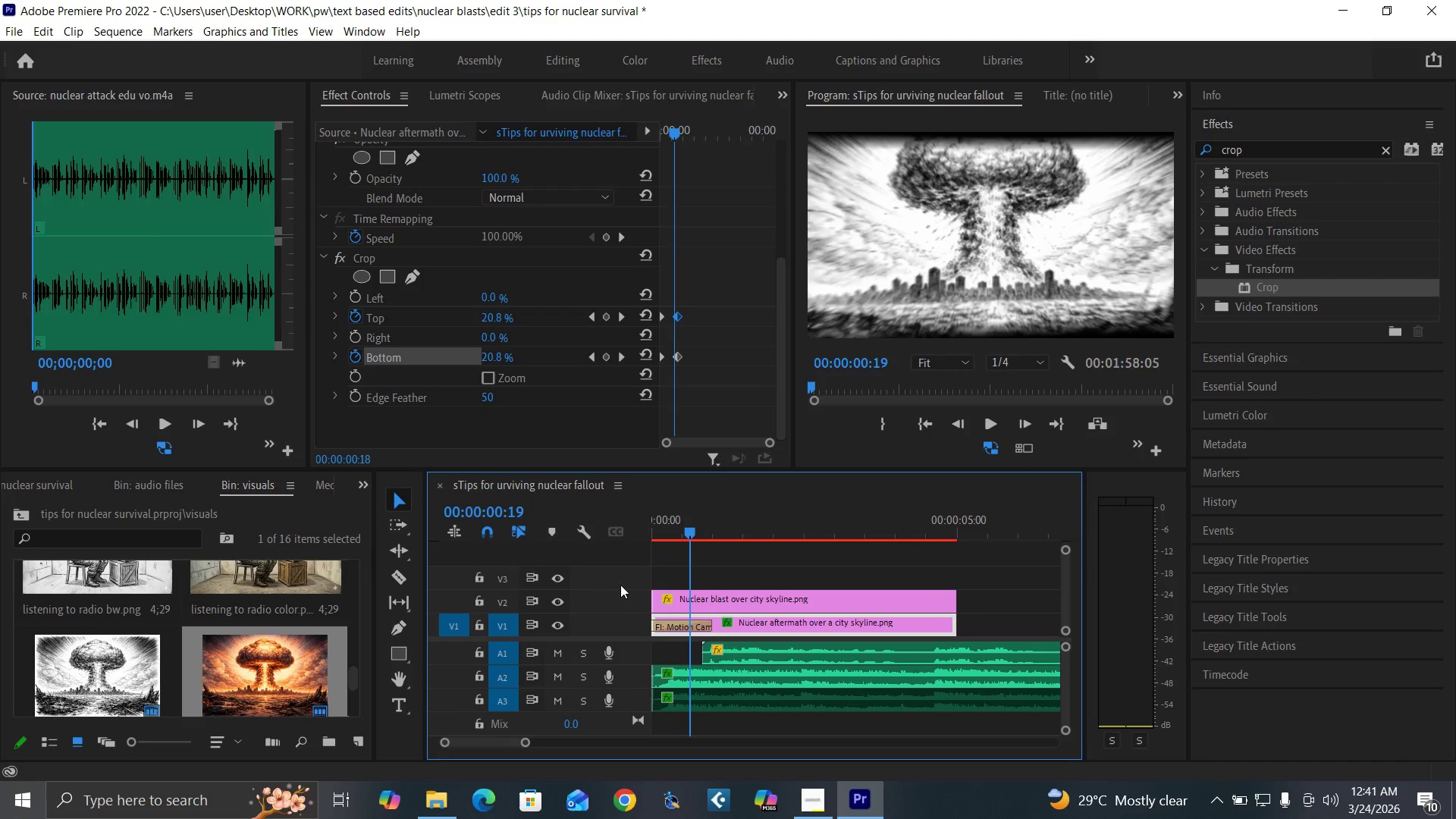 
key(ArrowRight)
 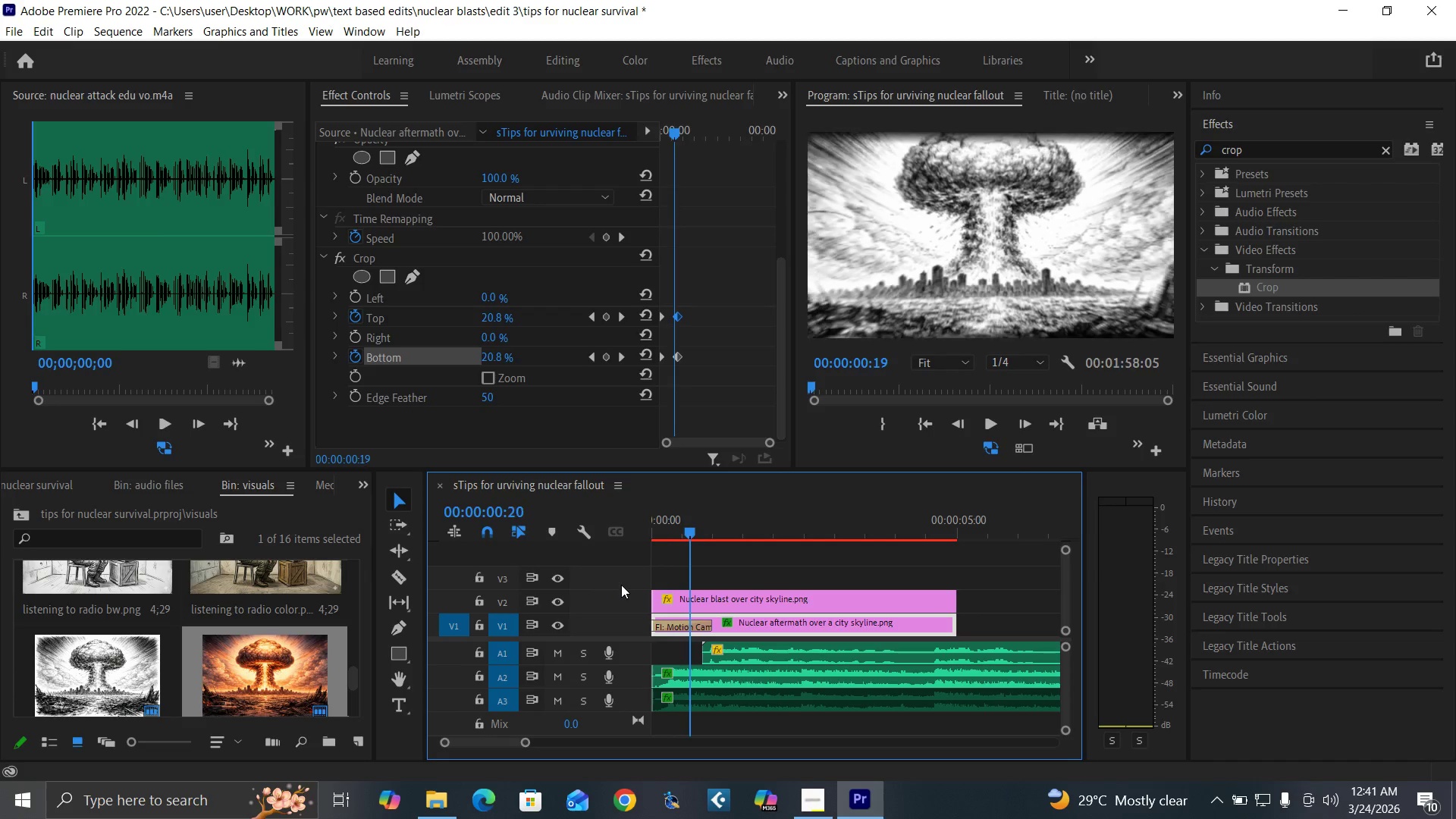 
key(ArrowRight)
 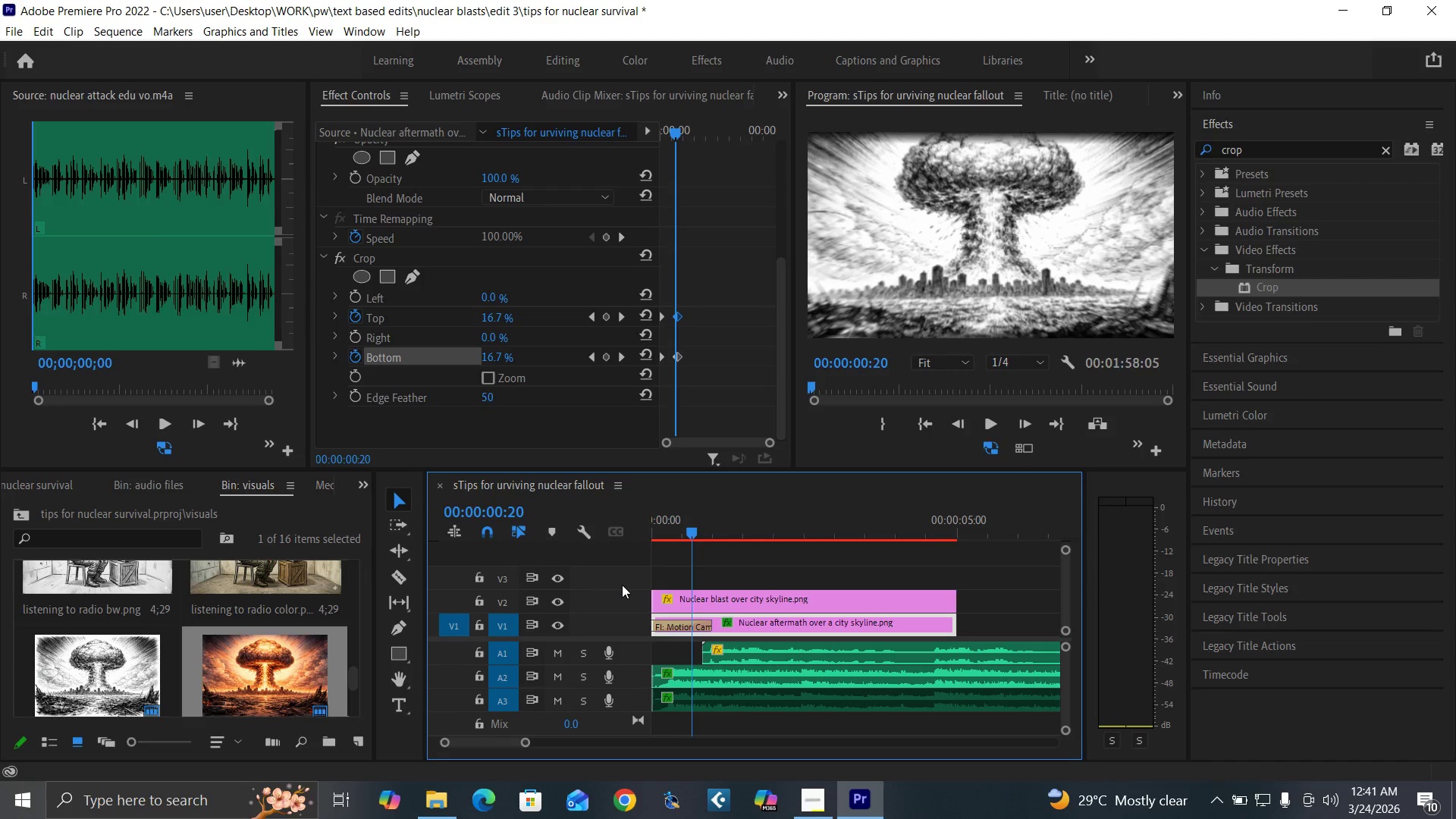 
key(ArrowRight)
 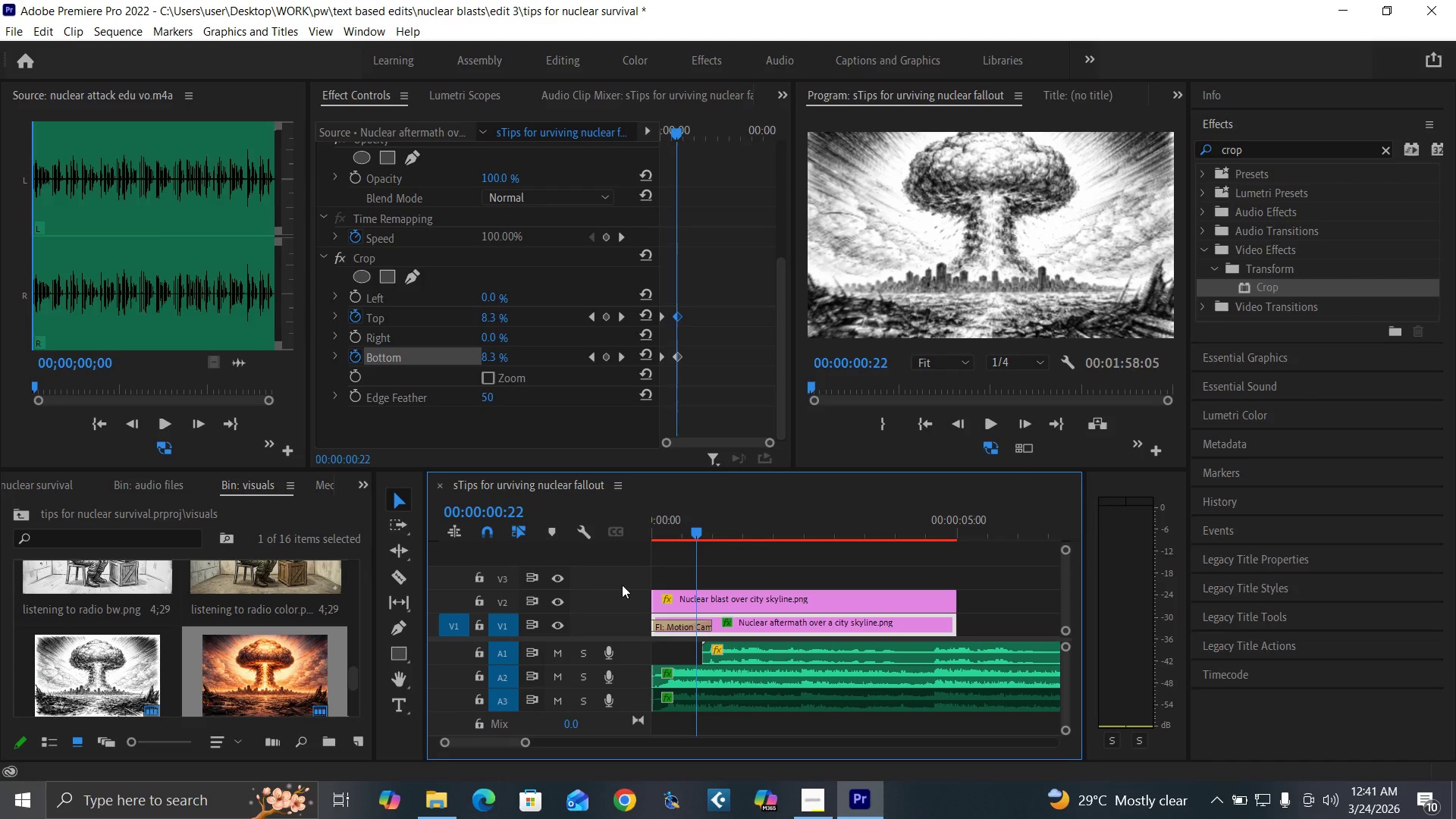 
key(ArrowRight)
 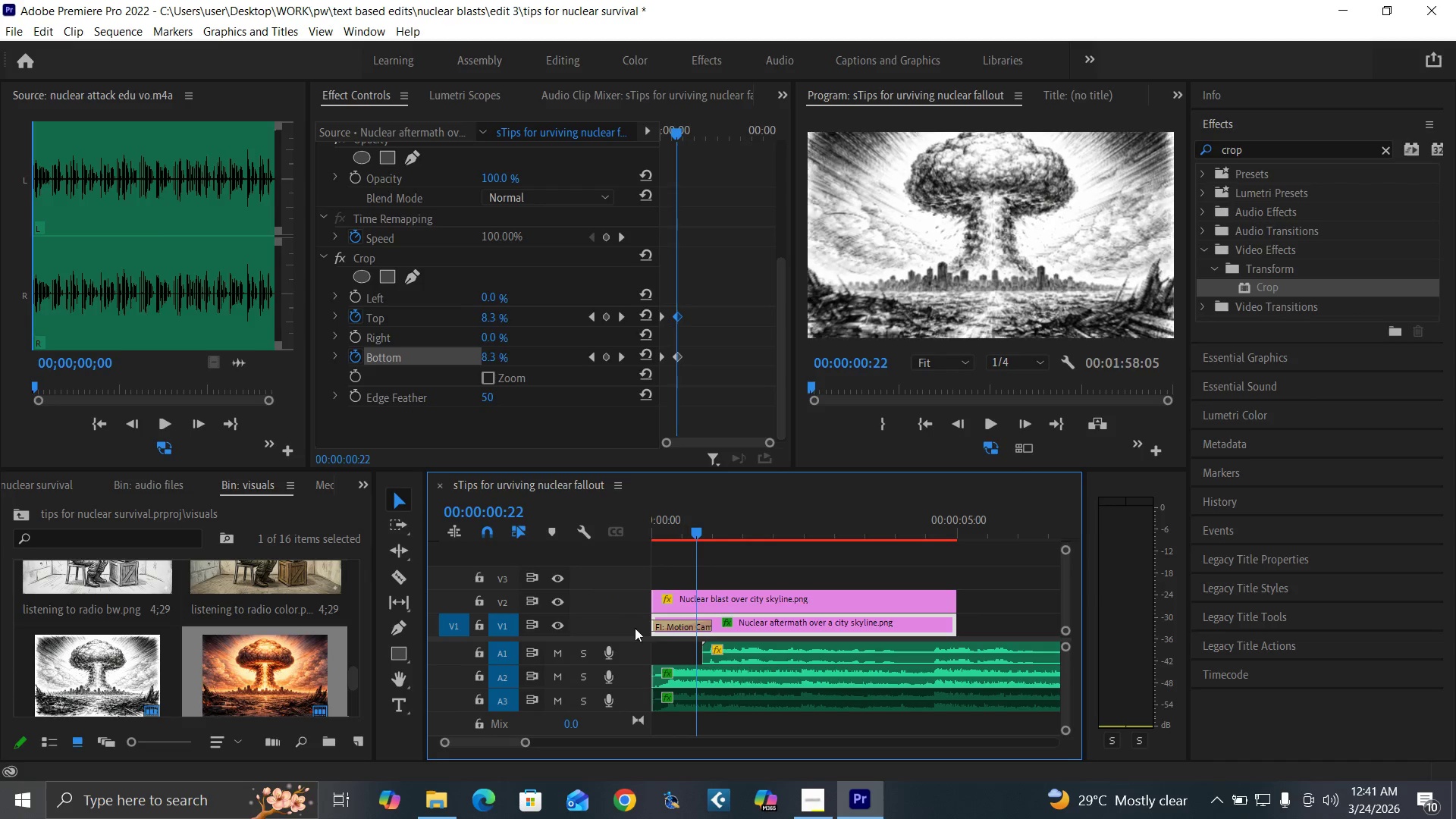 
key(ArrowRight)
 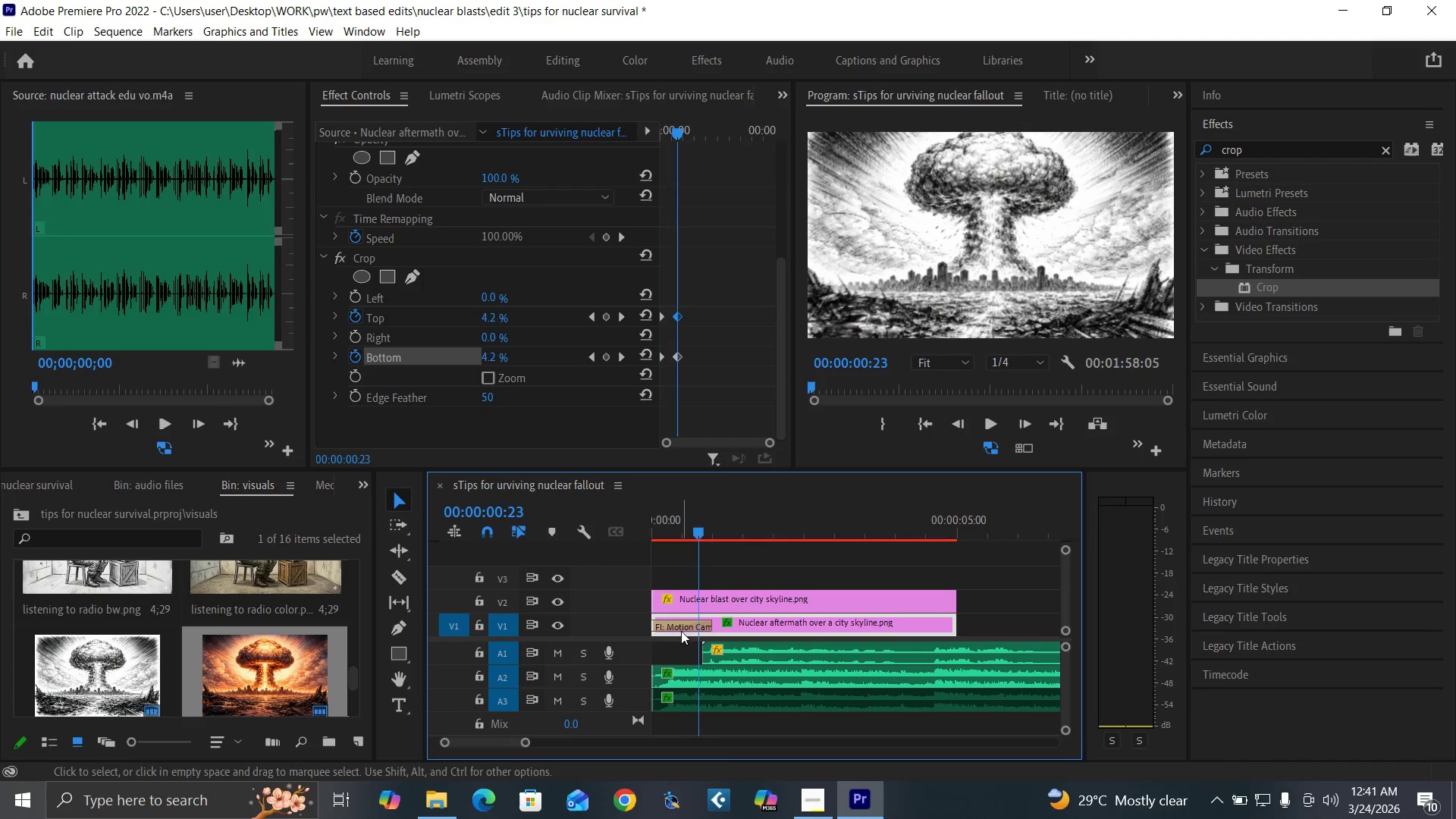 
key(ArrowRight)
 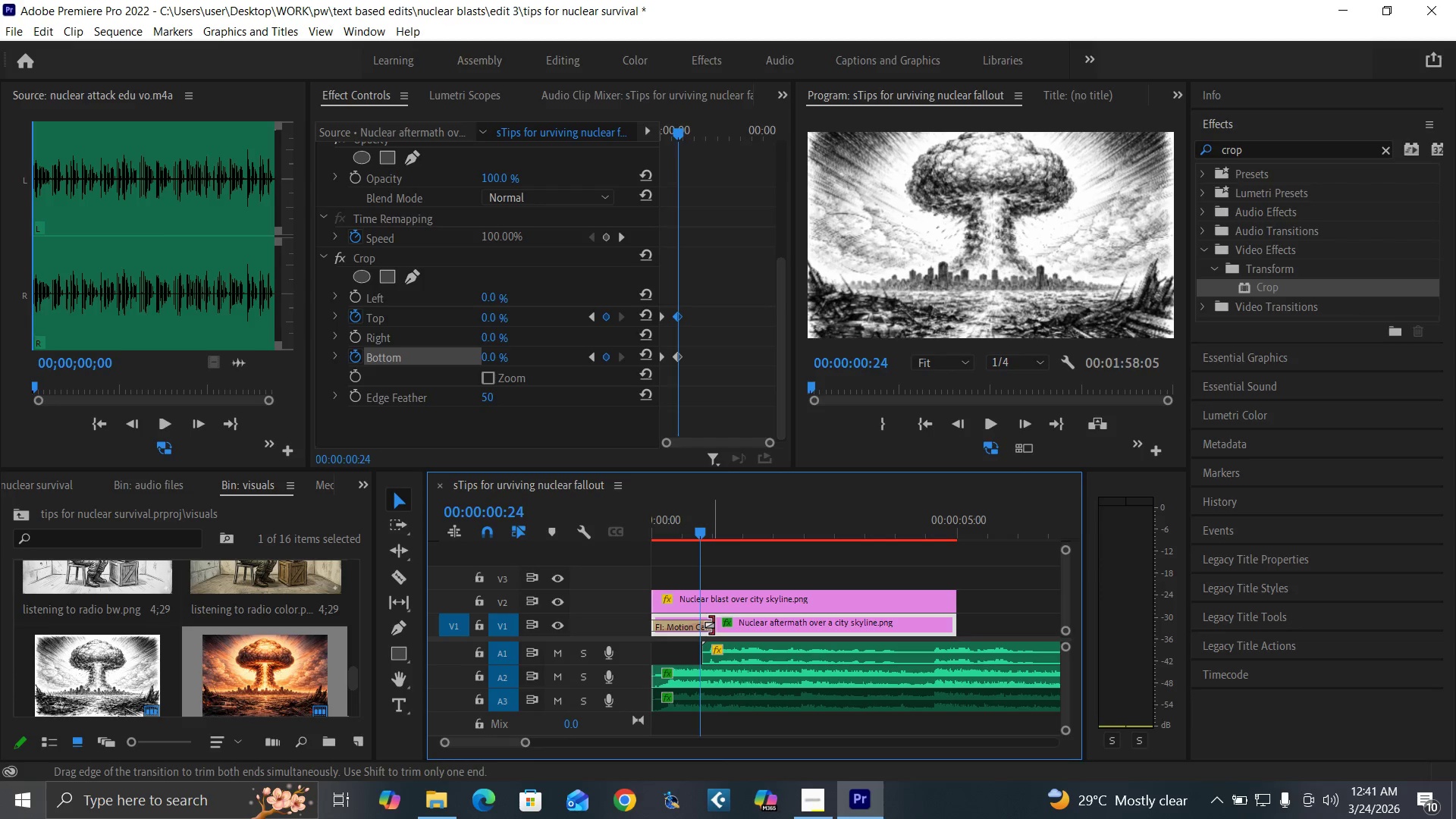 
left_click_drag(start_coordinate=[711, 625], to_coordinate=[698, 623])
 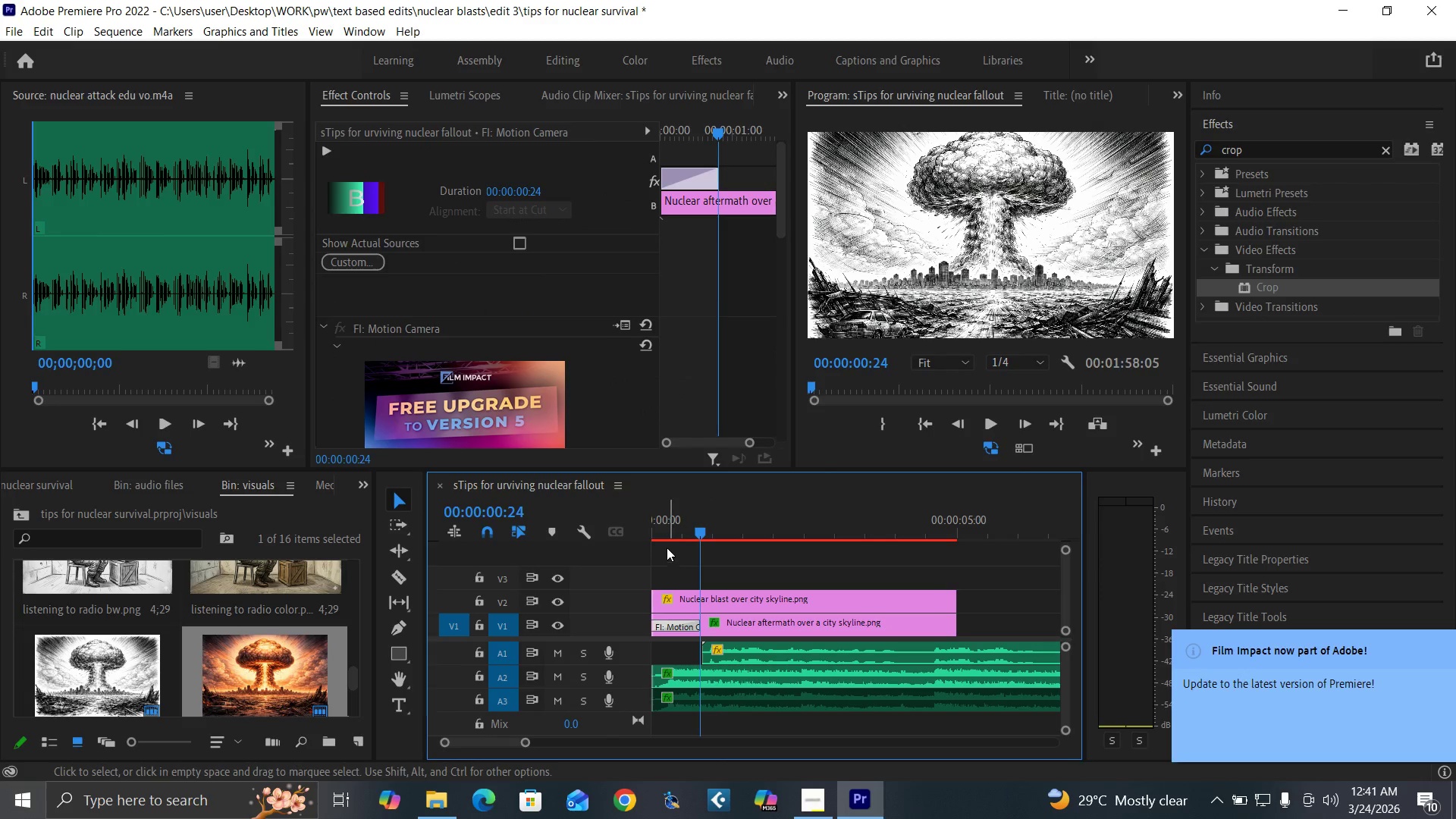 
left_click_drag(start_coordinate=[664, 536], to_coordinate=[620, 564])
 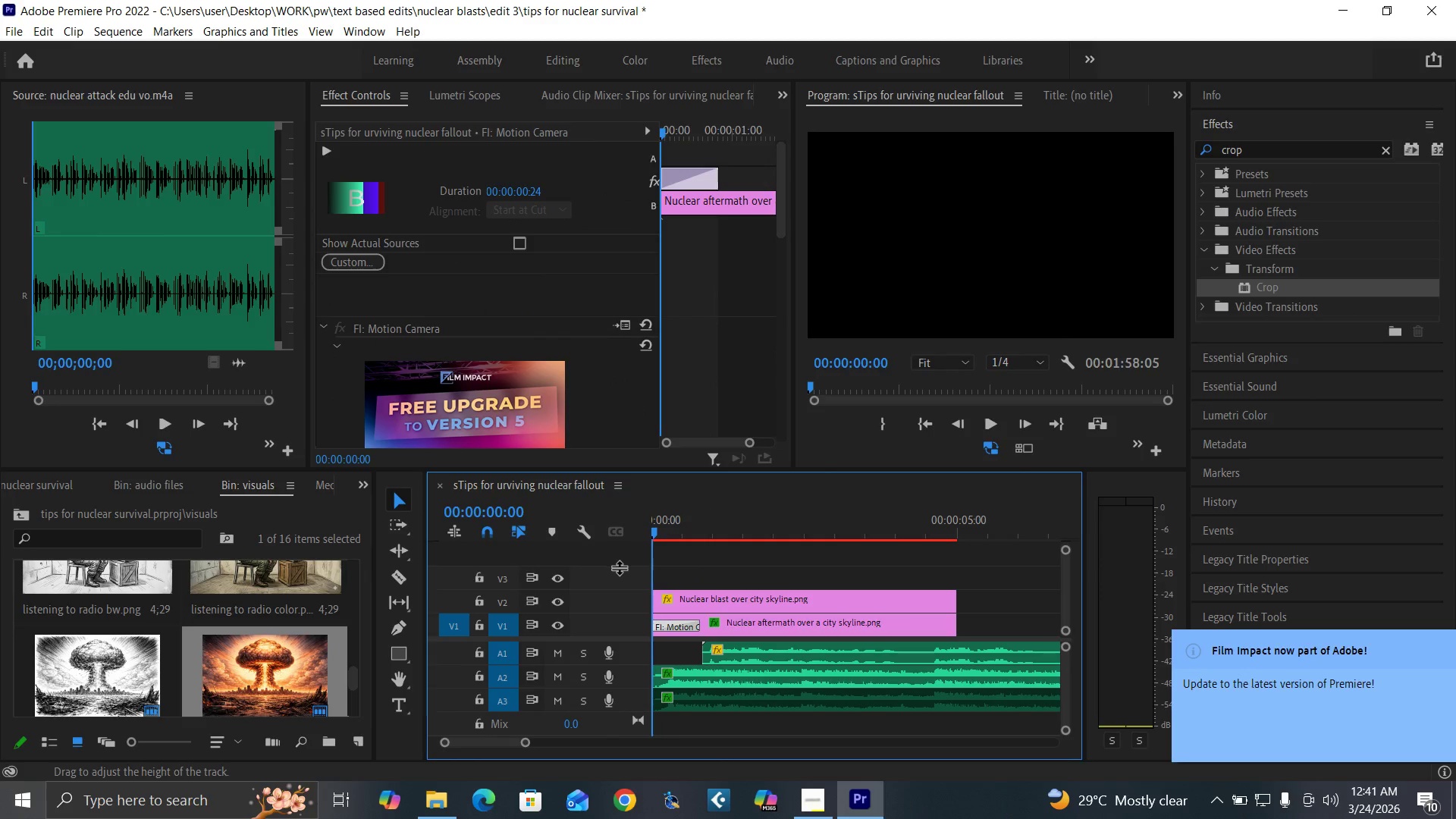 
key(Space)
 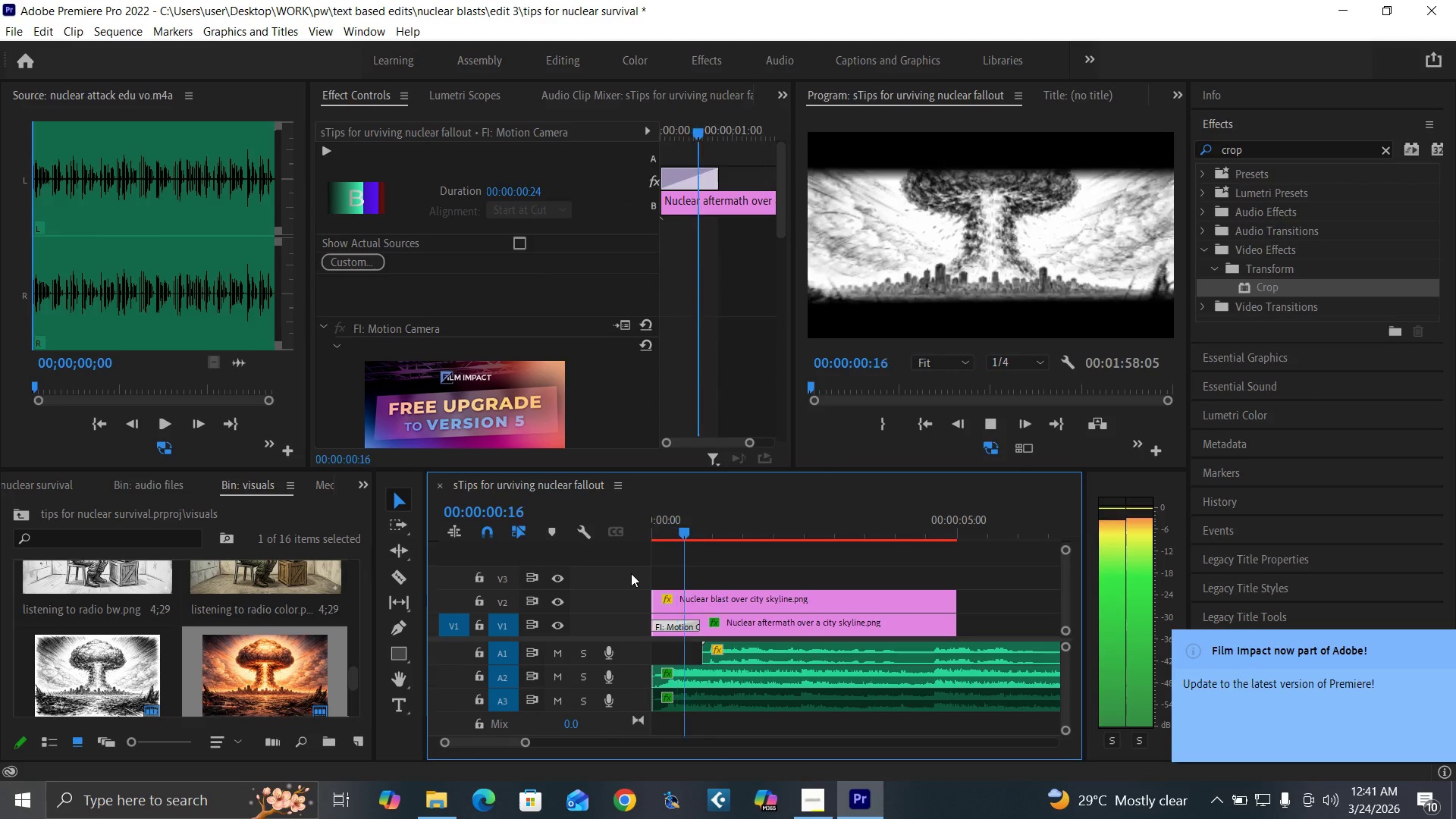 
key(Space)
 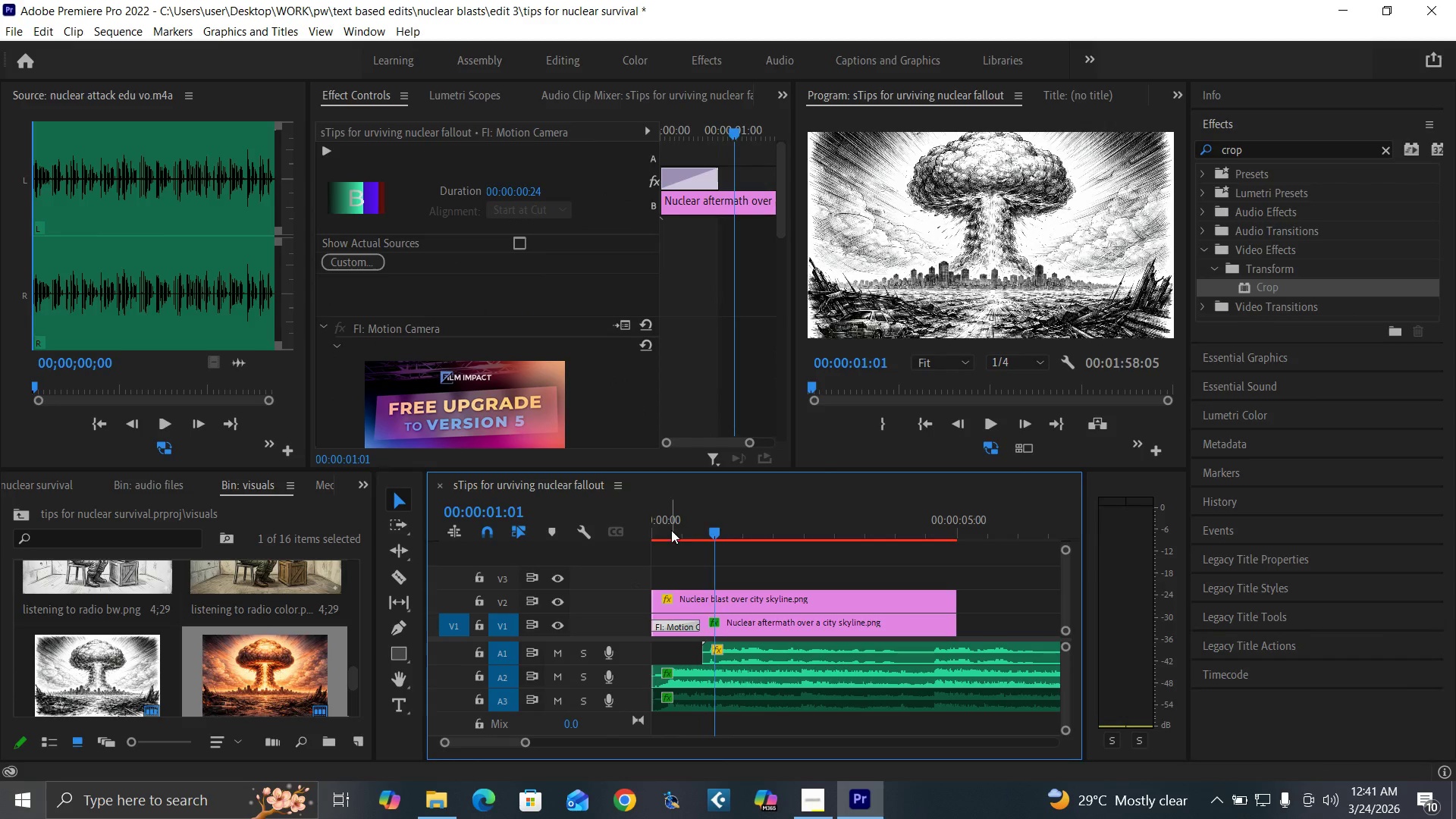 
left_click_drag(start_coordinate=[671, 530], to_coordinate=[607, 584])
 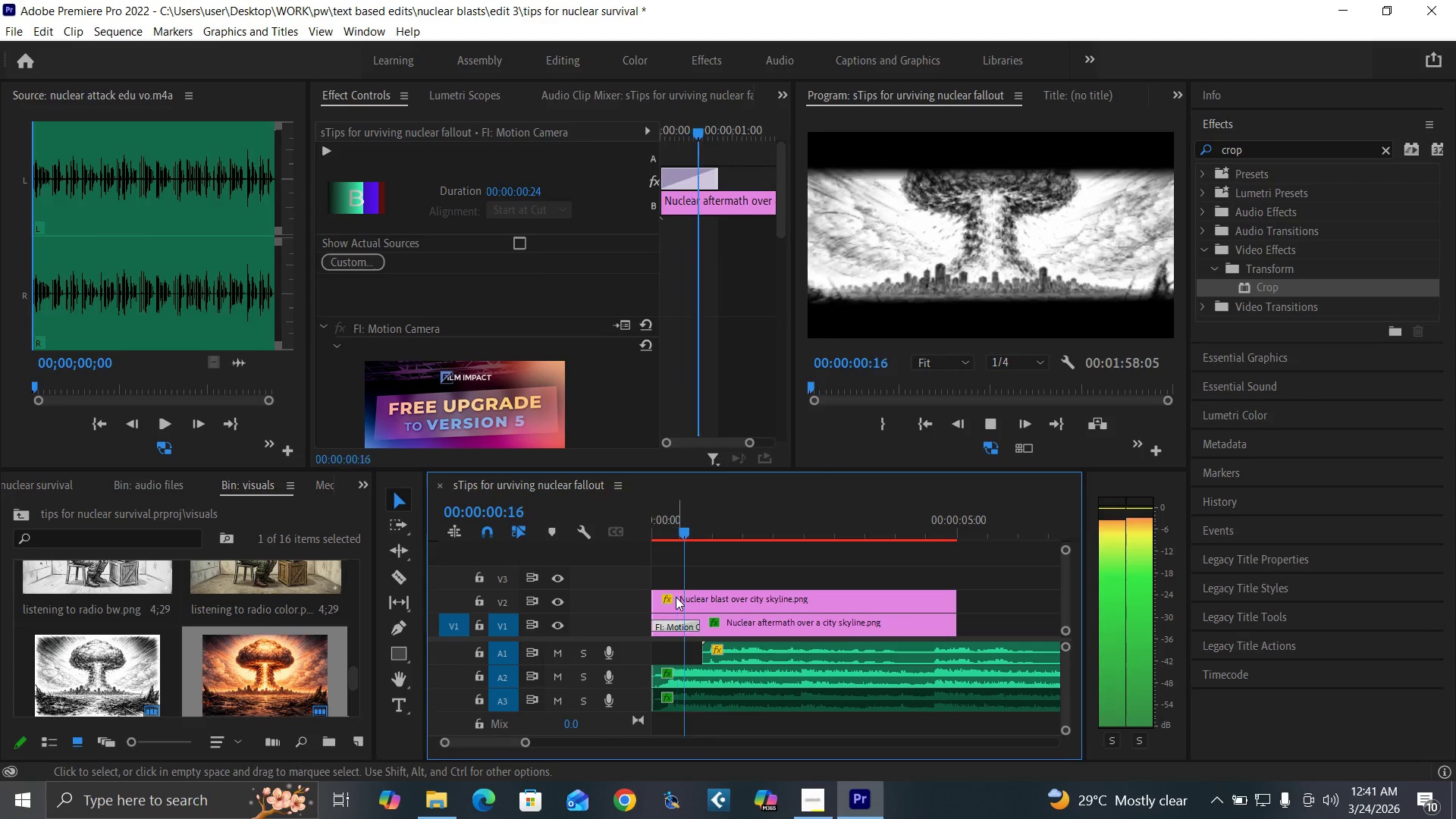 
key(Space)
 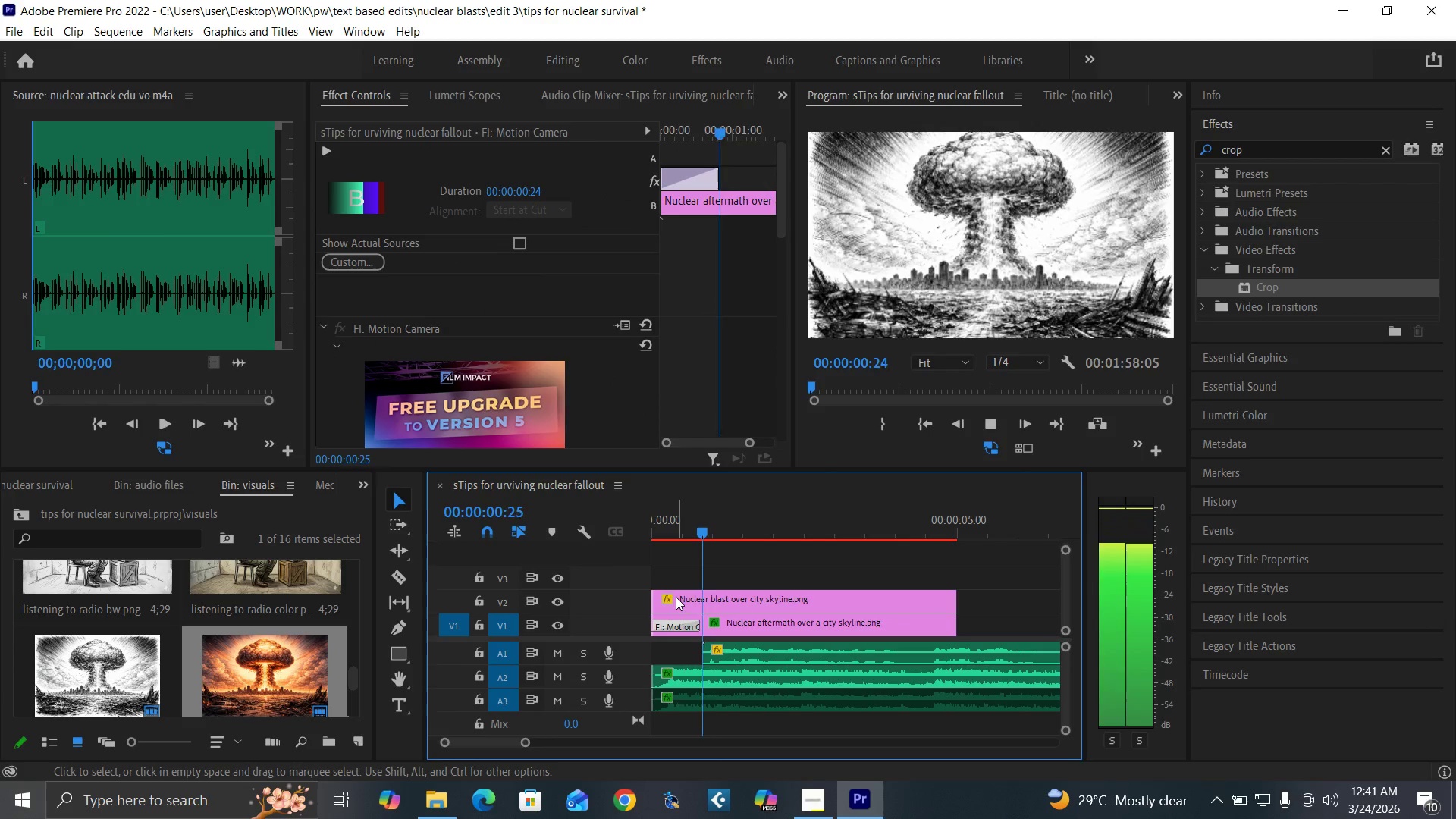 
key(Space)
 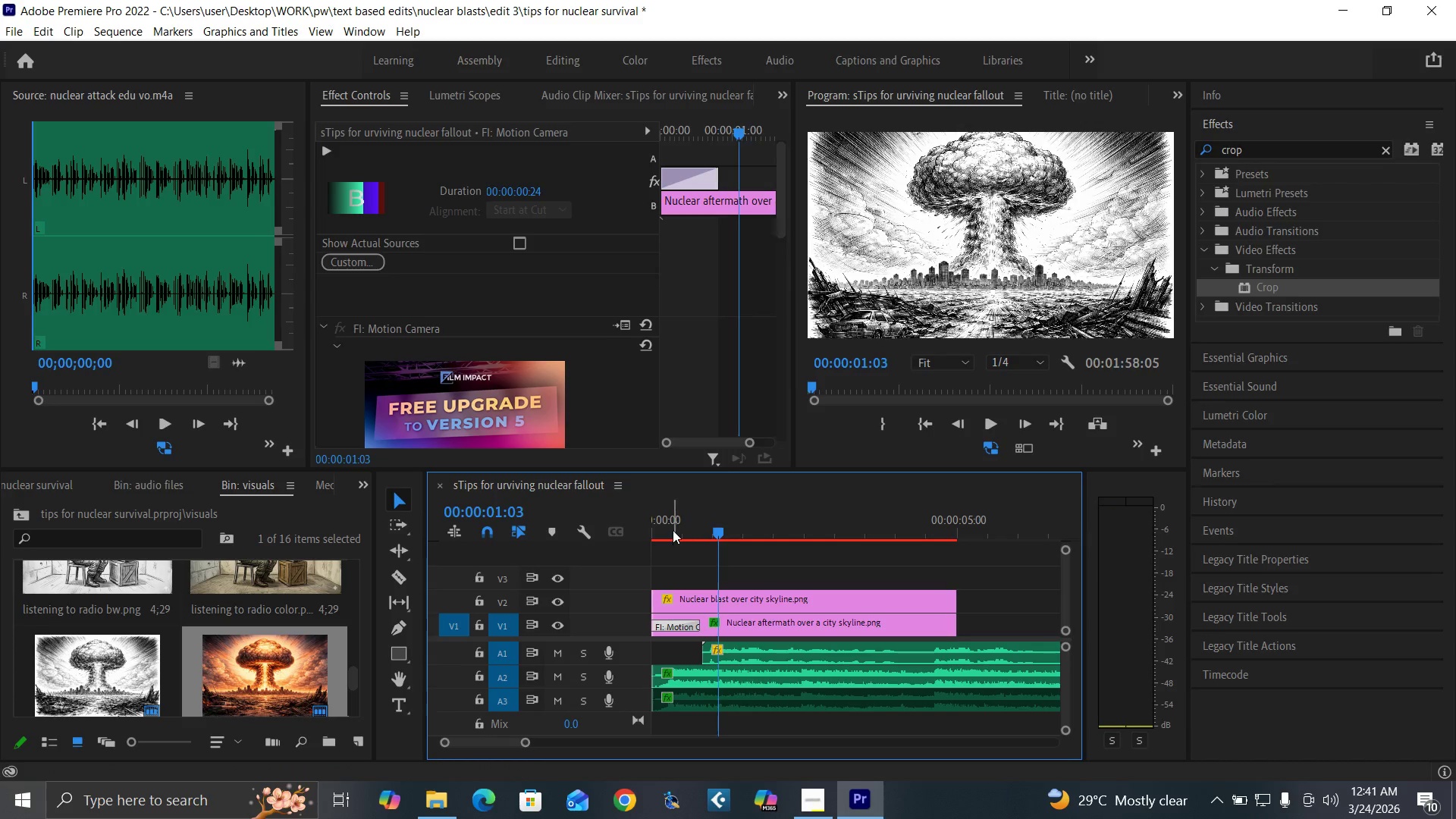 
left_click_drag(start_coordinate=[672, 530], to_coordinate=[607, 585])
 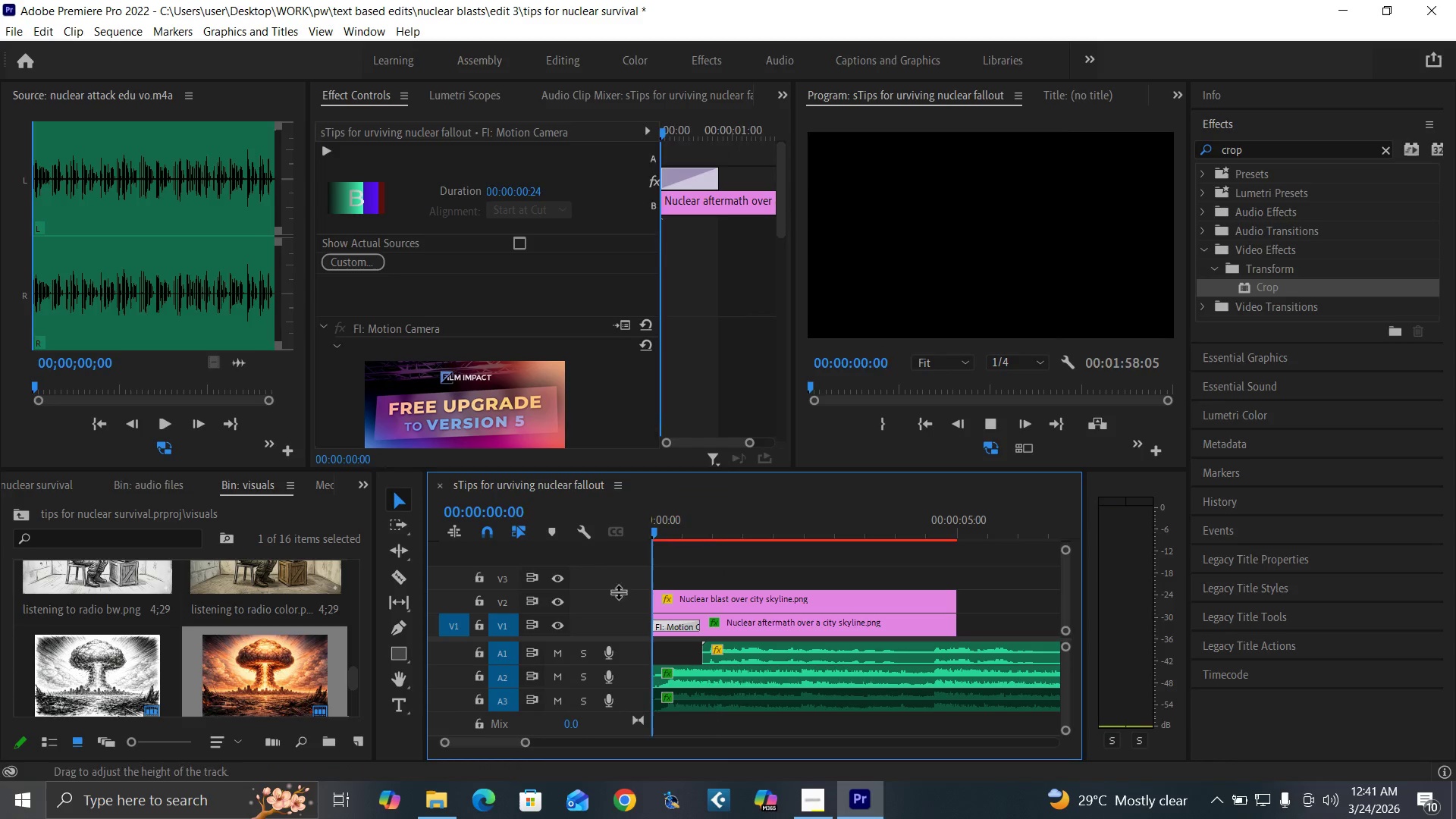 
key(Space)
 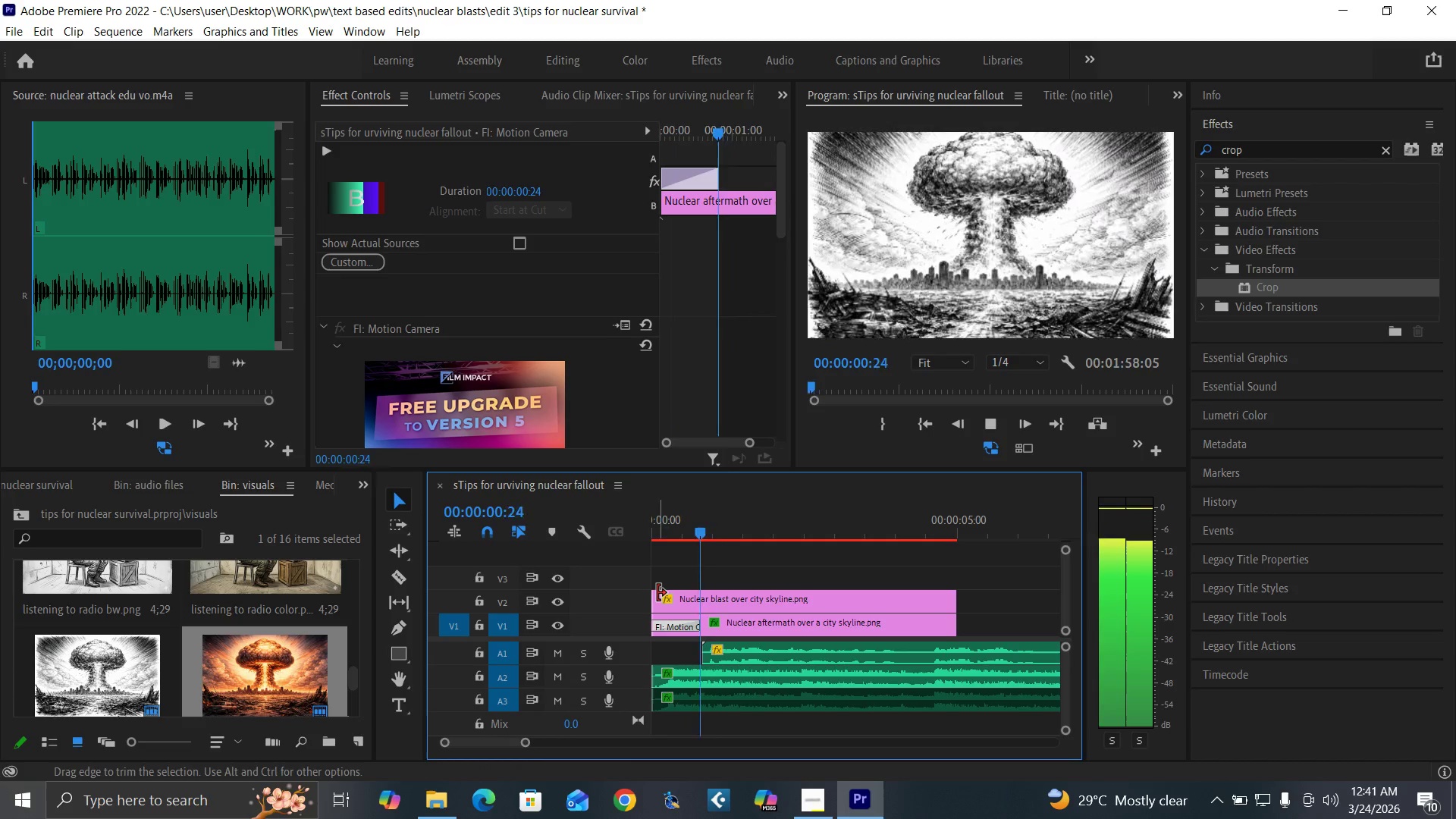 
key(Space)
 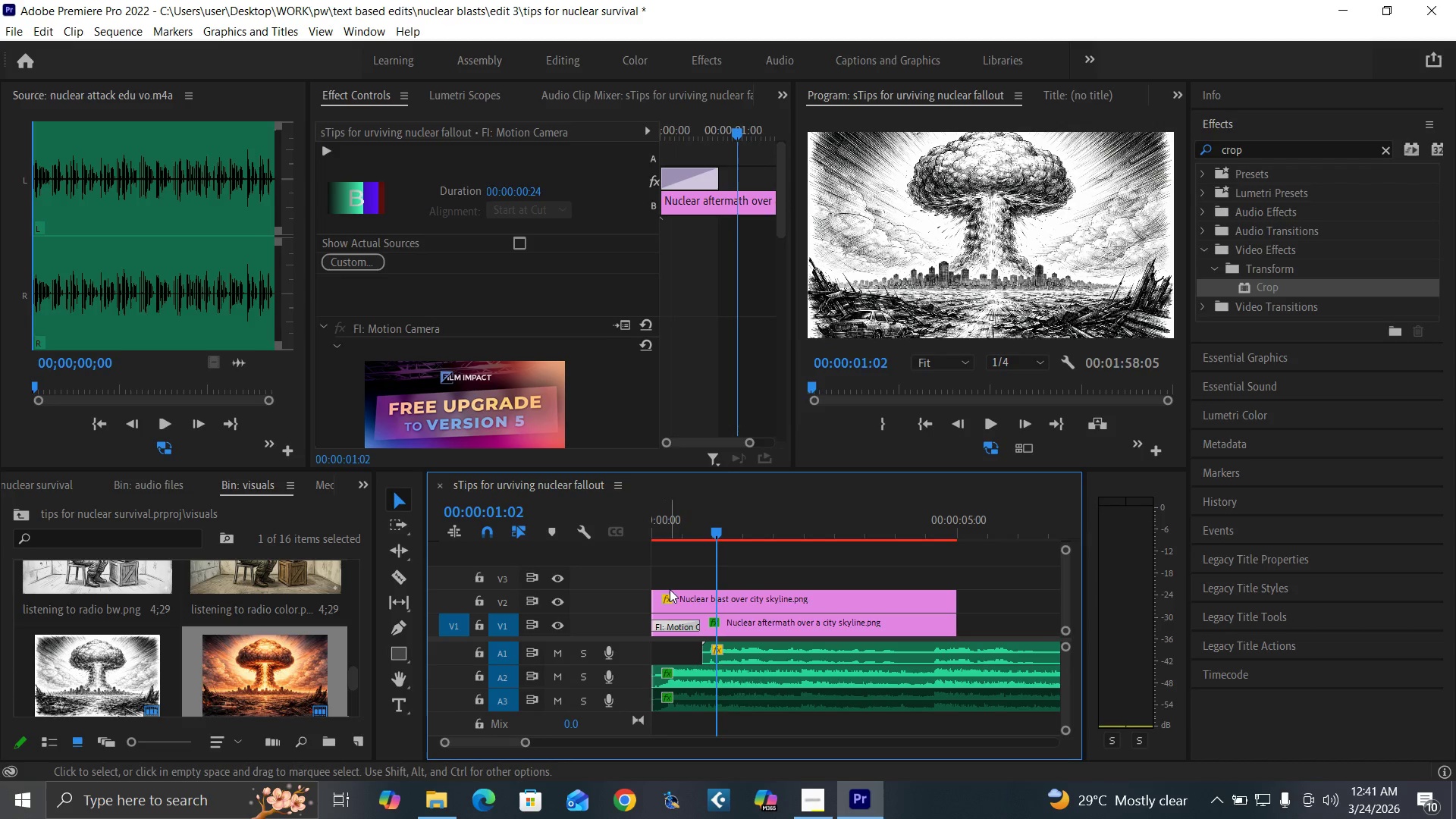 
key(Control+Z)
 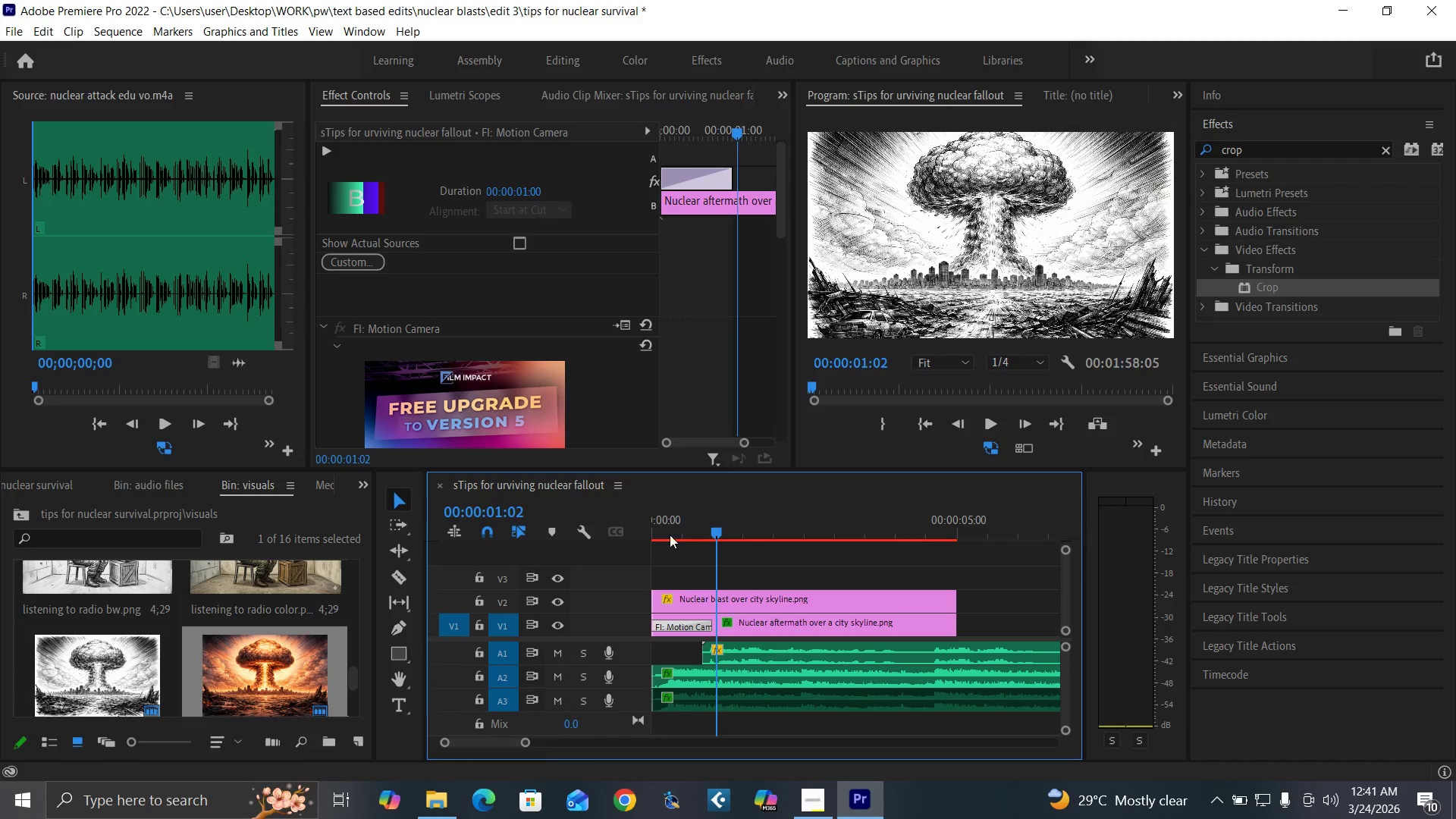 
left_click_drag(start_coordinate=[667, 534], to_coordinate=[605, 594])
 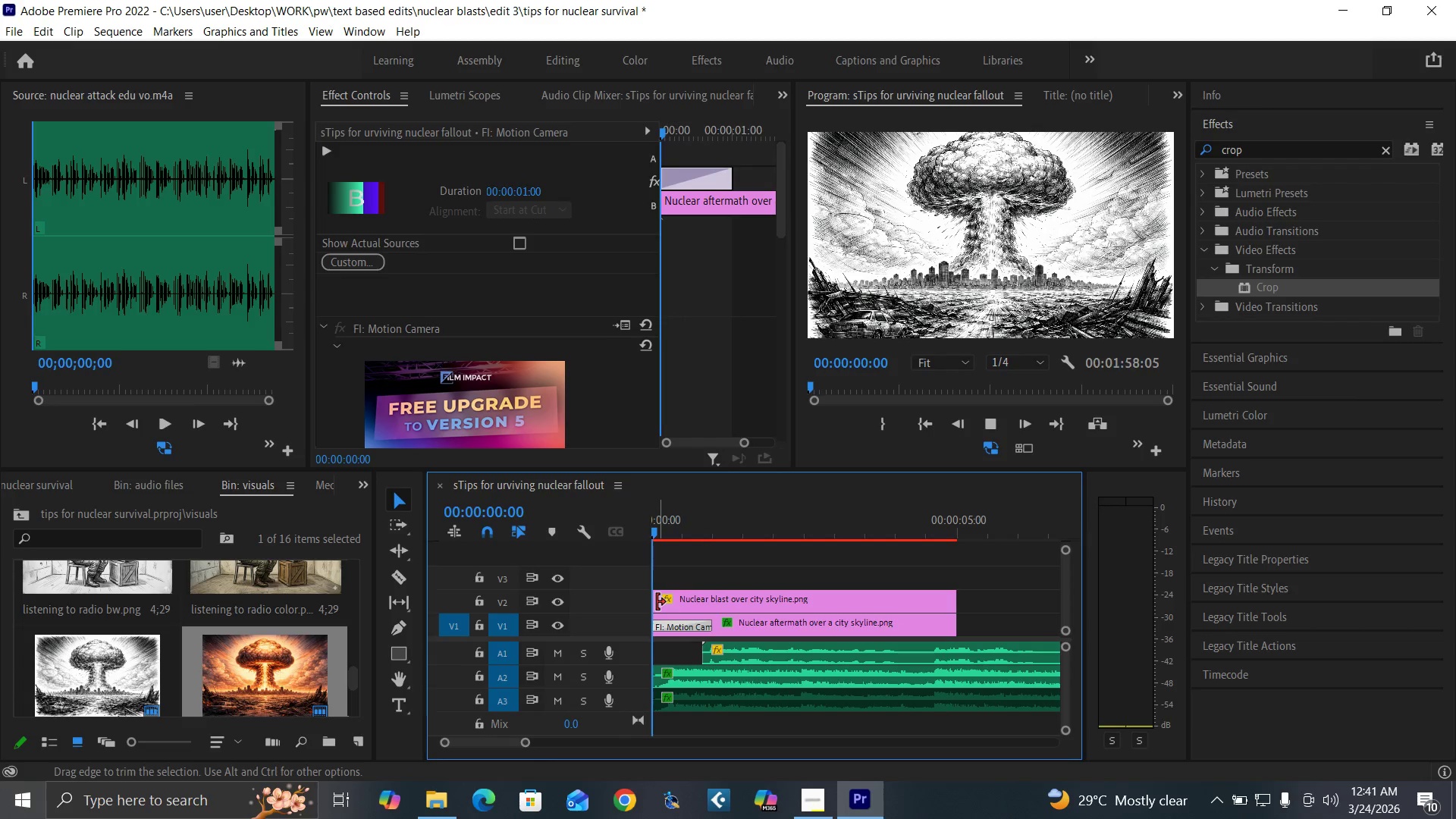 
key(Space)
 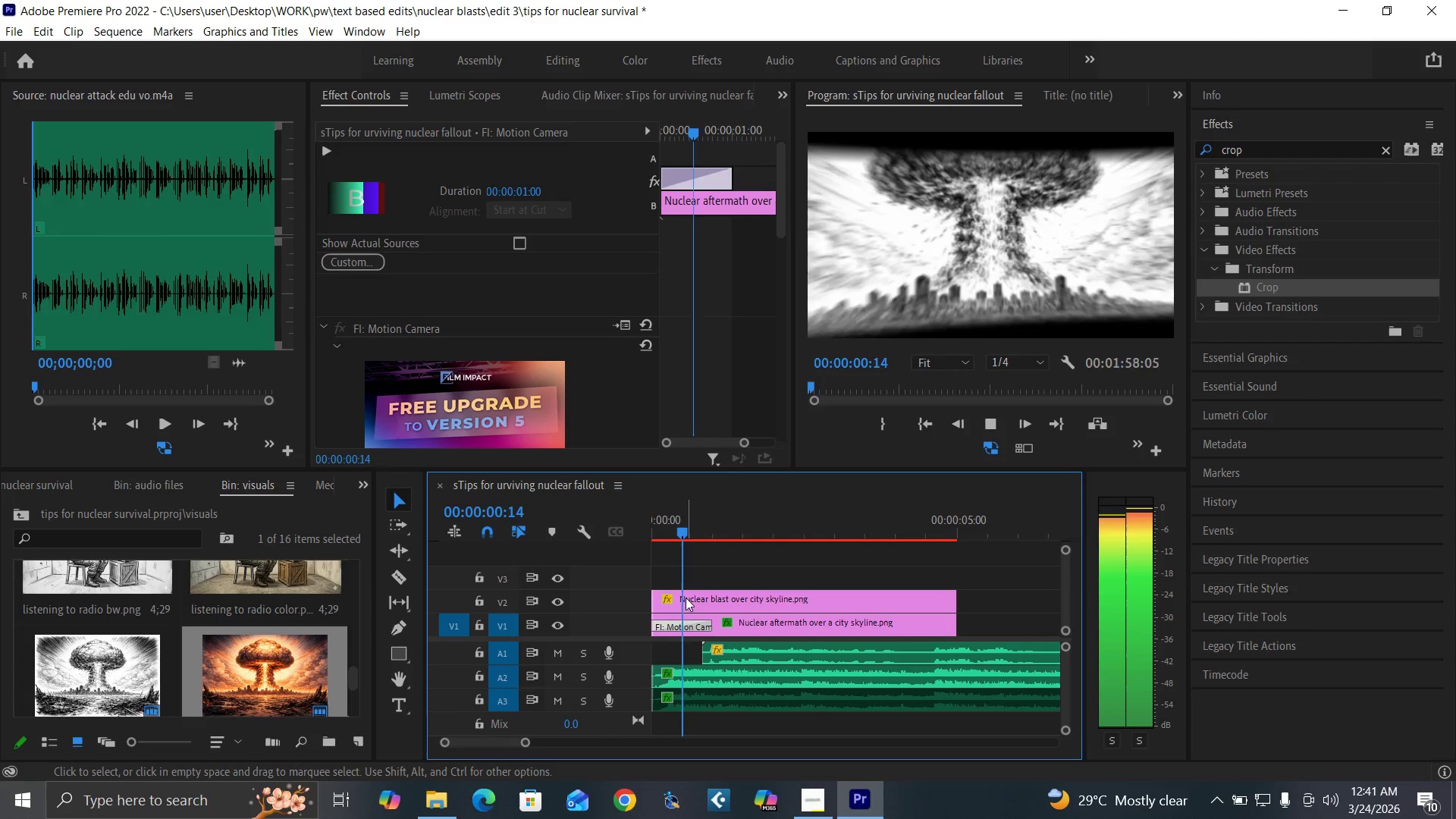 
key(Space)
 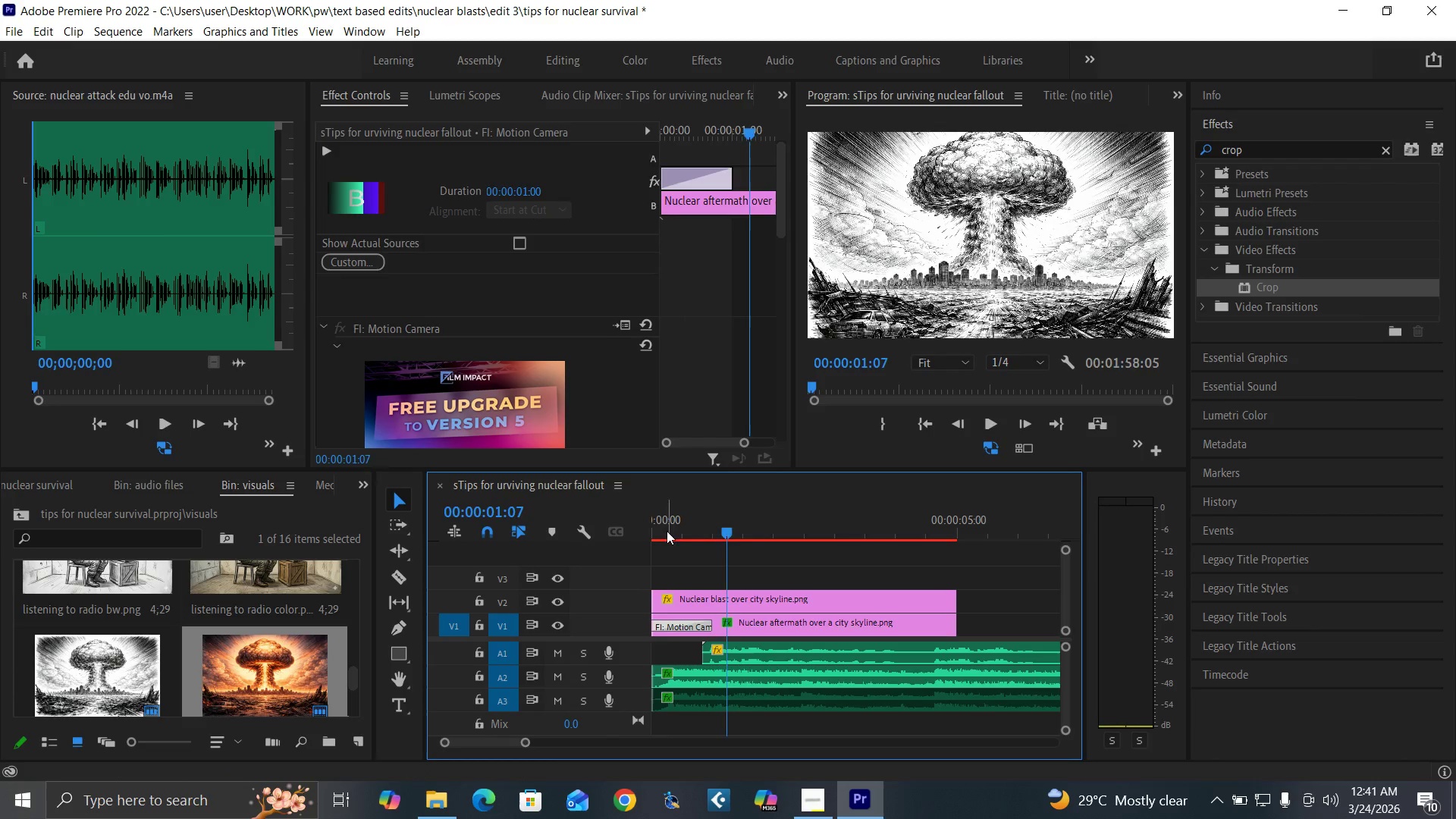 
left_click_drag(start_coordinate=[667, 531], to_coordinate=[613, 577])
 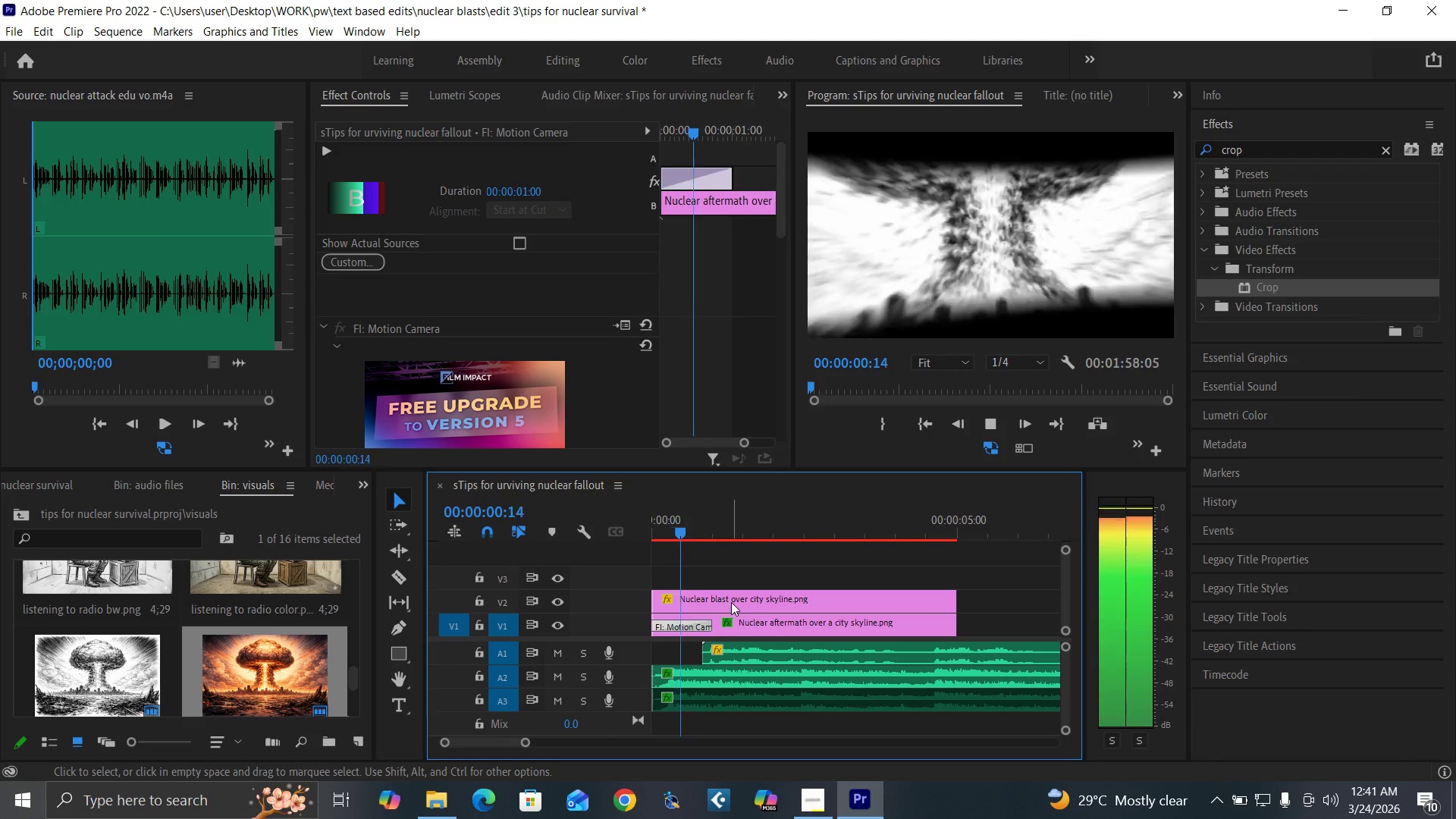 
key(Space)
 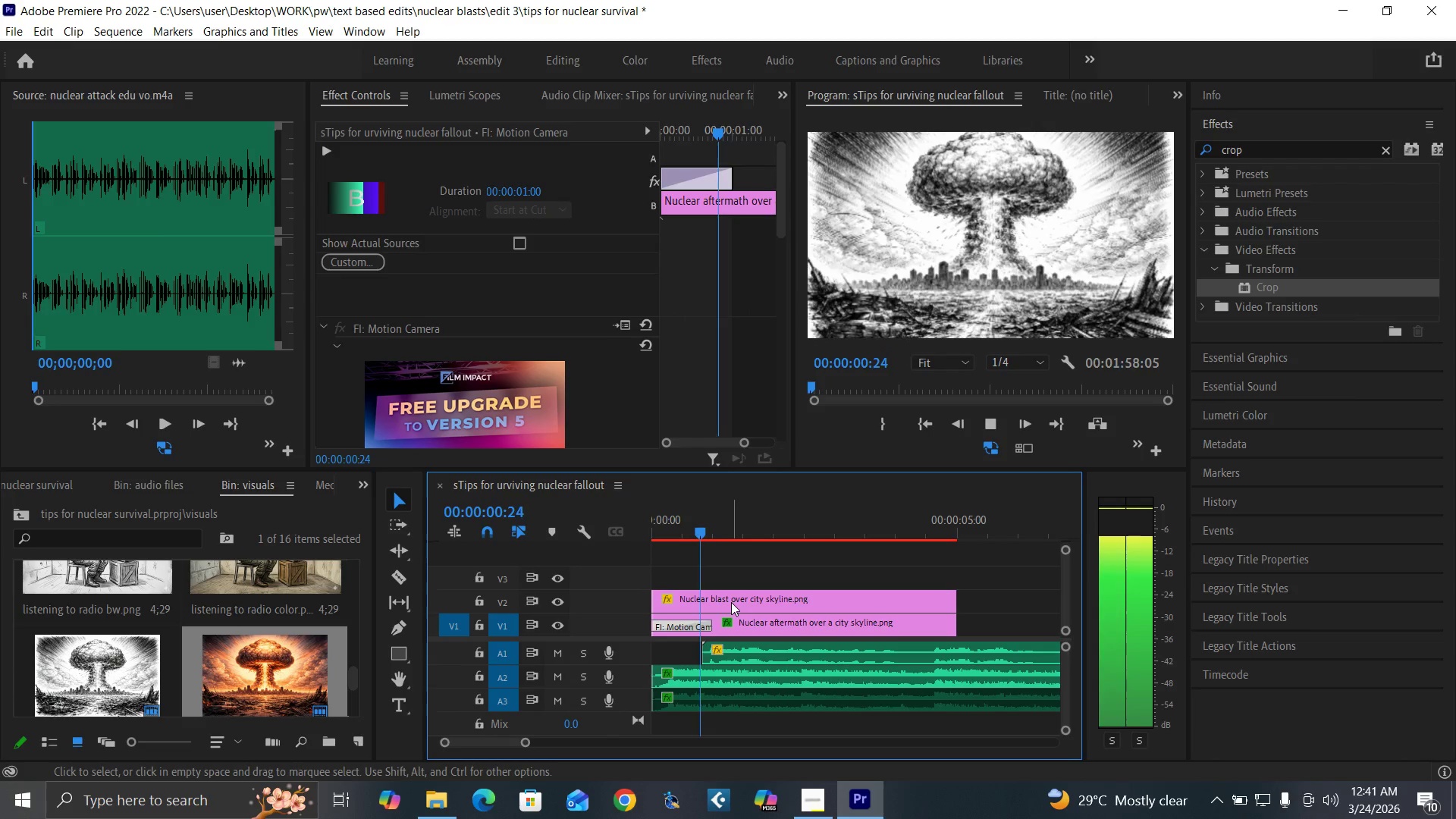 
key(Space)
 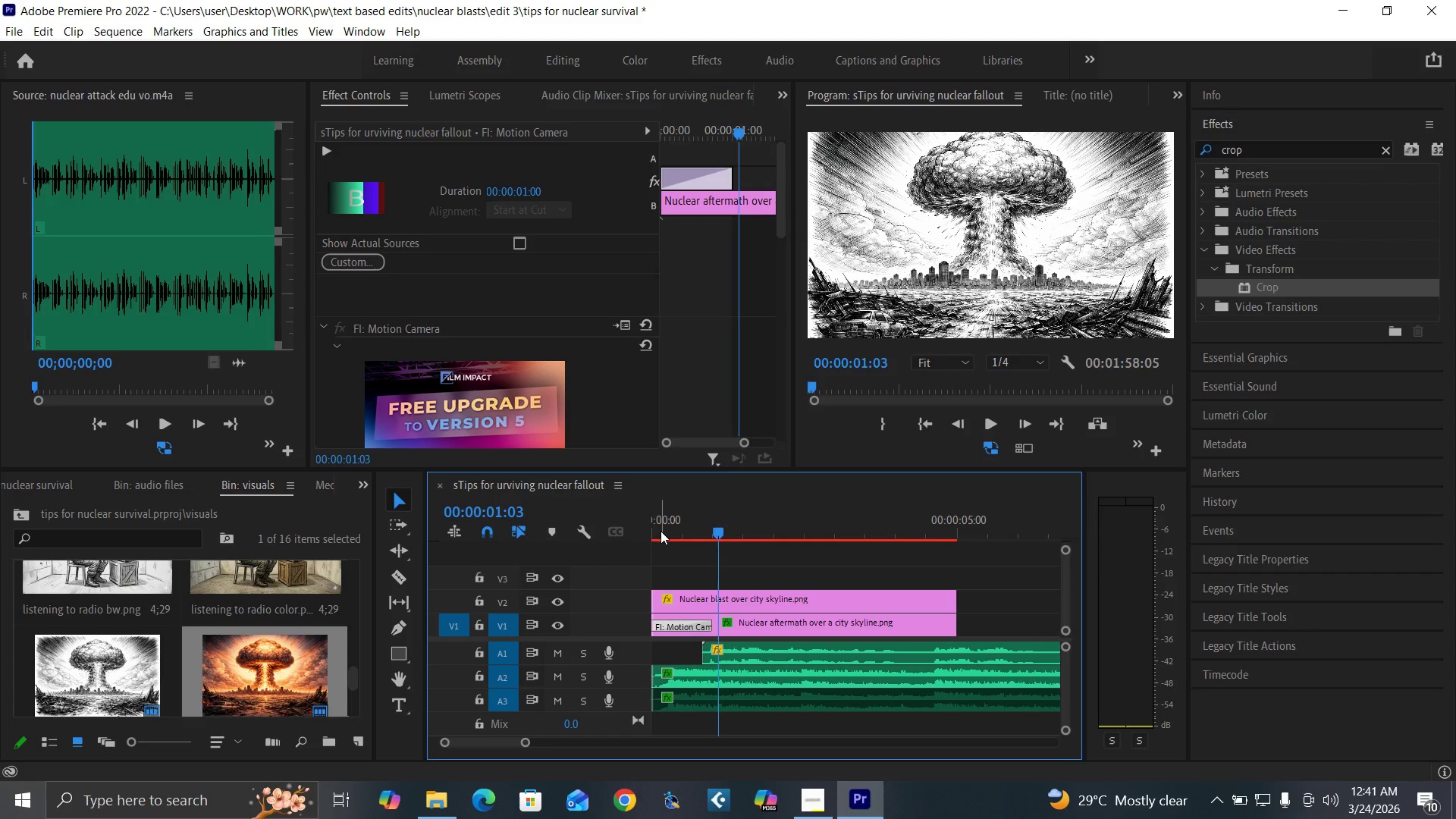 
left_click_drag(start_coordinate=[661, 531], to_coordinate=[611, 590])
 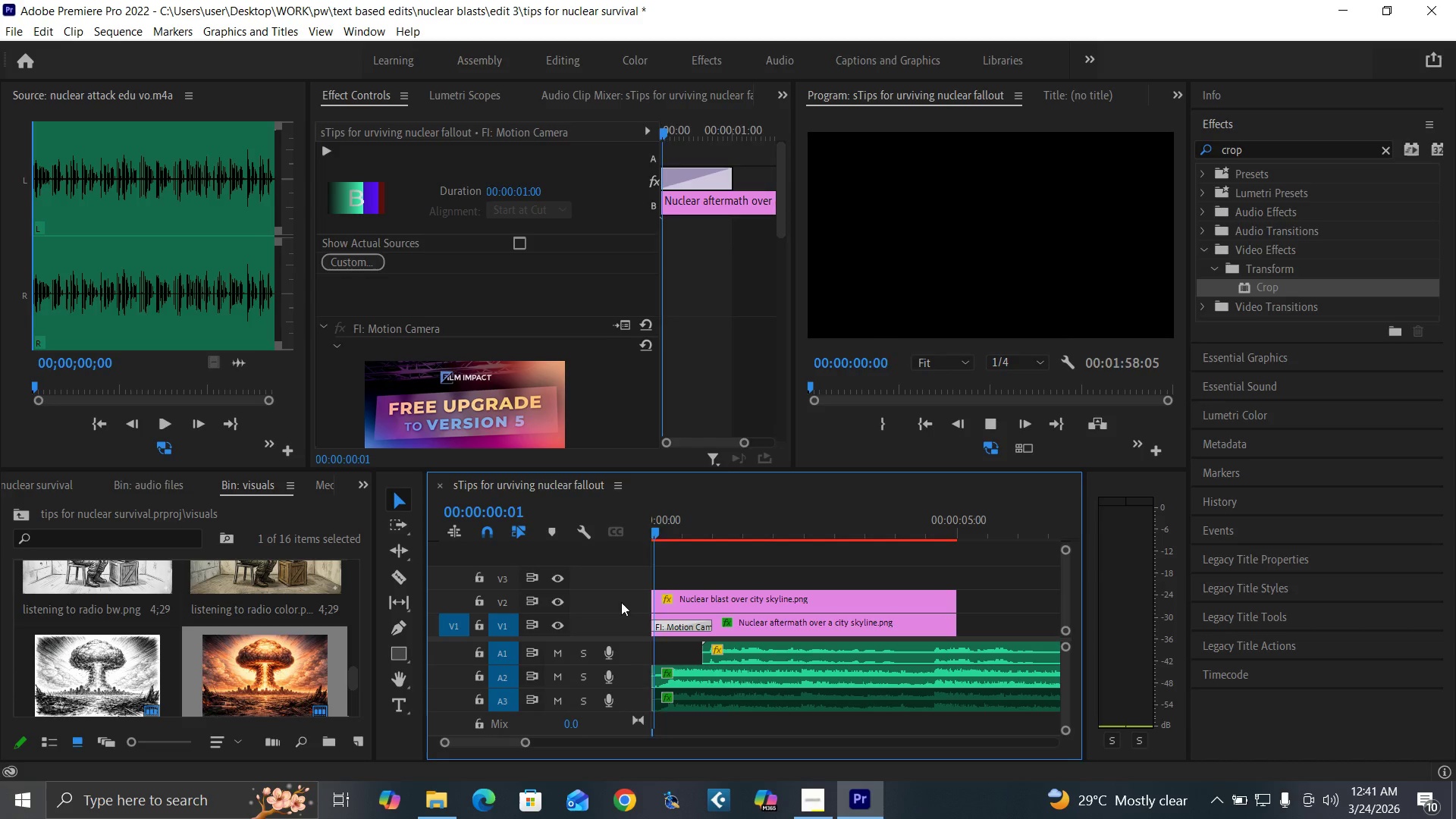 
key(Space)
 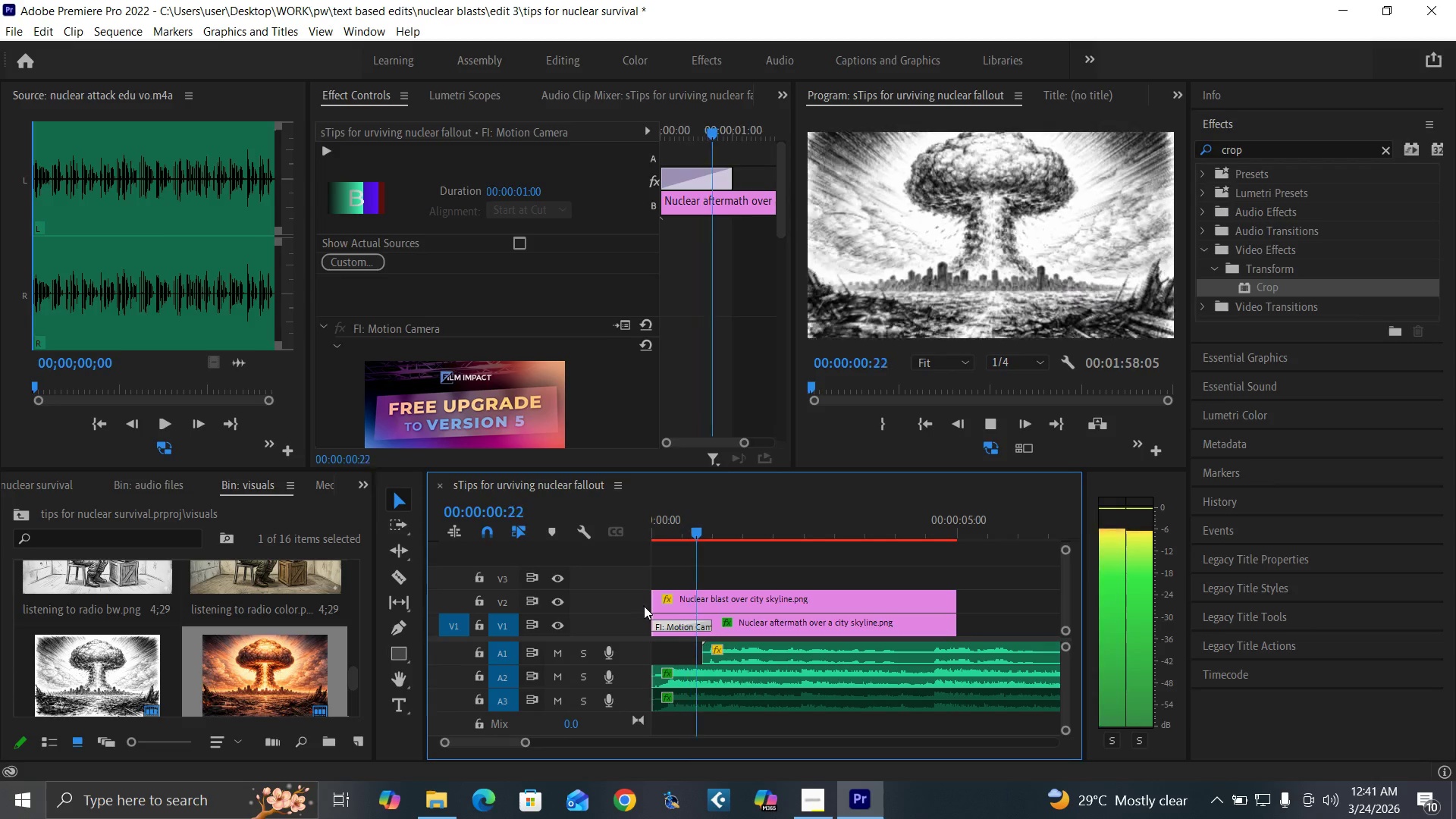 
key(Space)
 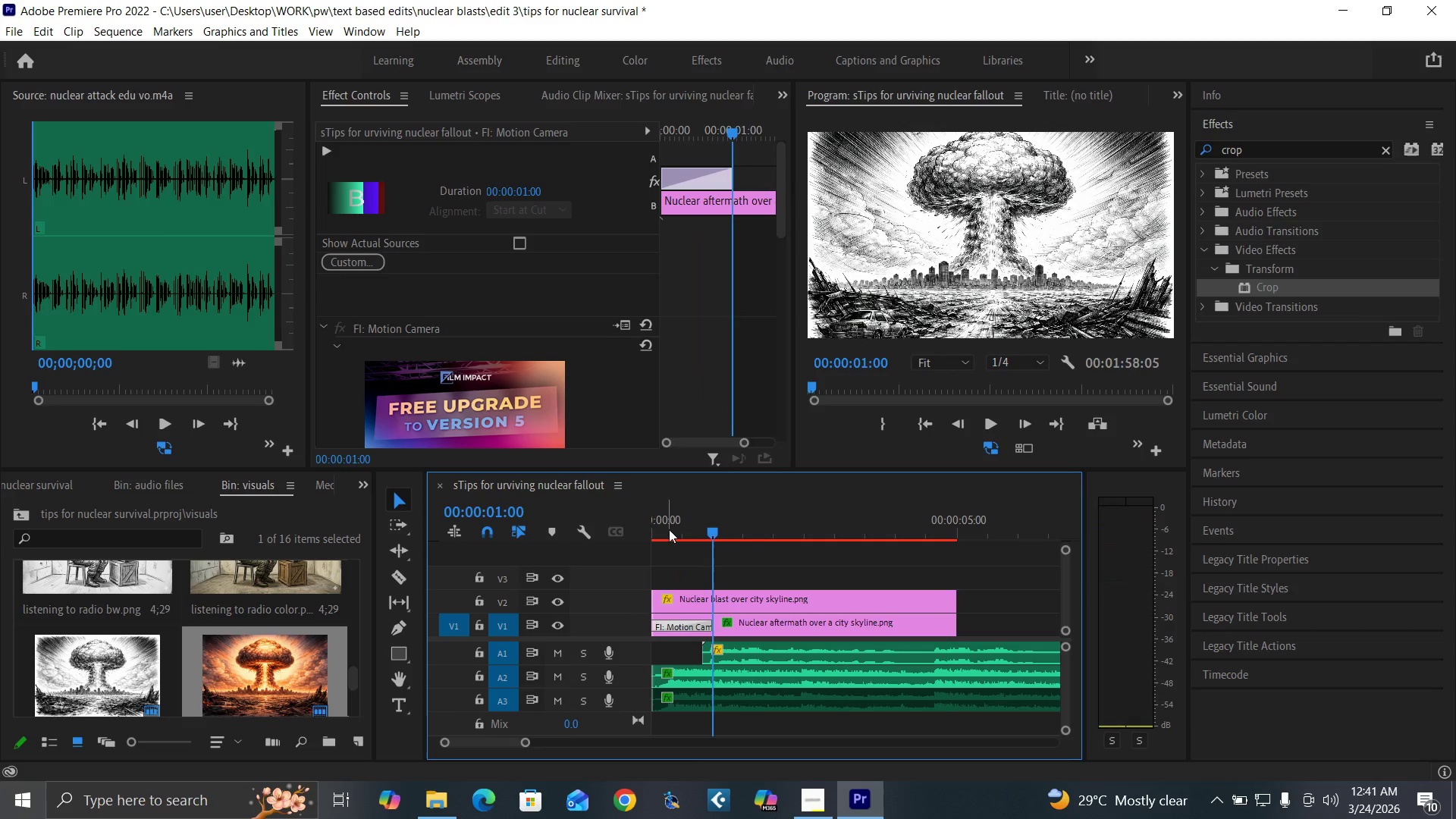 
left_click_drag(start_coordinate=[670, 530], to_coordinate=[623, 571])
 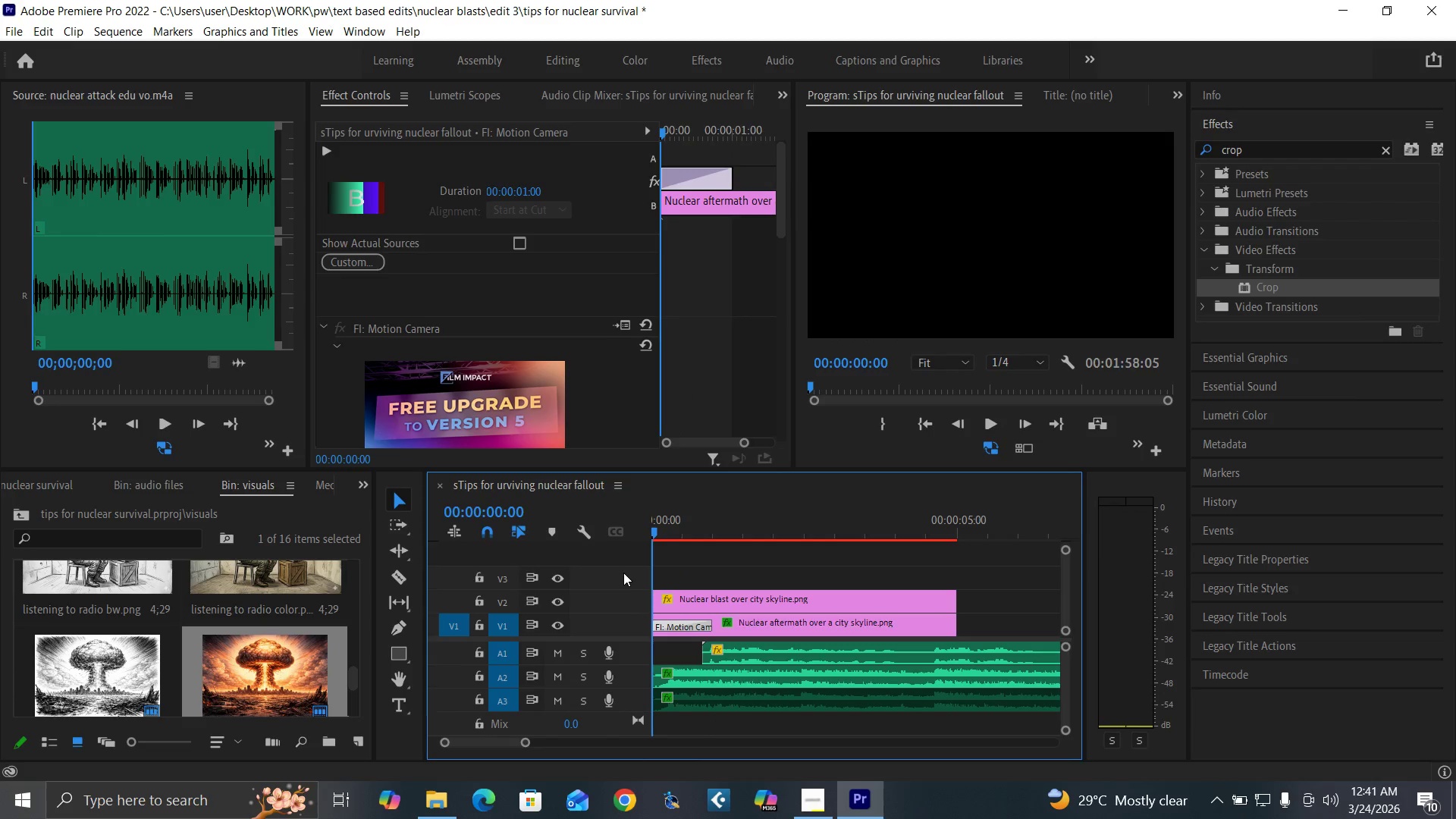 
key(Space)
 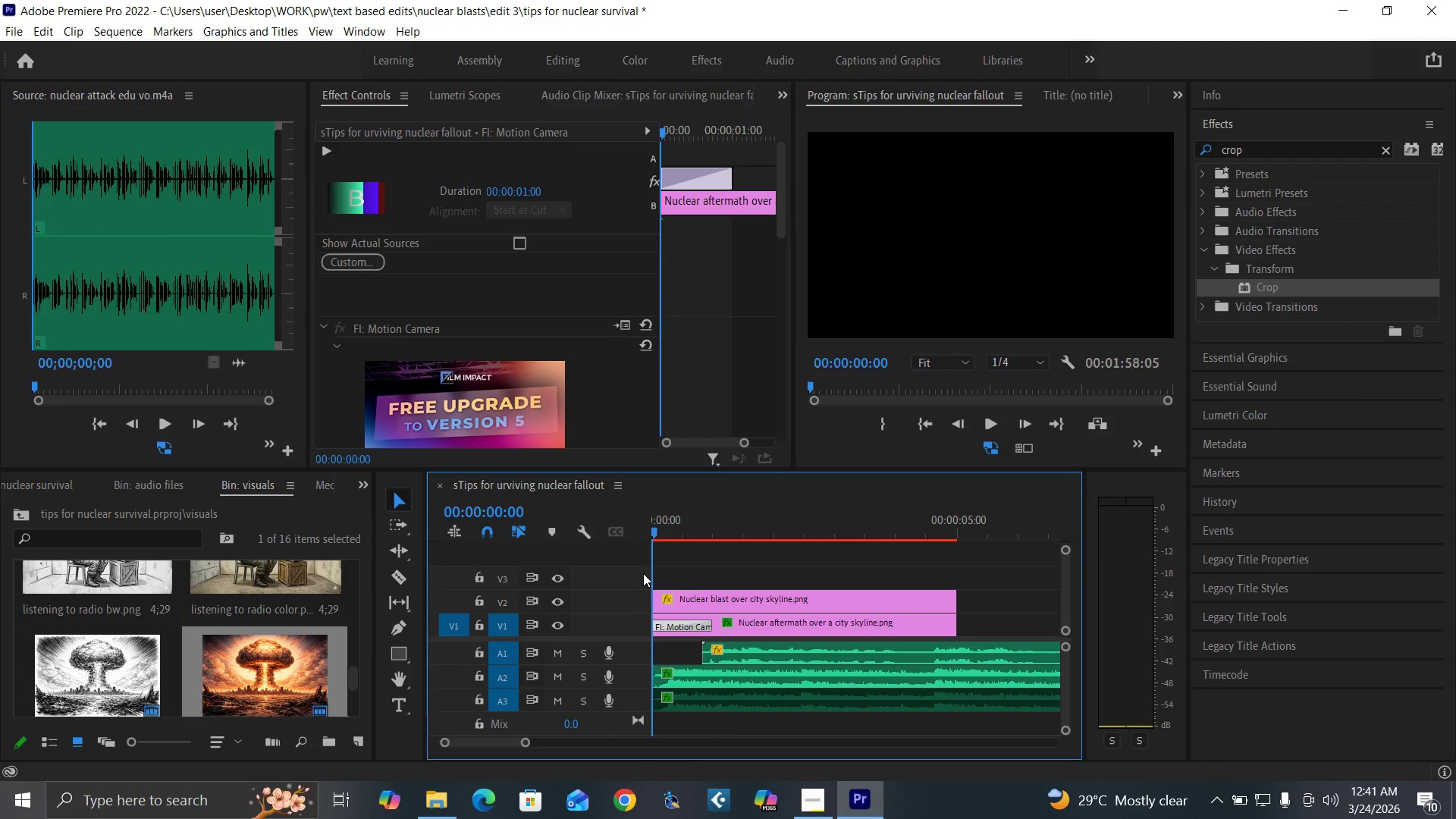 
key(Space)
 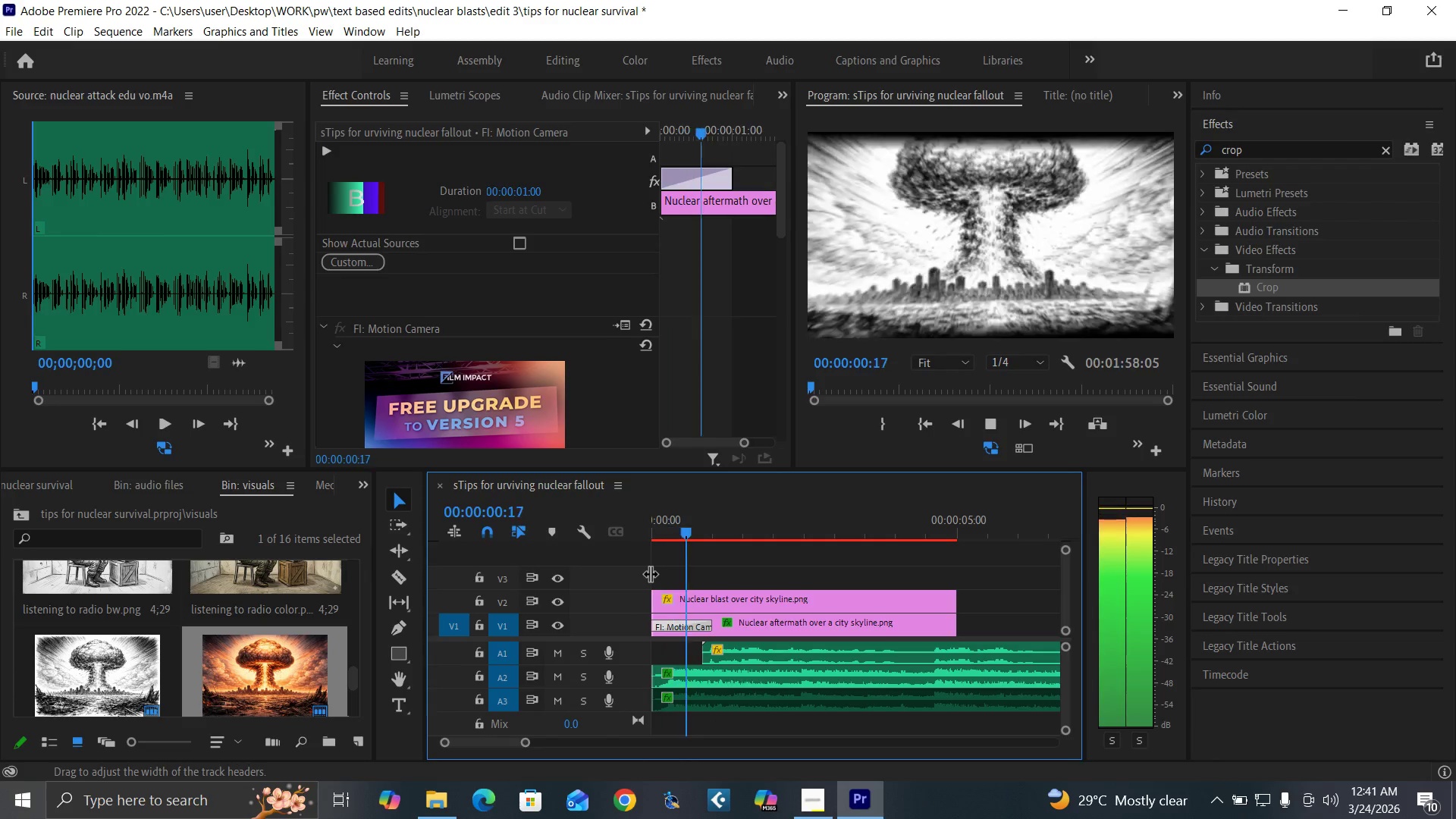 
key(Space)
 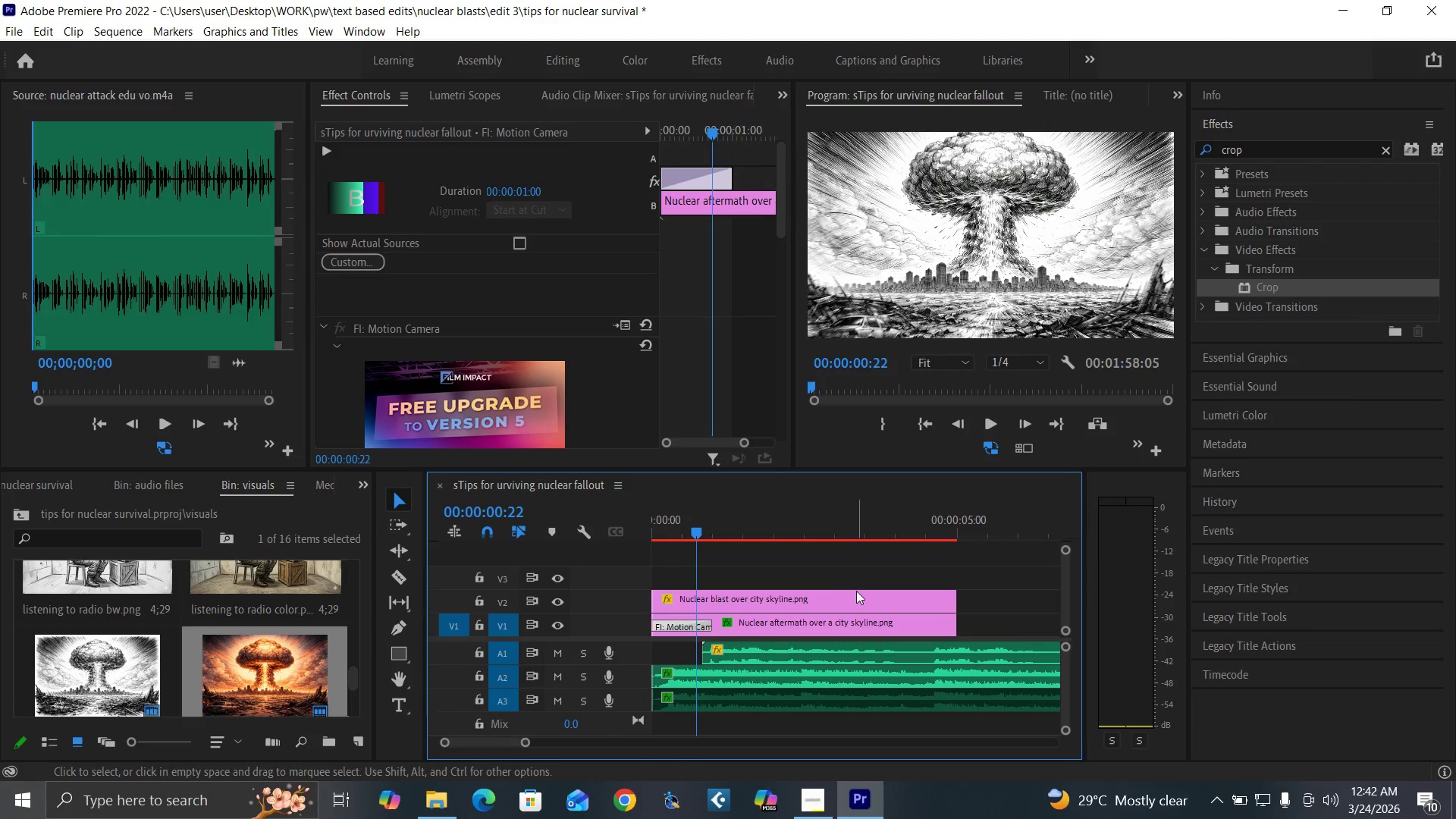 
key(Enter)
 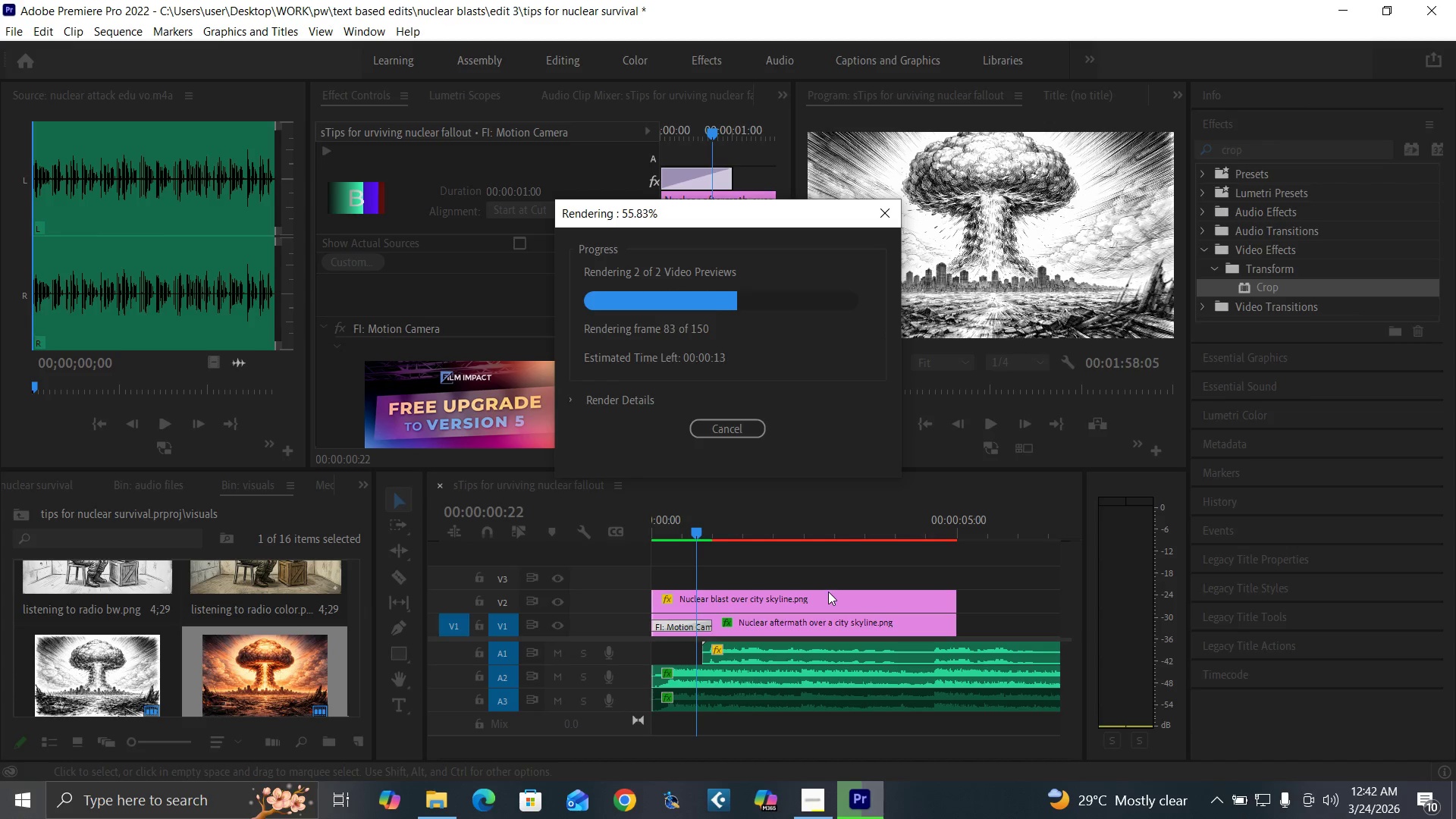 
wait(22.94)
 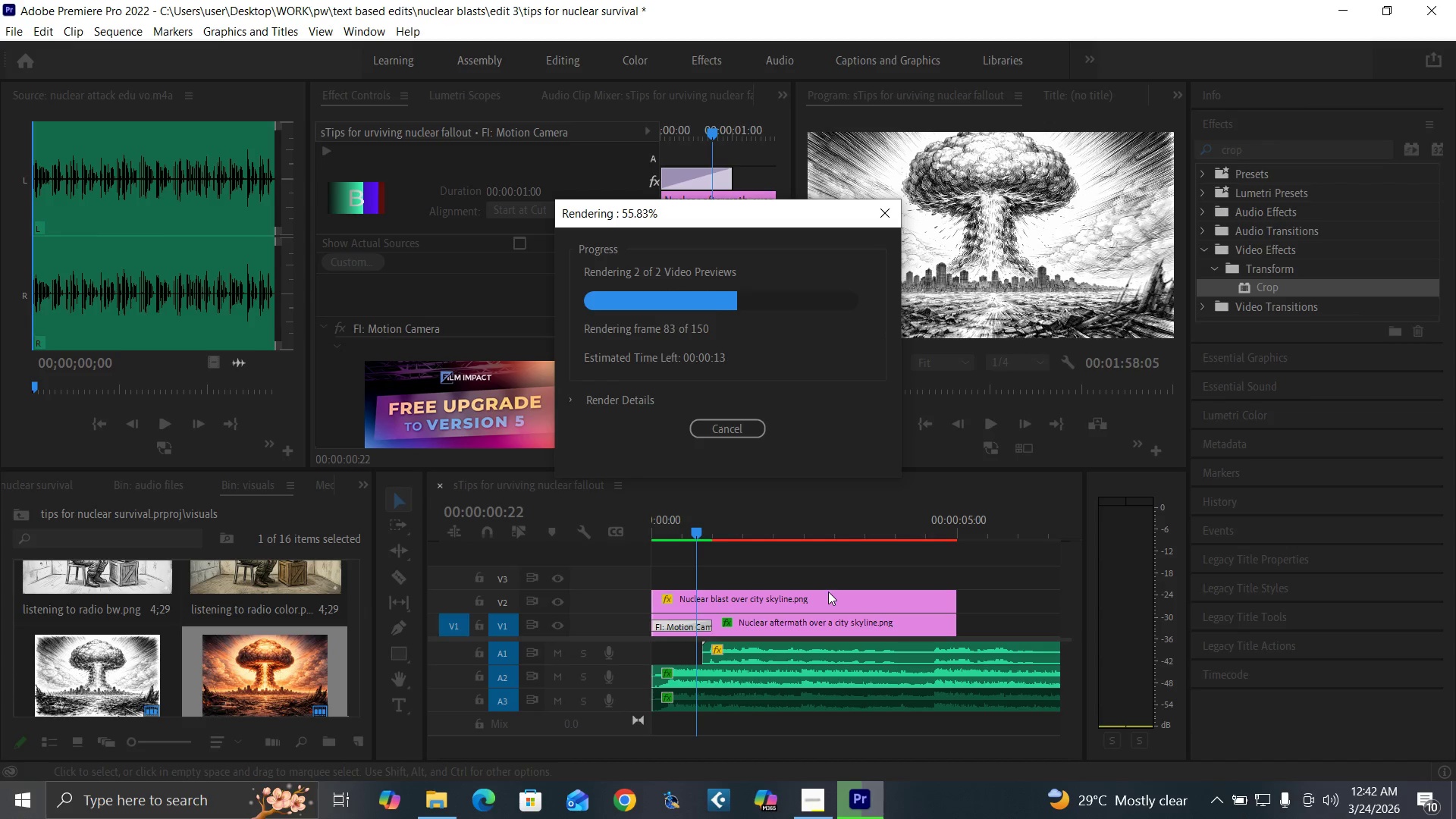 
key(Space)
 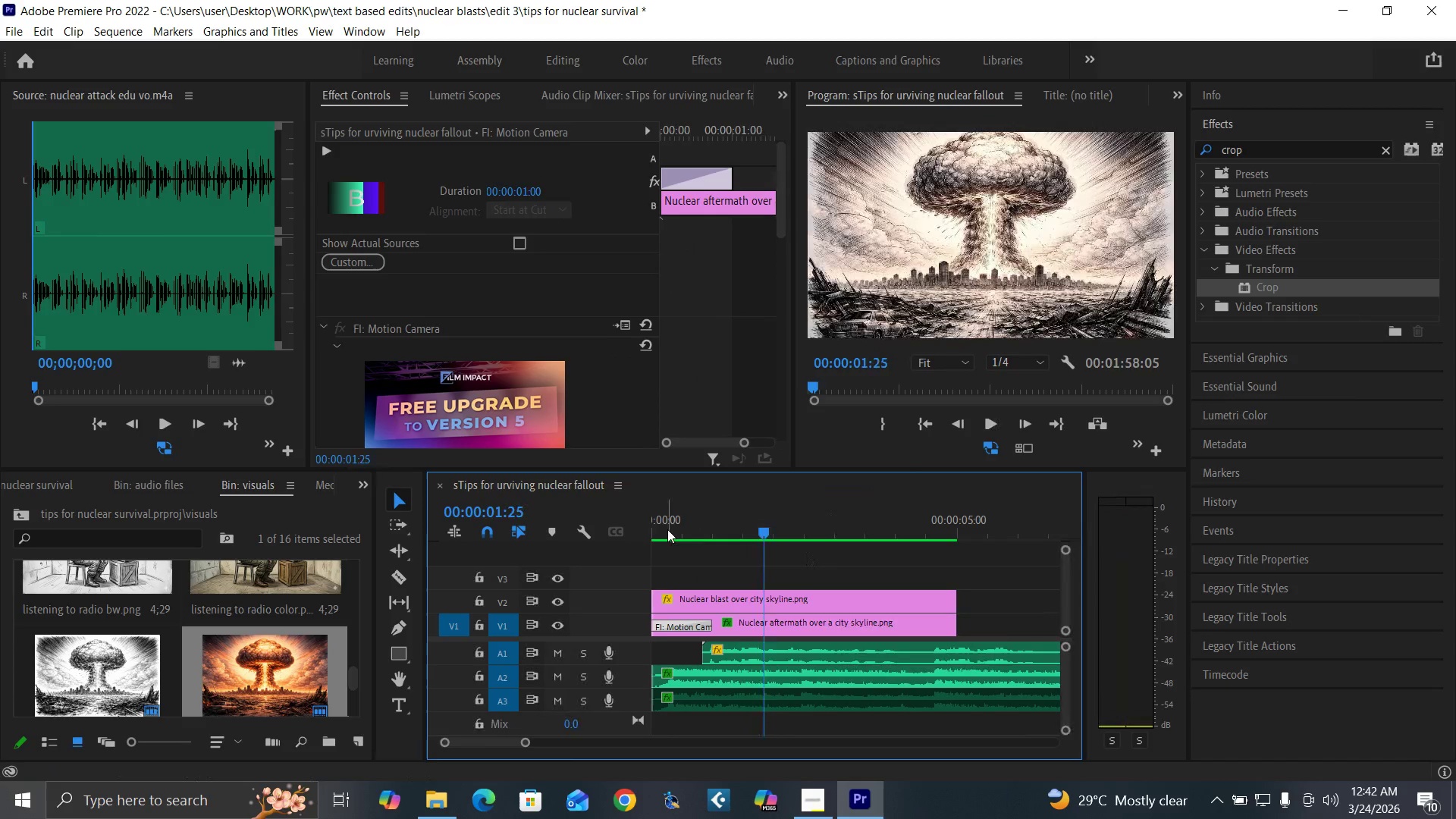 
left_click_drag(start_coordinate=[668, 529], to_coordinate=[594, 588])
 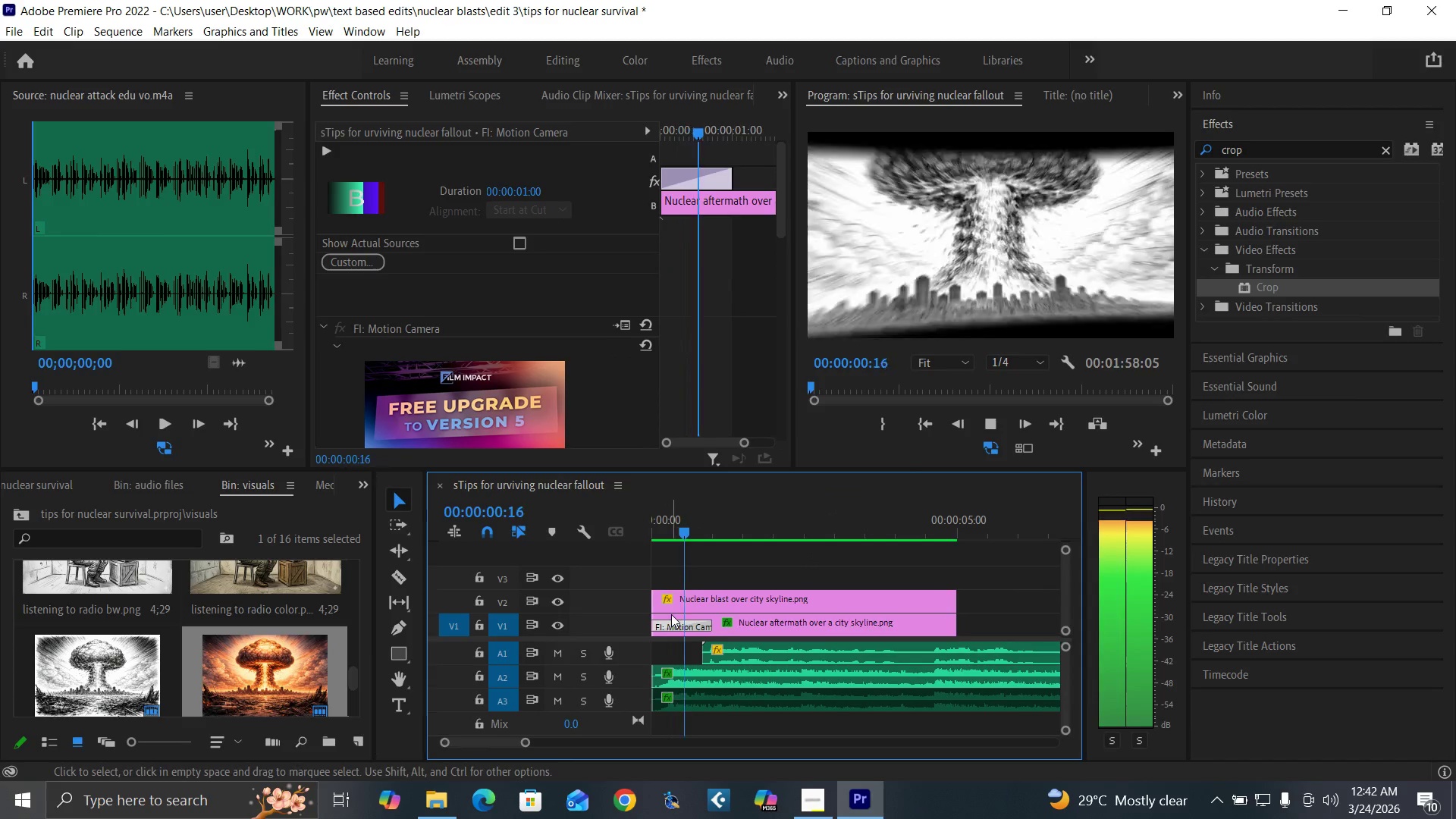 
key(Space)
 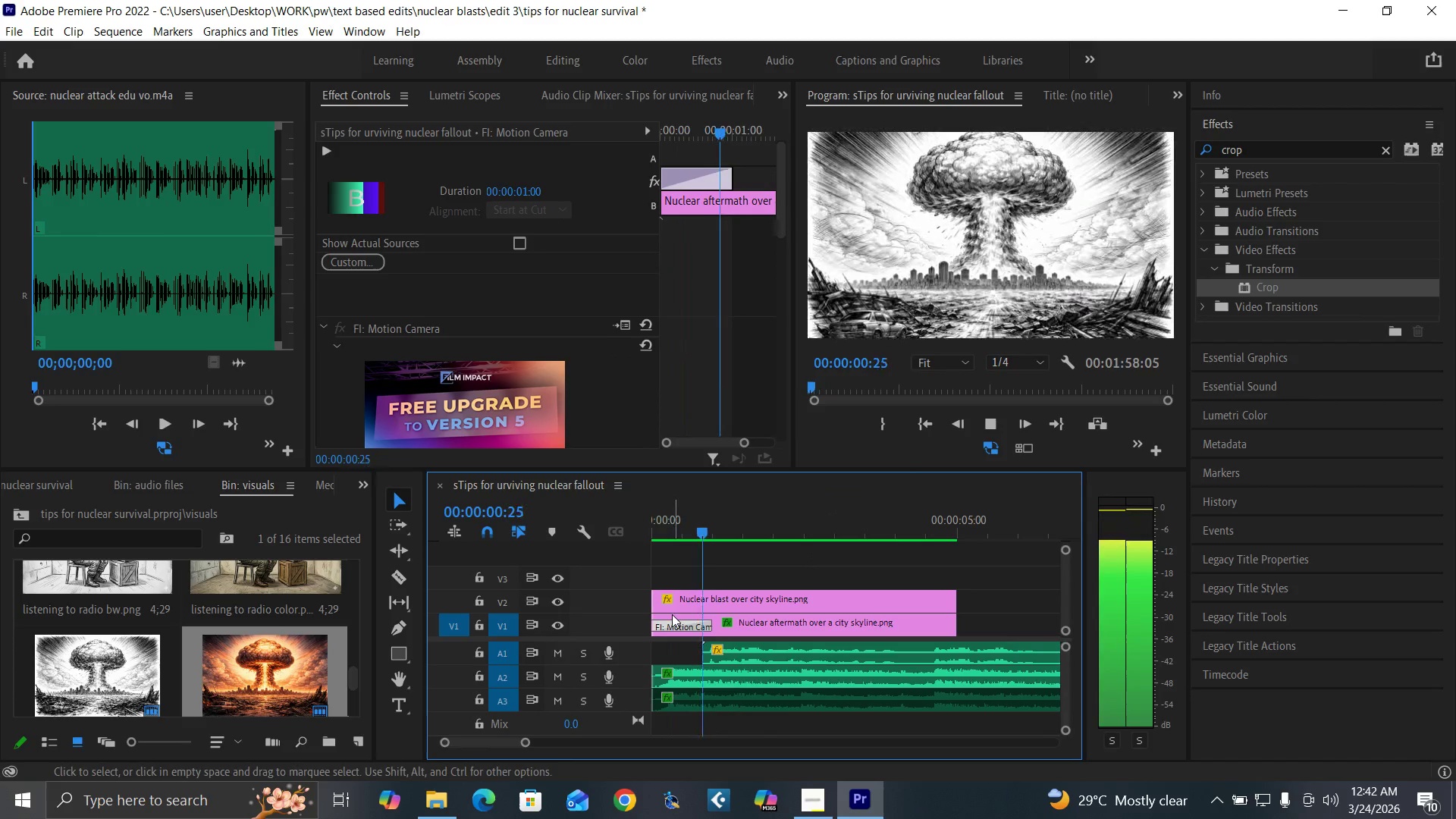 
key(Space)
 